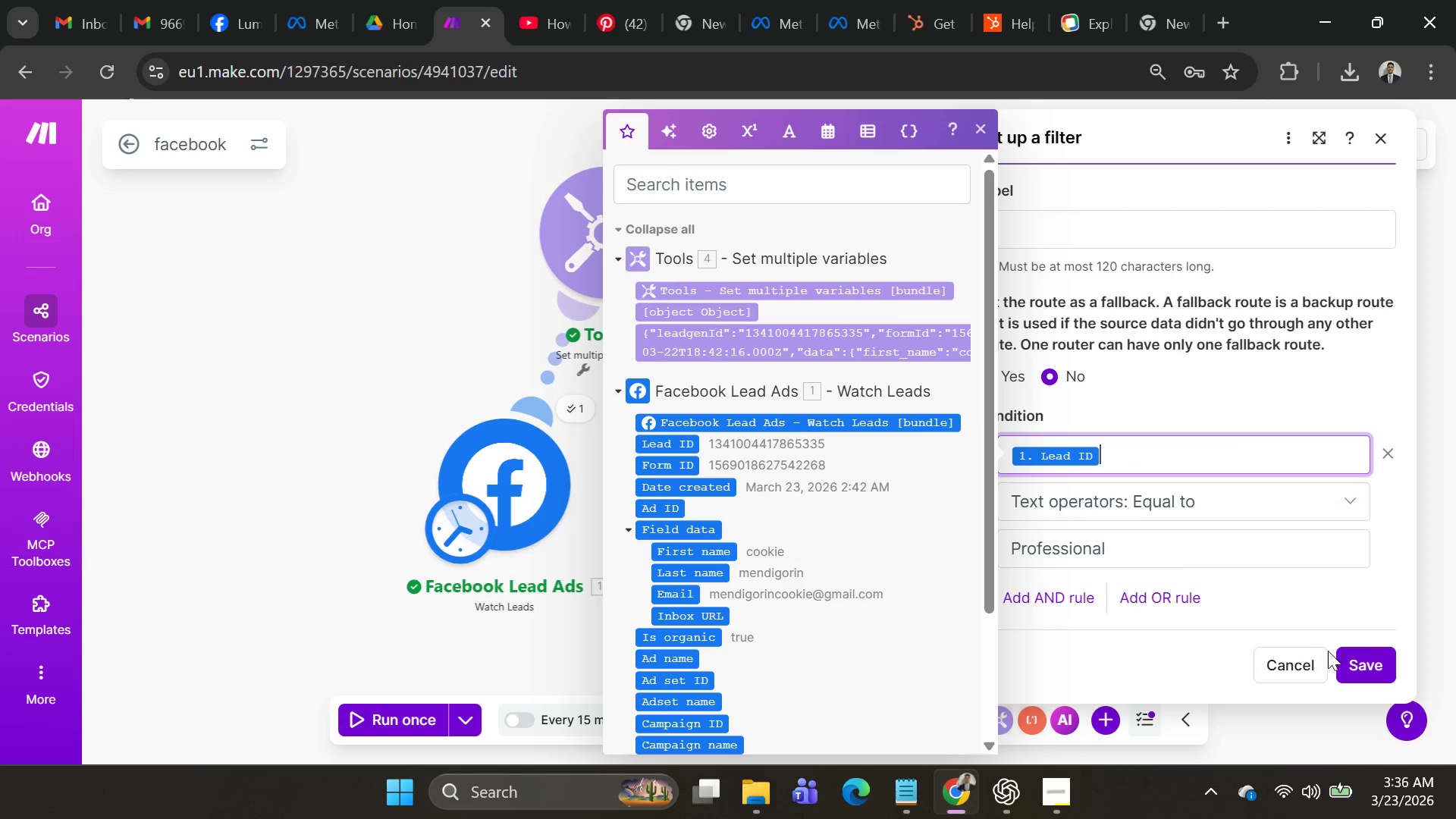 
left_click([1356, 657])
 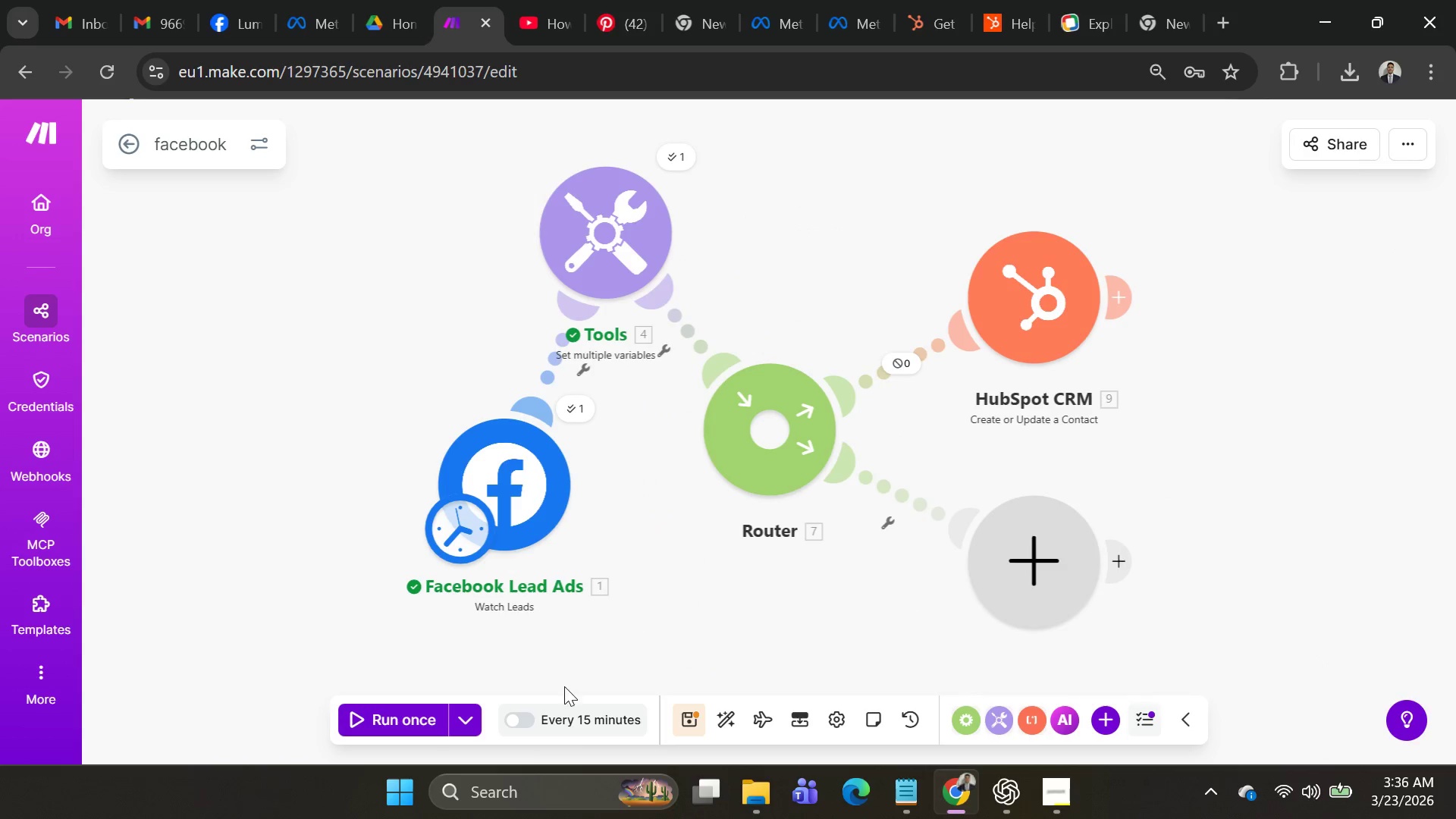 
left_click([466, 718])
 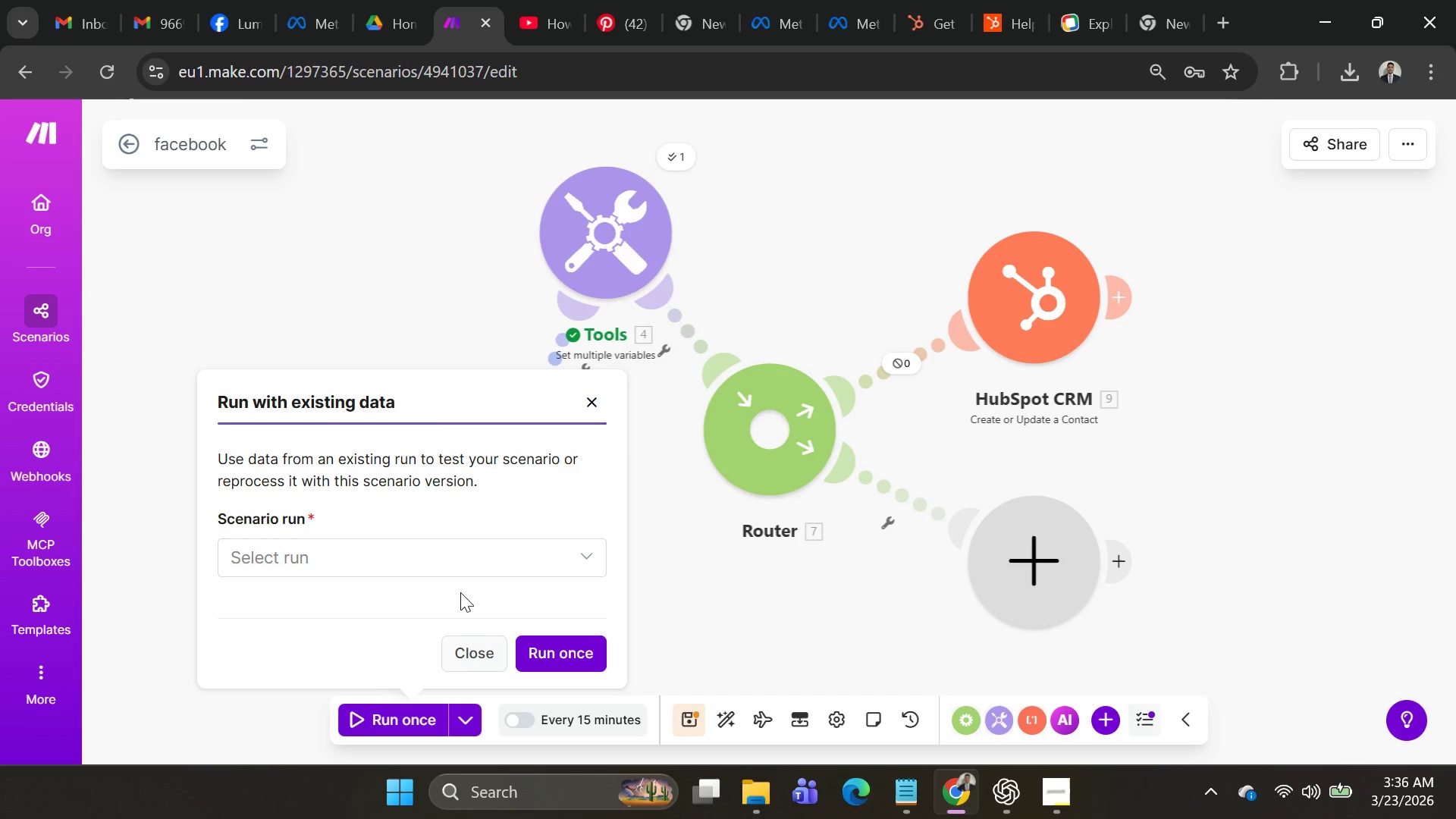 
left_click([459, 560])
 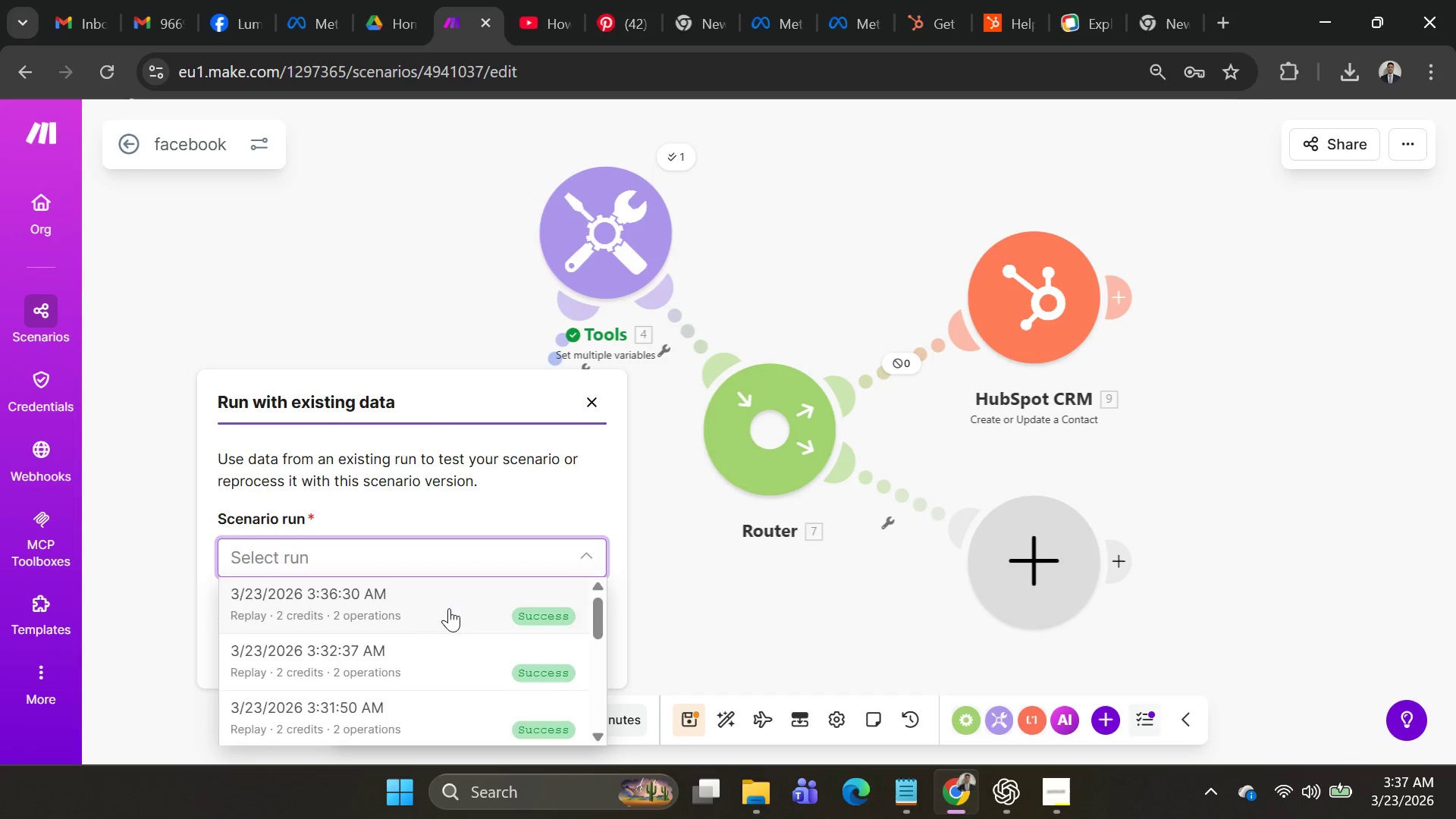 
left_click([449, 608])
 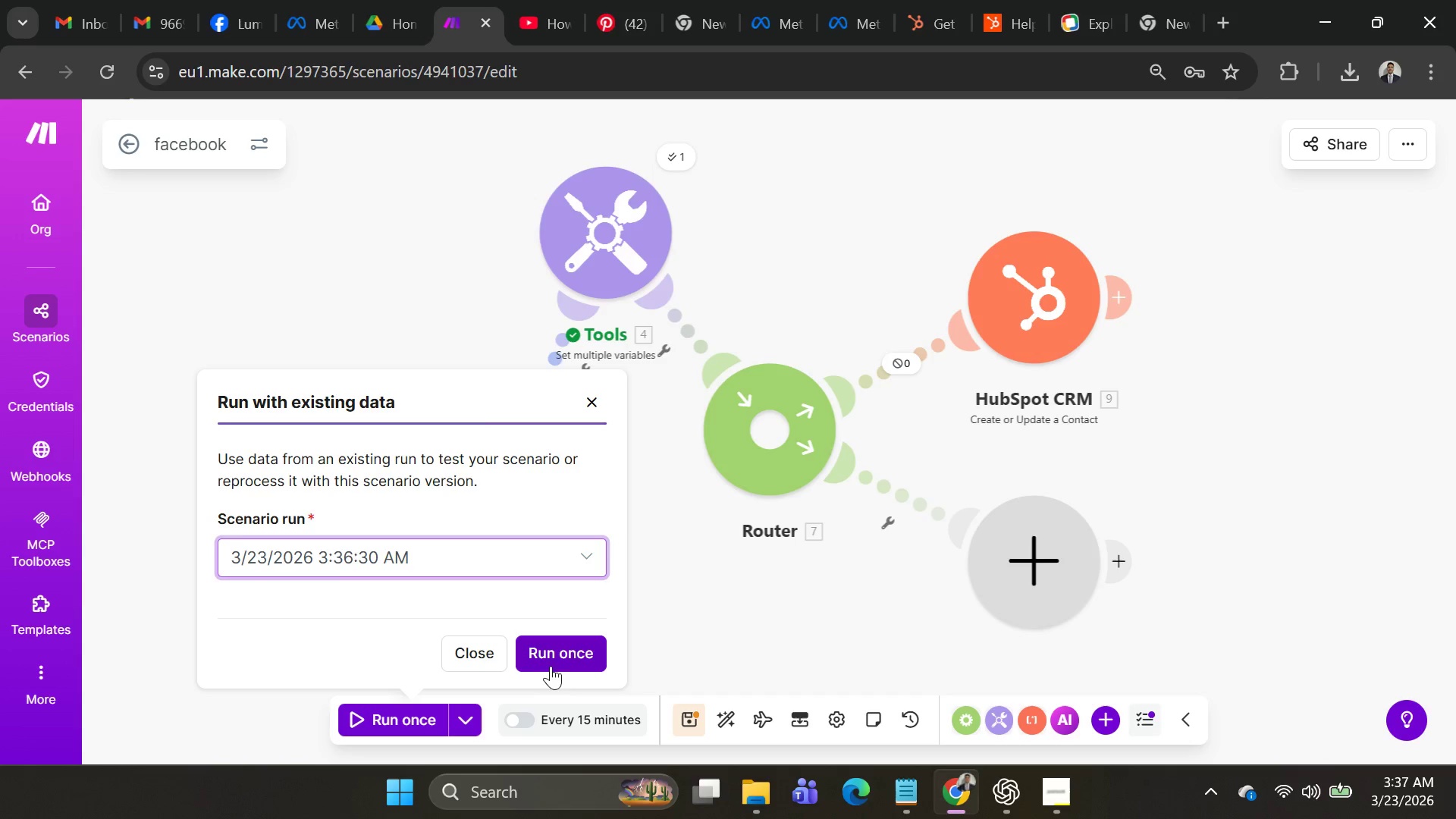 
left_click([554, 668])
 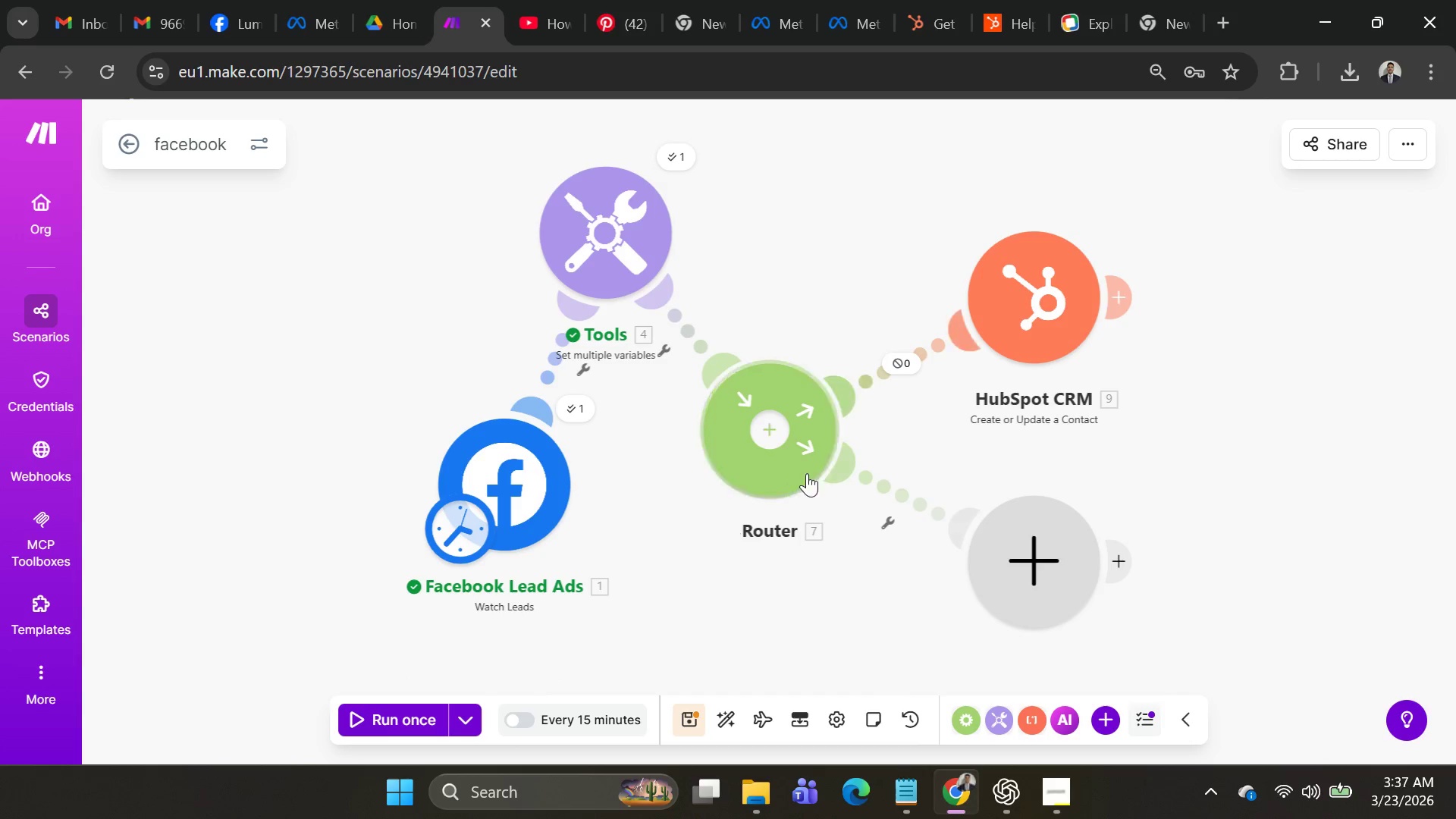 
left_click([905, 363])
 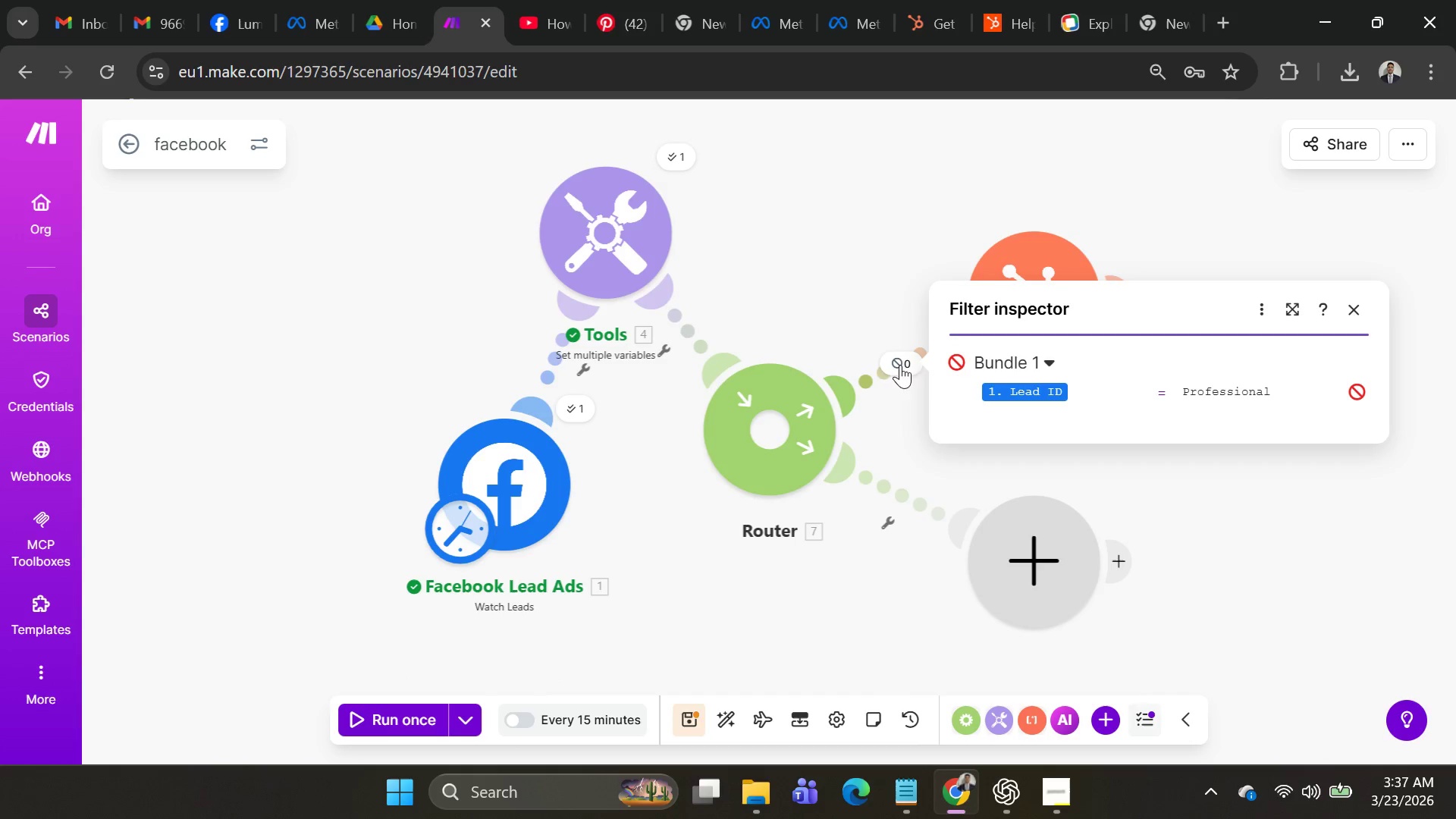 
double_click([885, 369])
 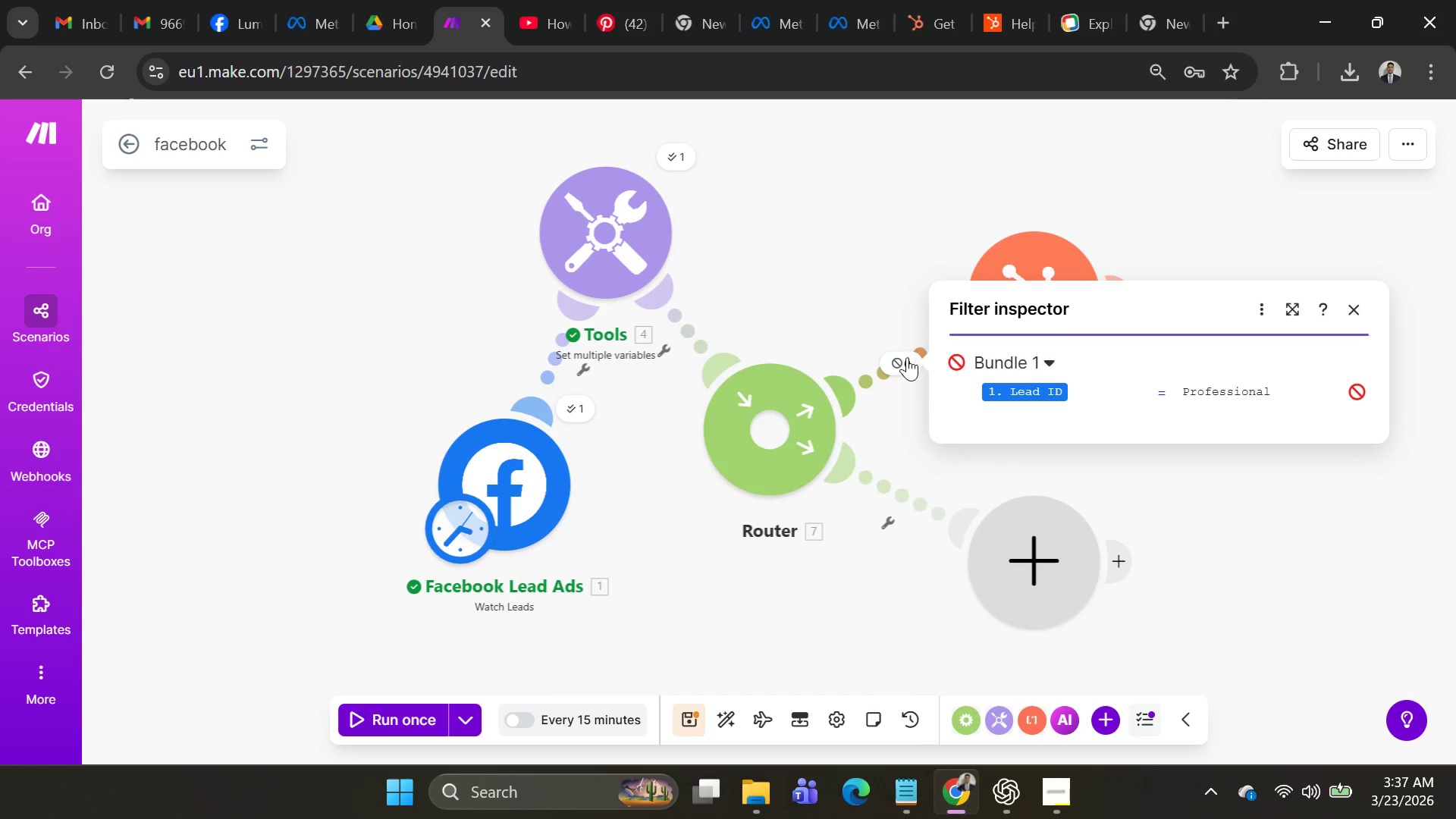 
left_click([907, 357])
 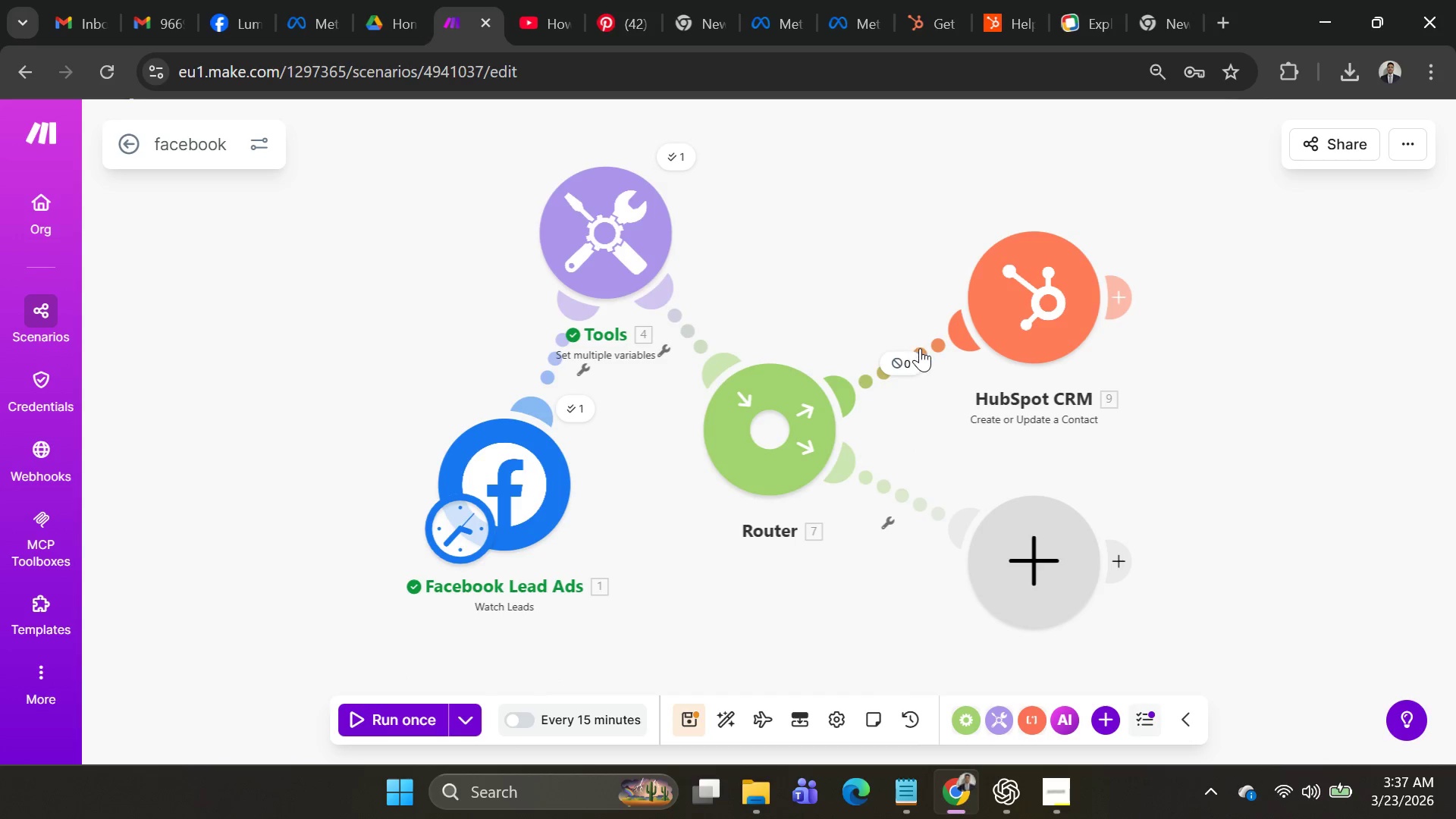 
double_click([920, 348])
 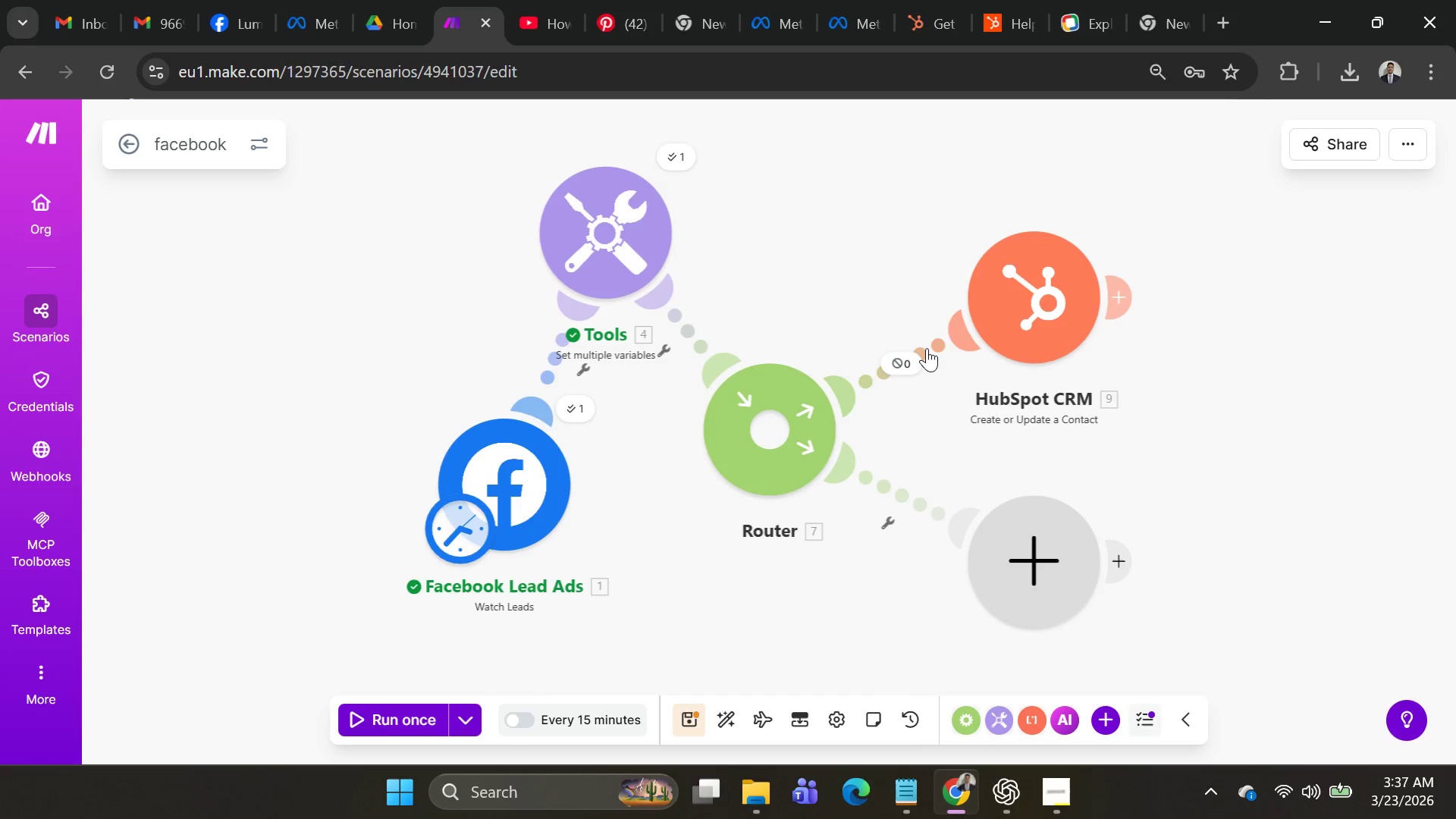 
double_click([927, 348])
 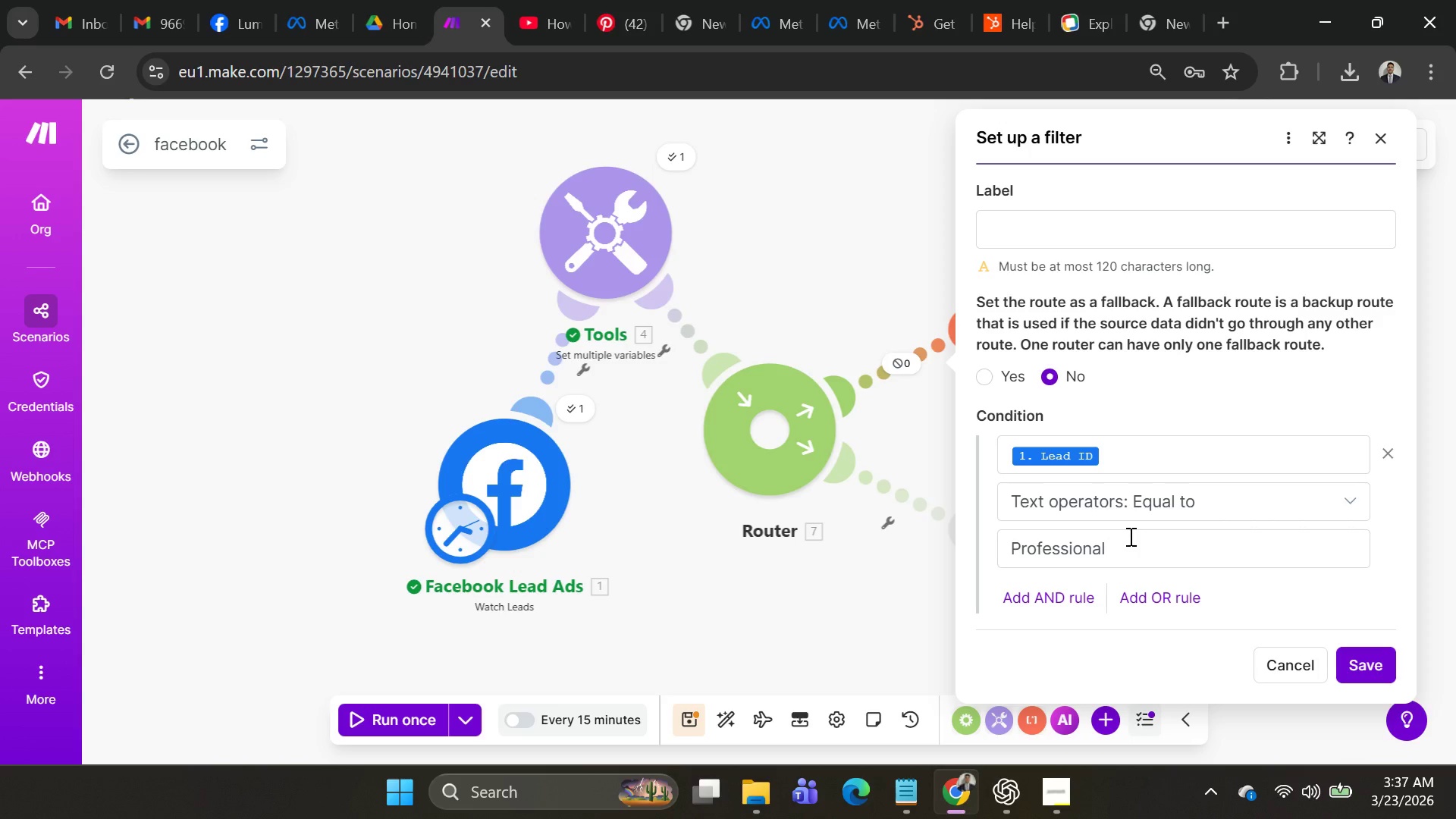 
left_click([1181, 504])
 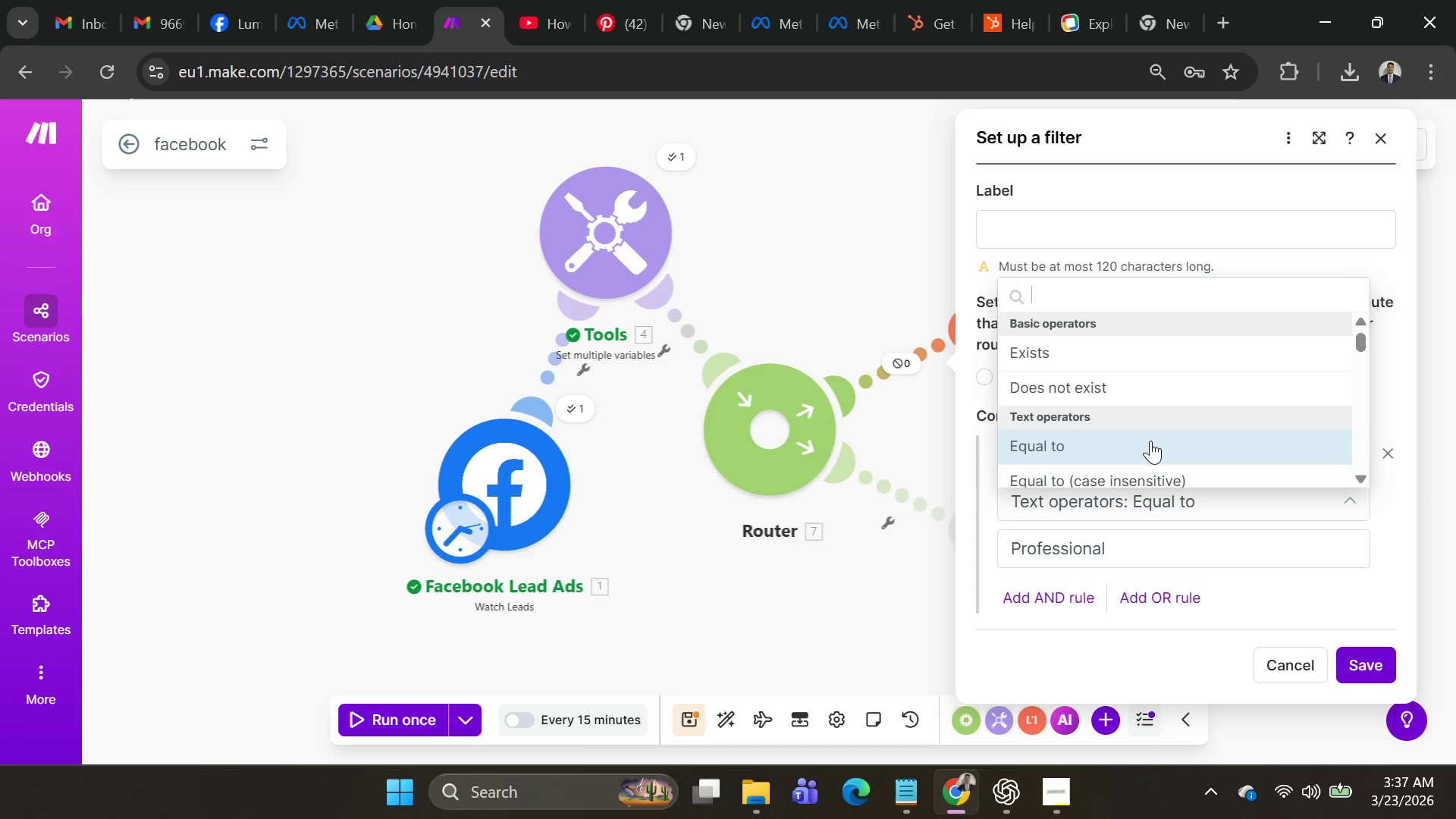 
left_click([1147, 441])
 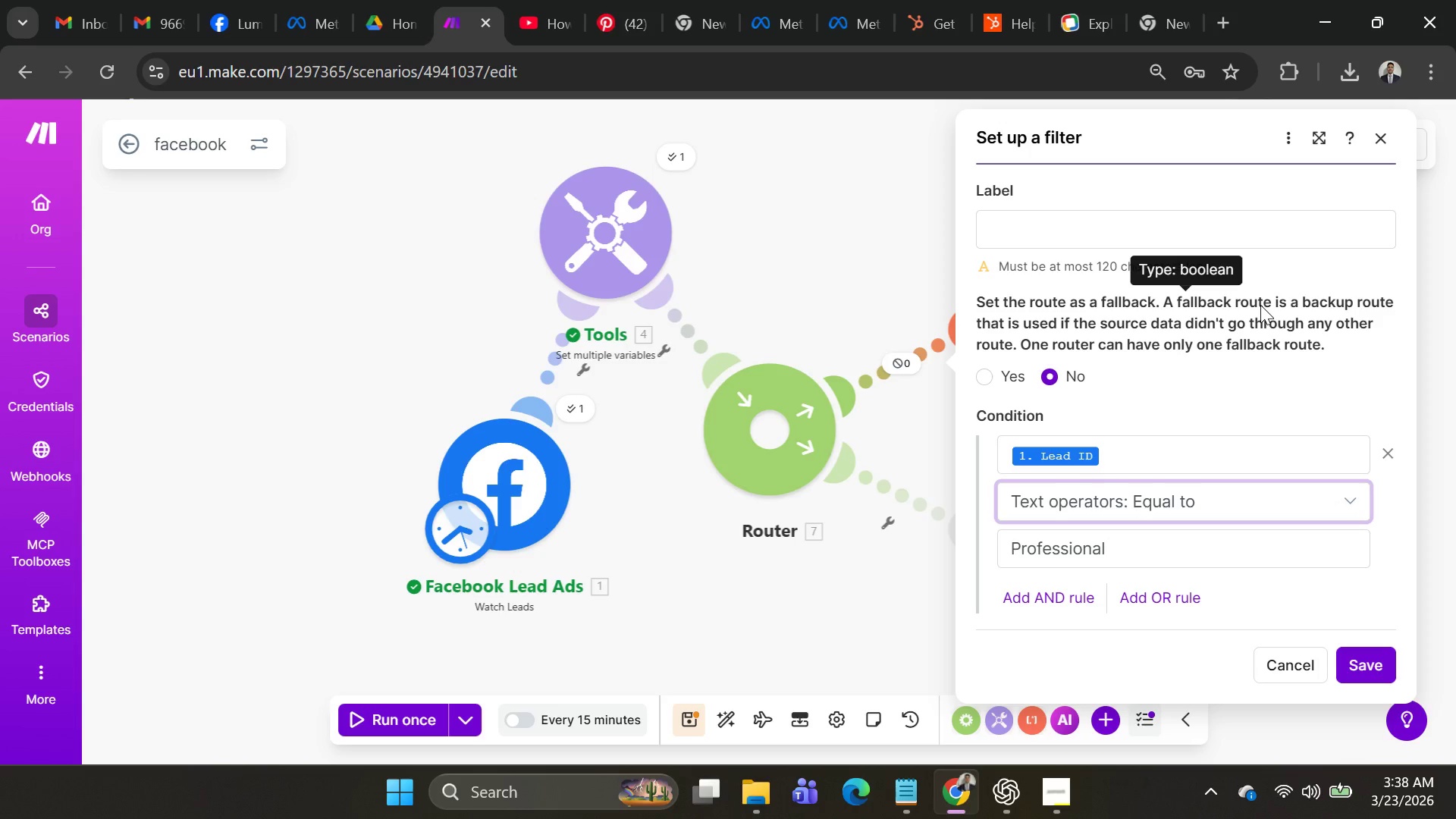 
wait(78.81)
 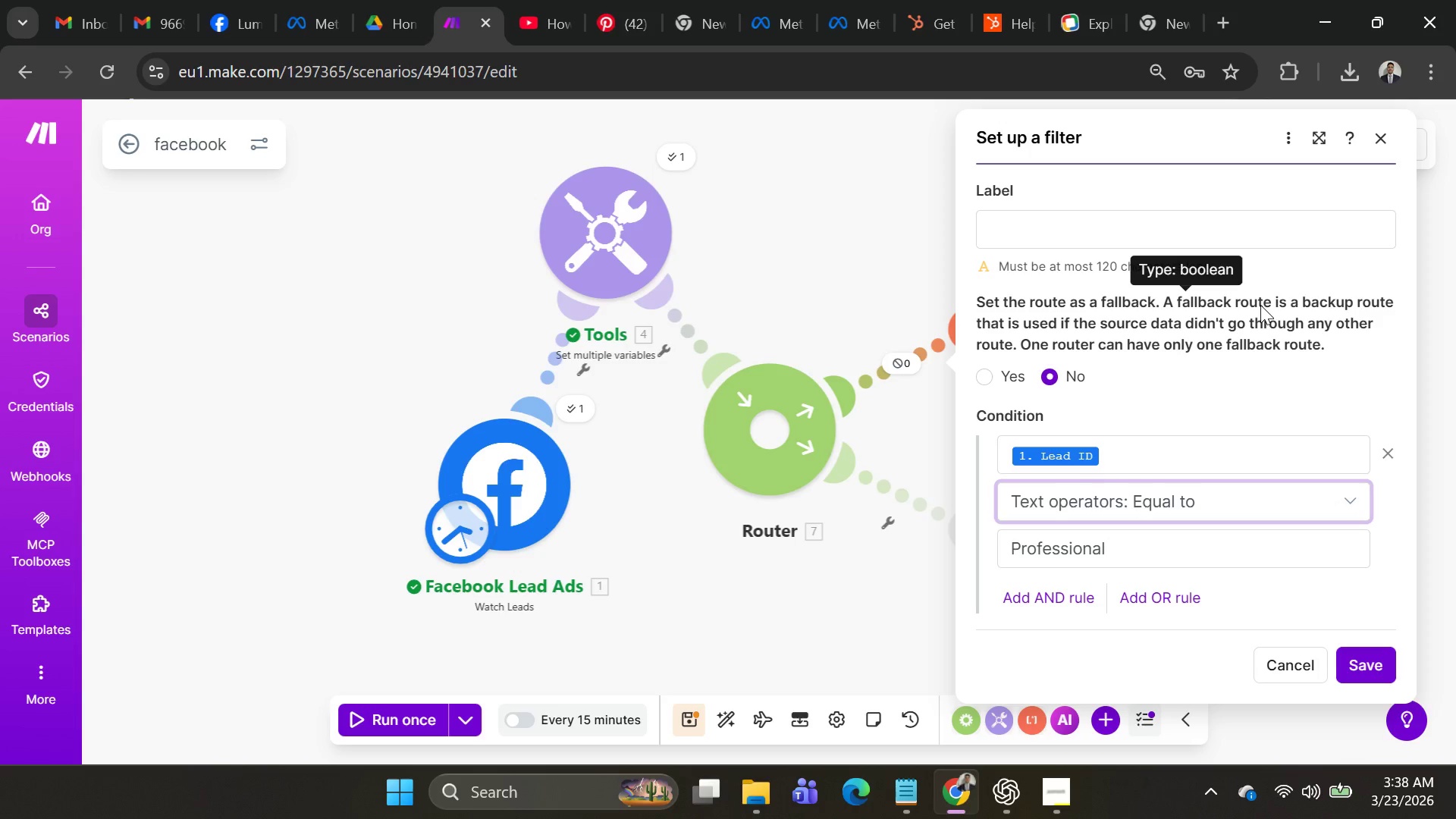 
left_click([1135, 450])
 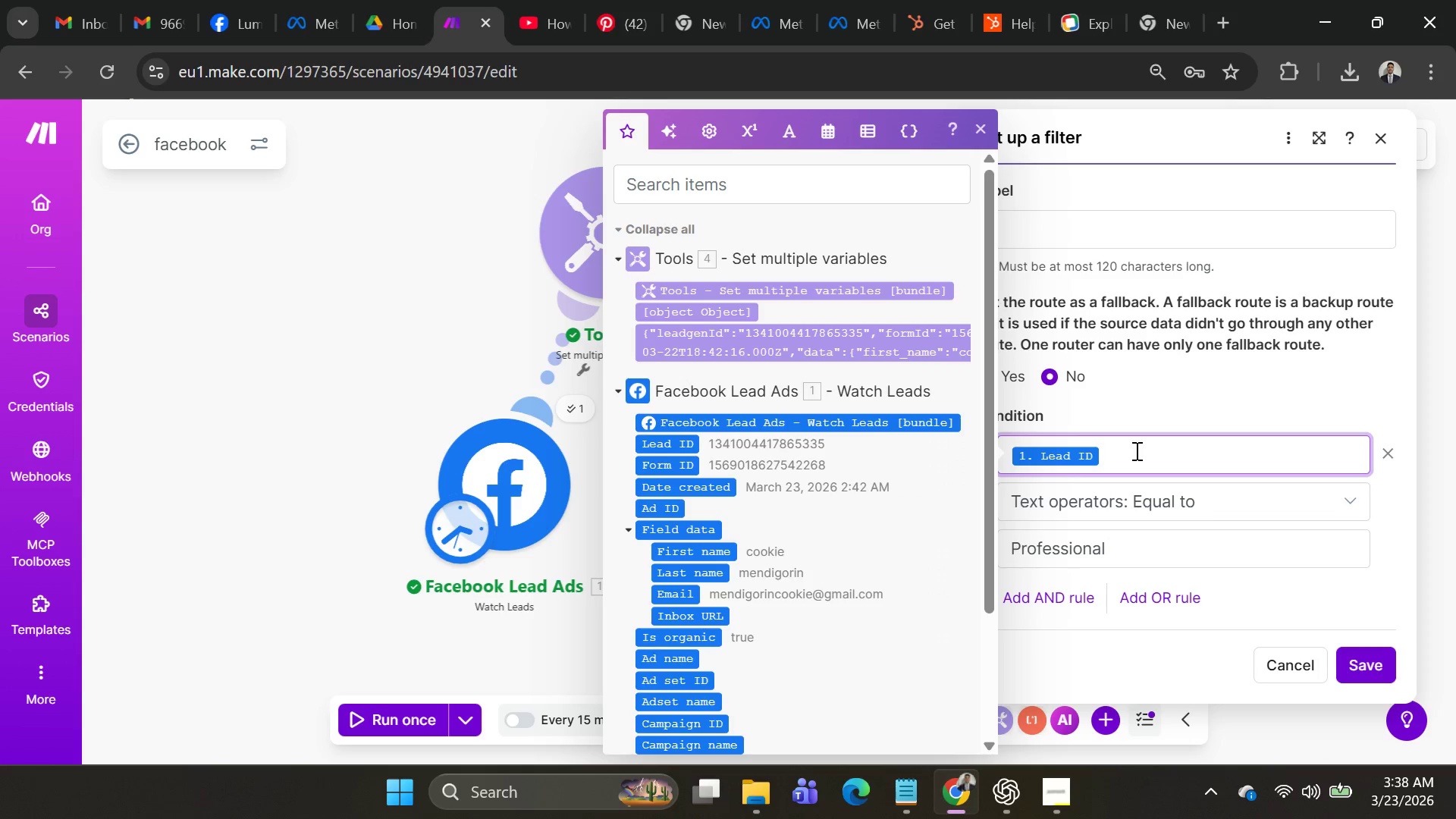 
key(Backspace)
type(Customer type )
 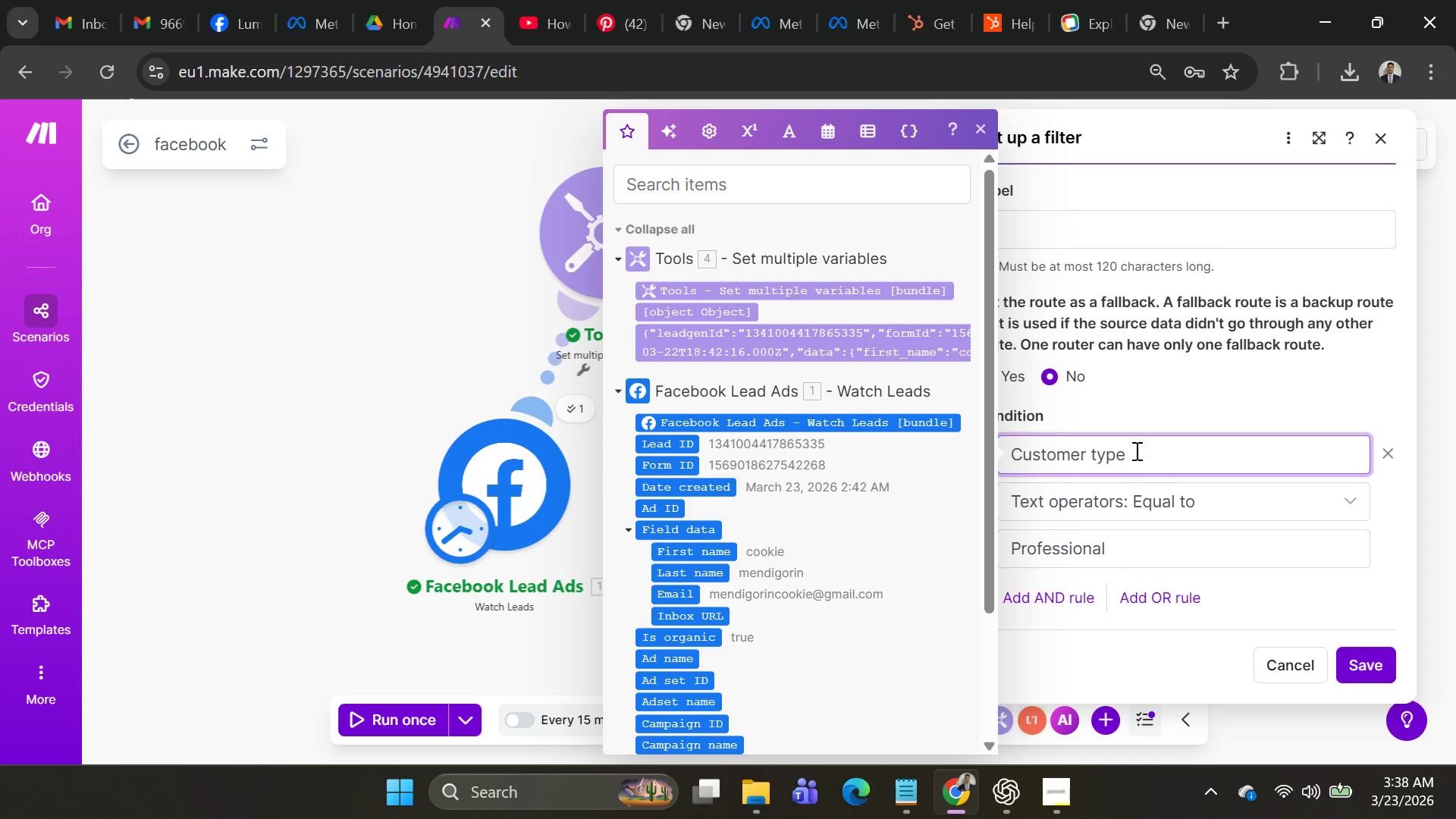 
left_click([457, 567])
 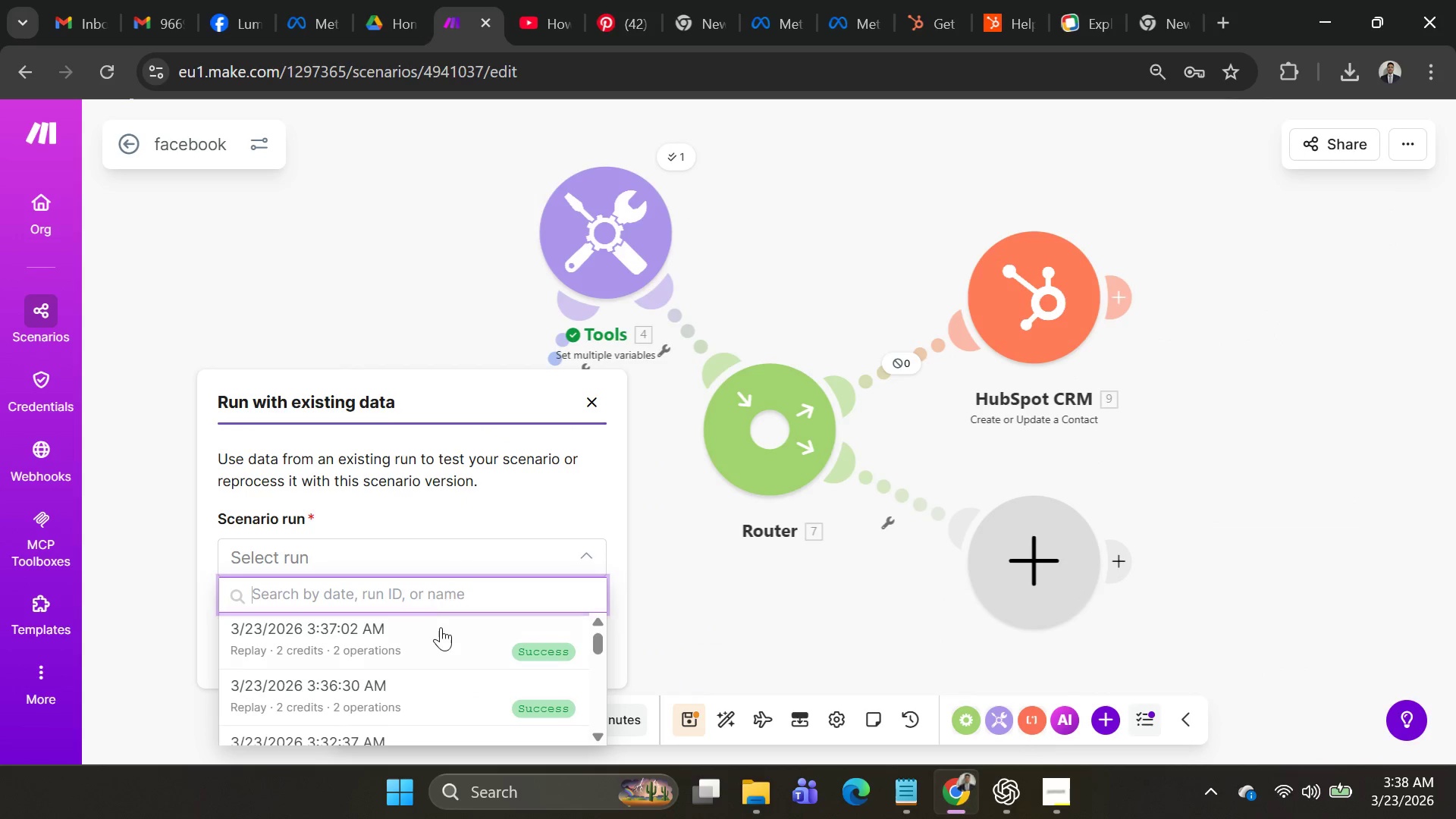 
left_click([441, 629])
 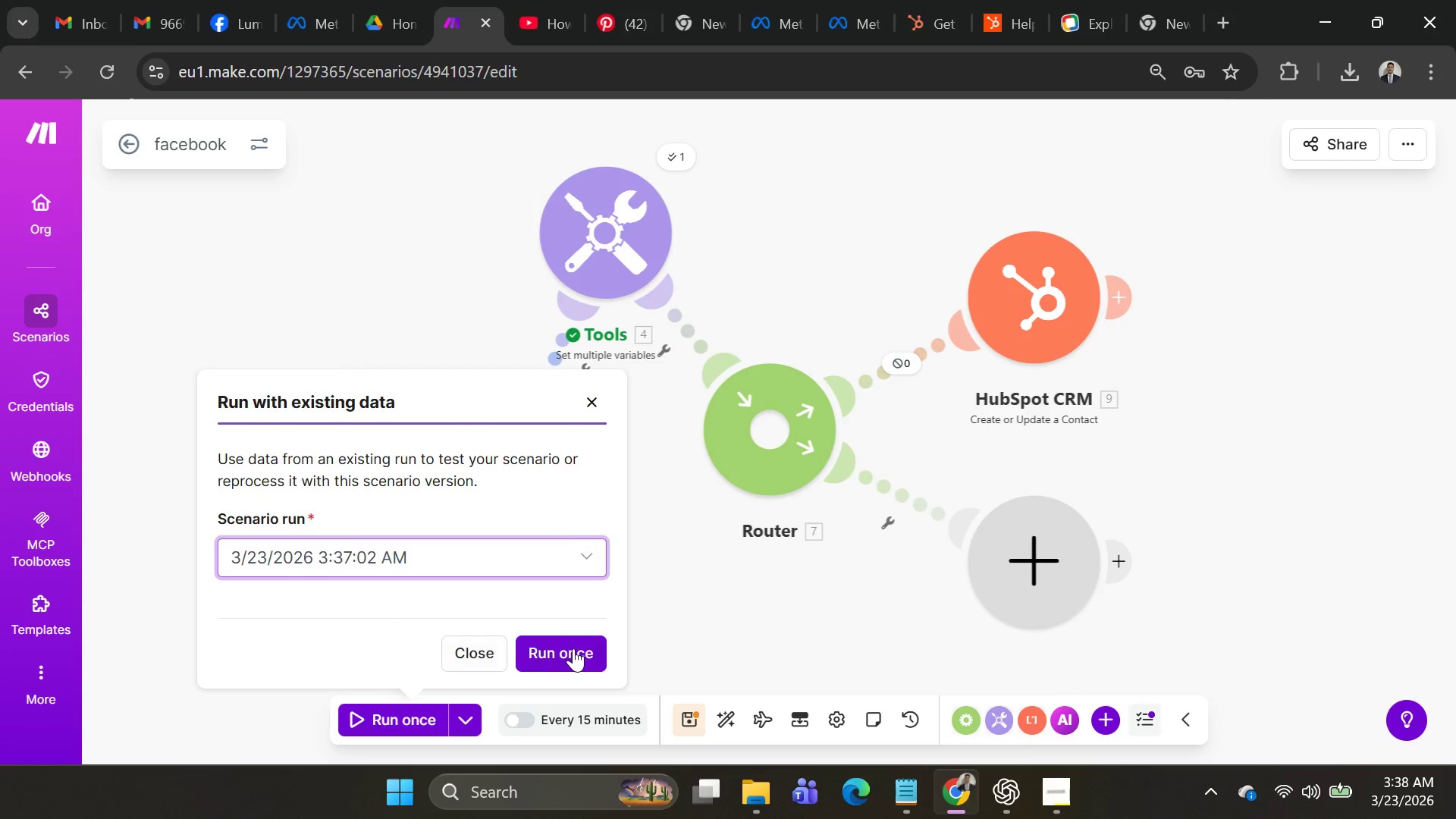 
left_click([573, 648])
 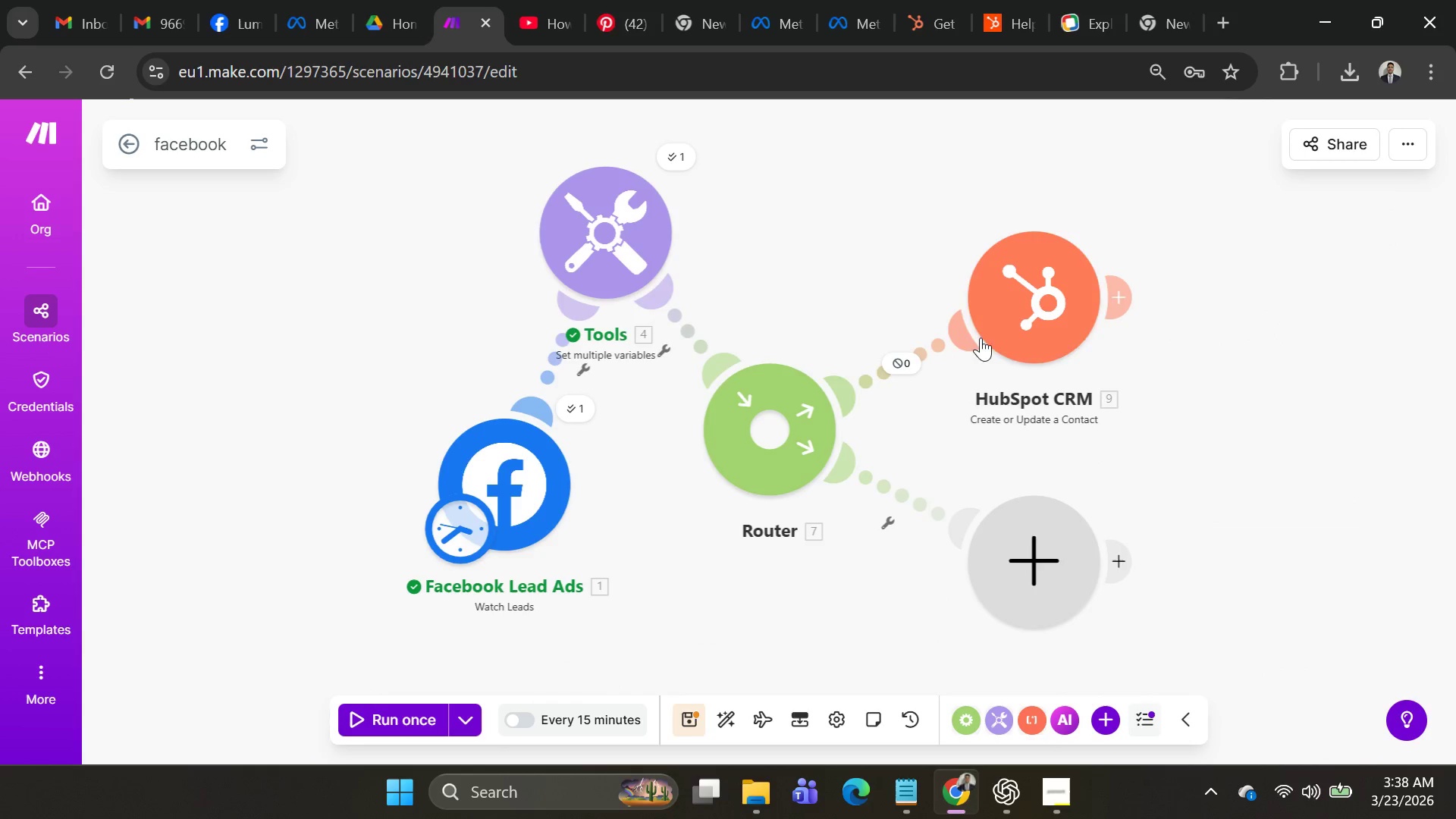 
double_click([877, 370])
 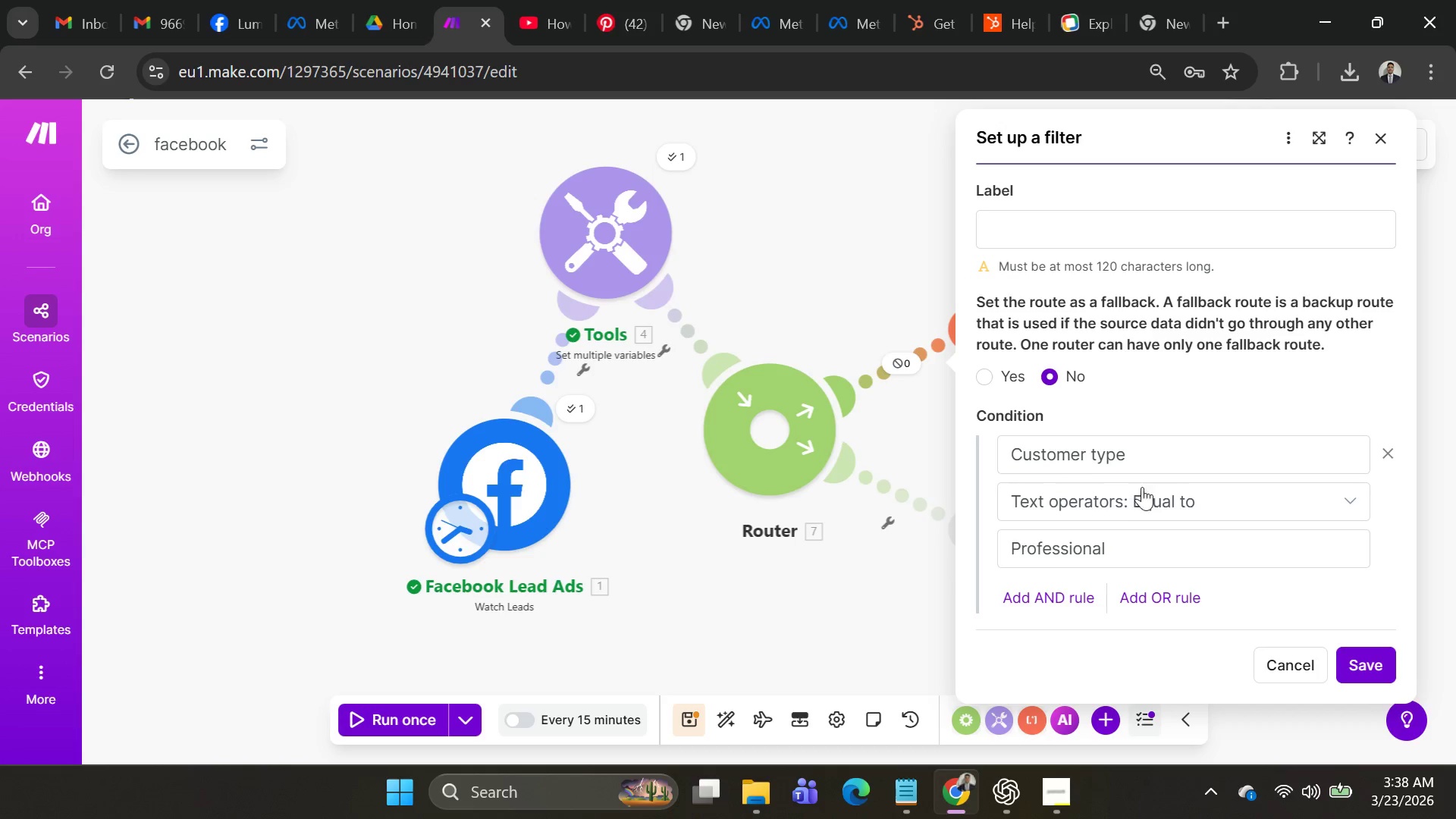 
left_click([1203, 495])
 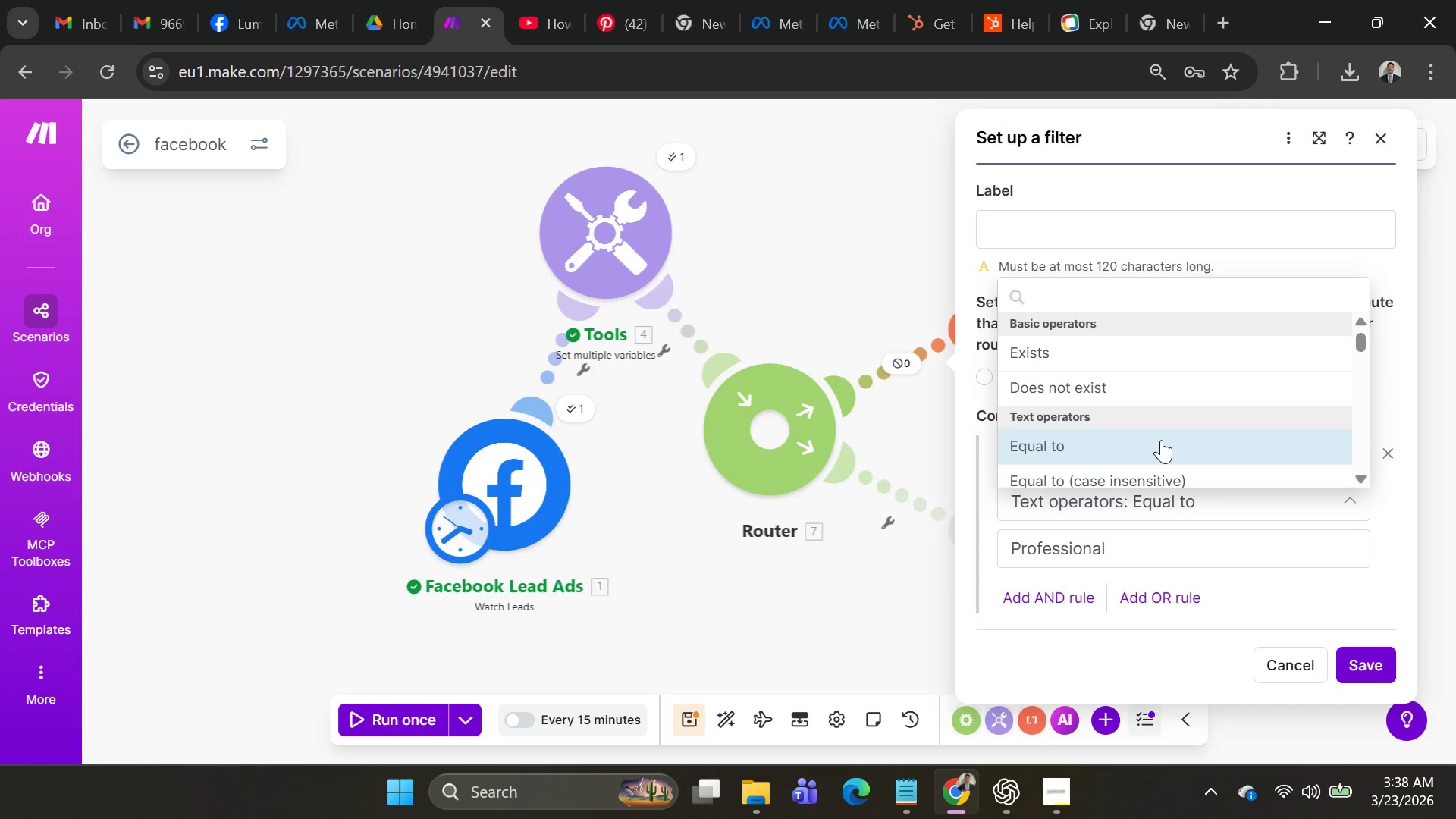 
scroll: coordinate [1172, 447], scroll_direction: down, amount: 2.0
 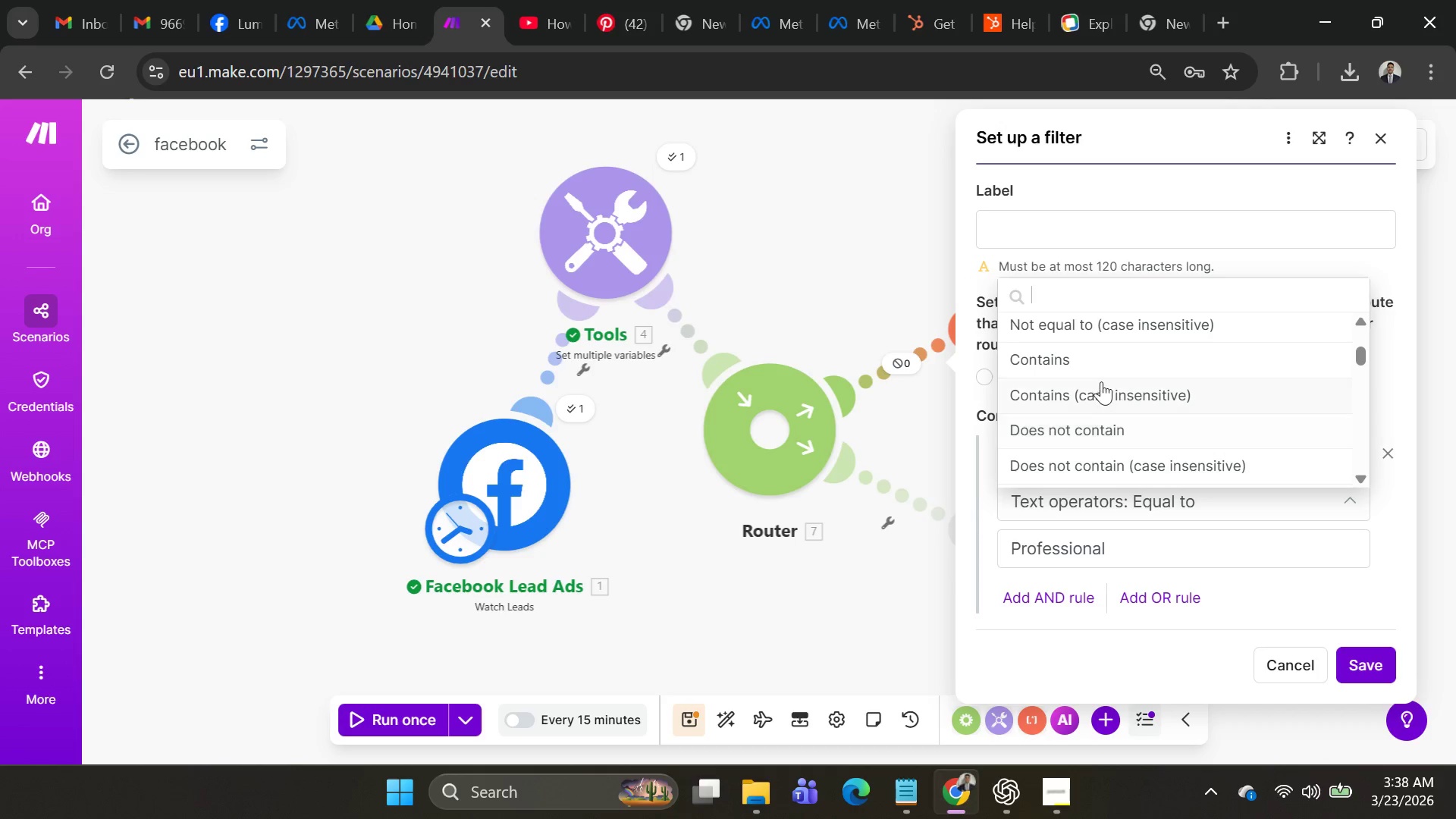 
left_click([1094, 368])
 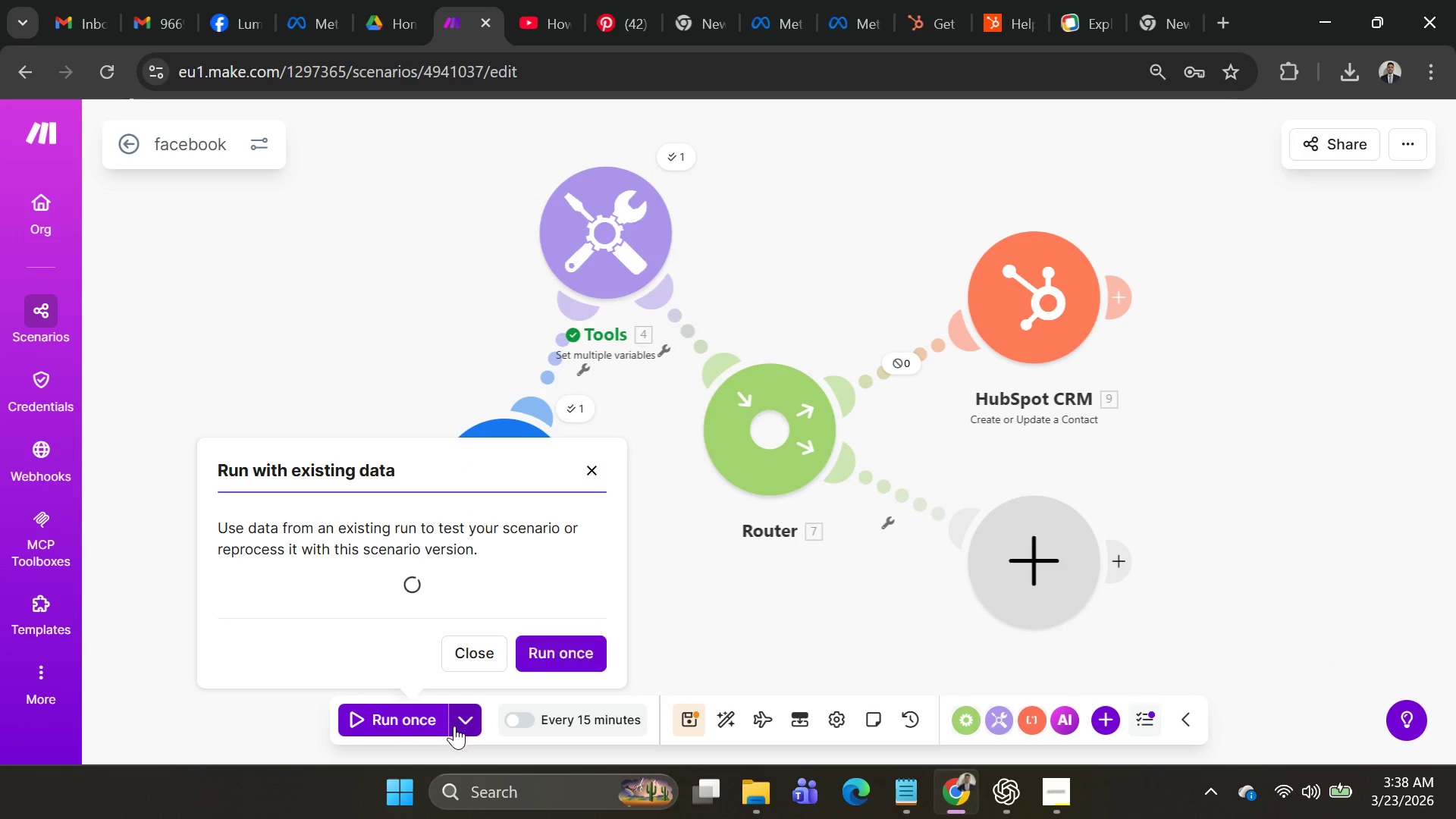 
left_click([409, 556])
 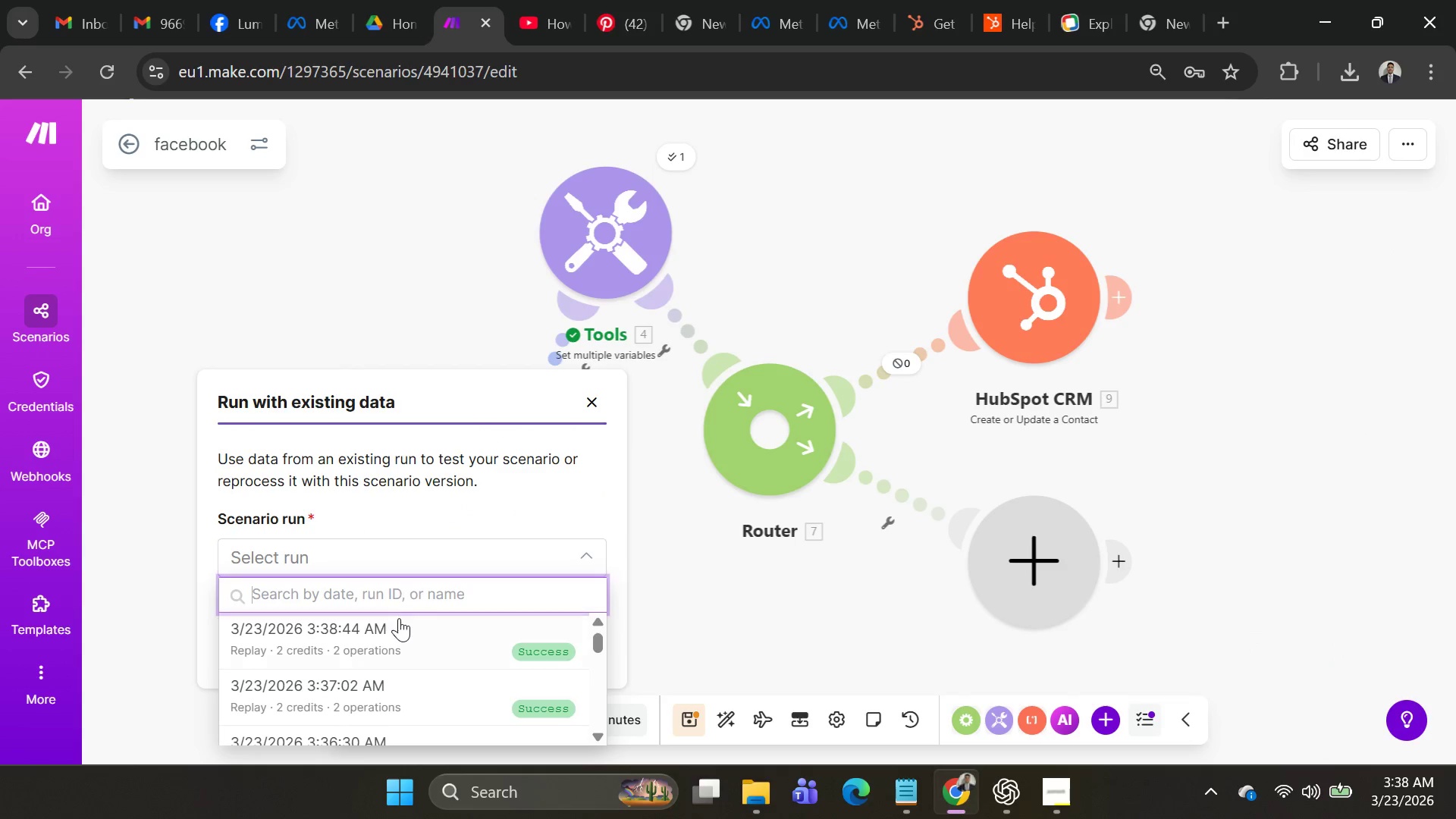 
left_click([396, 626])
 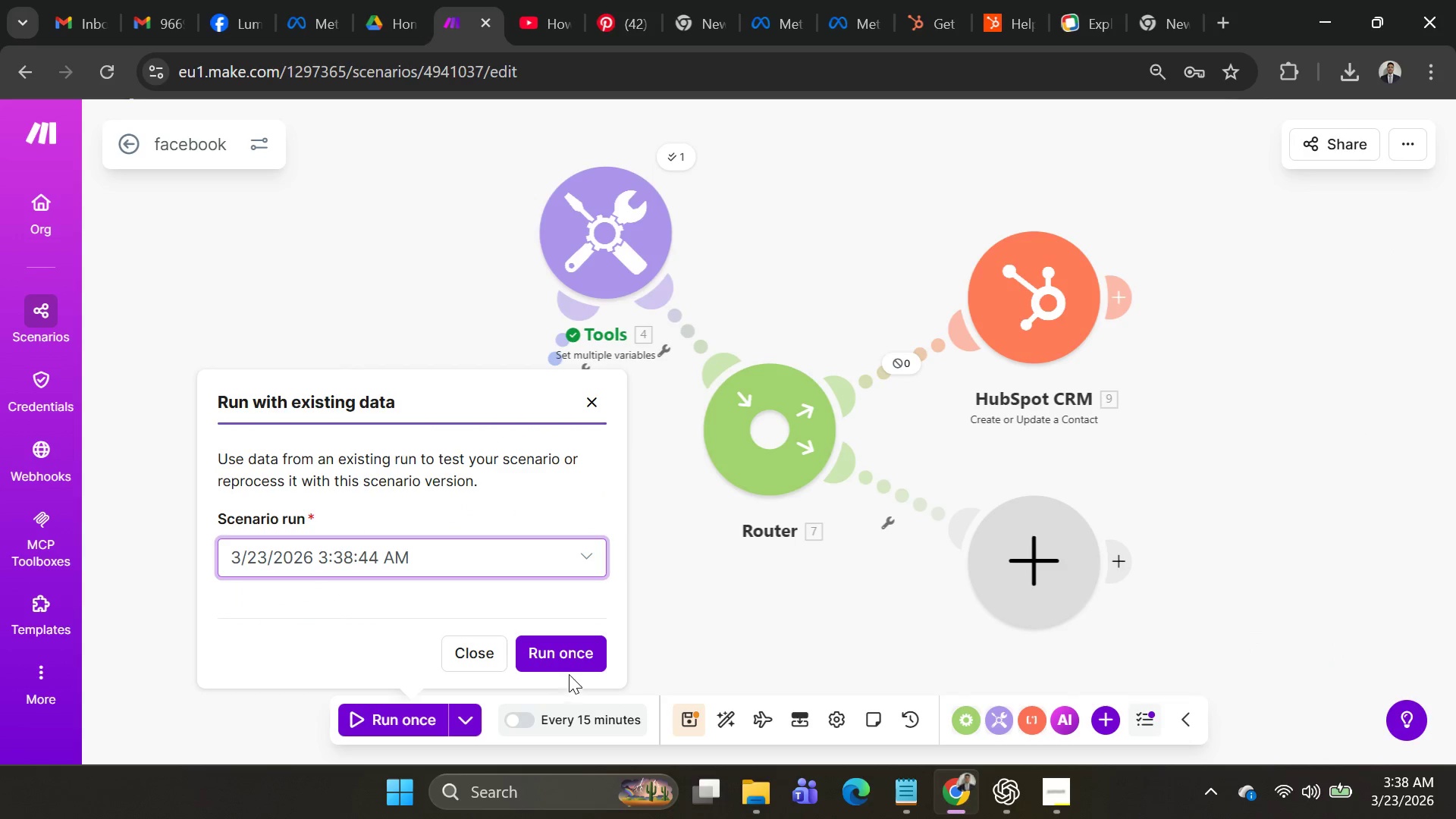 
left_click([569, 665])
 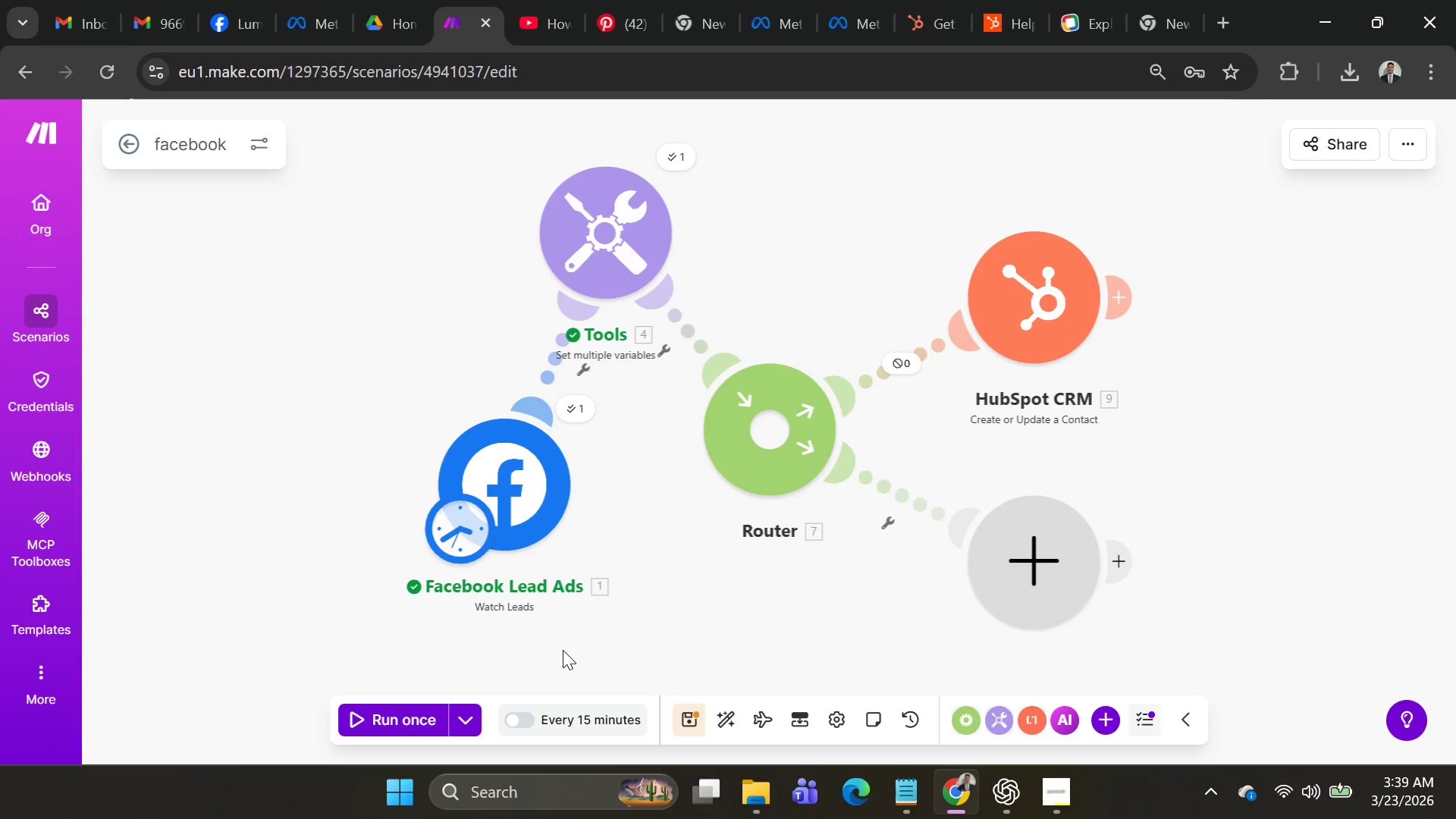 
wait(41.02)
 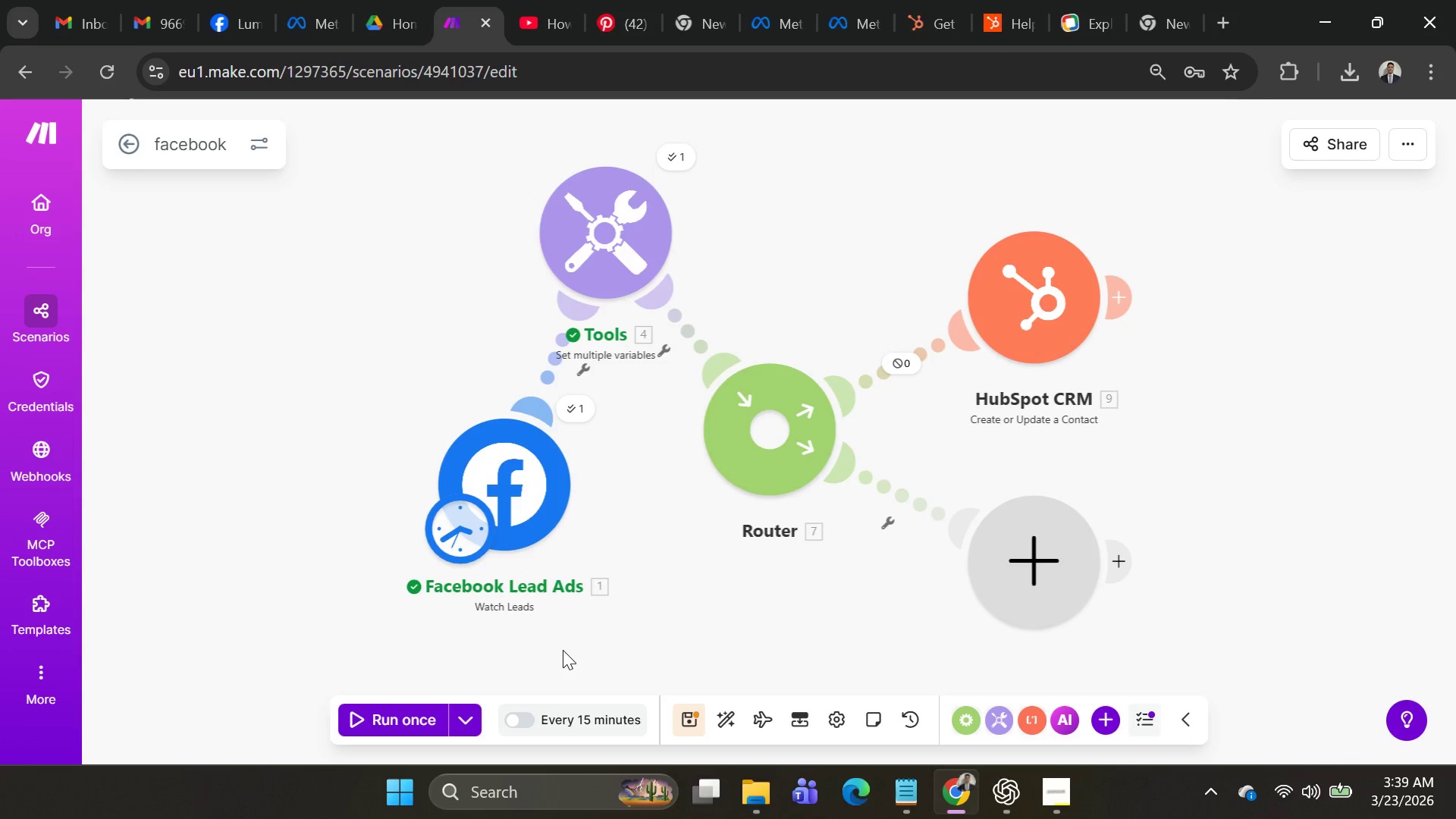 
double_click([880, 374])
 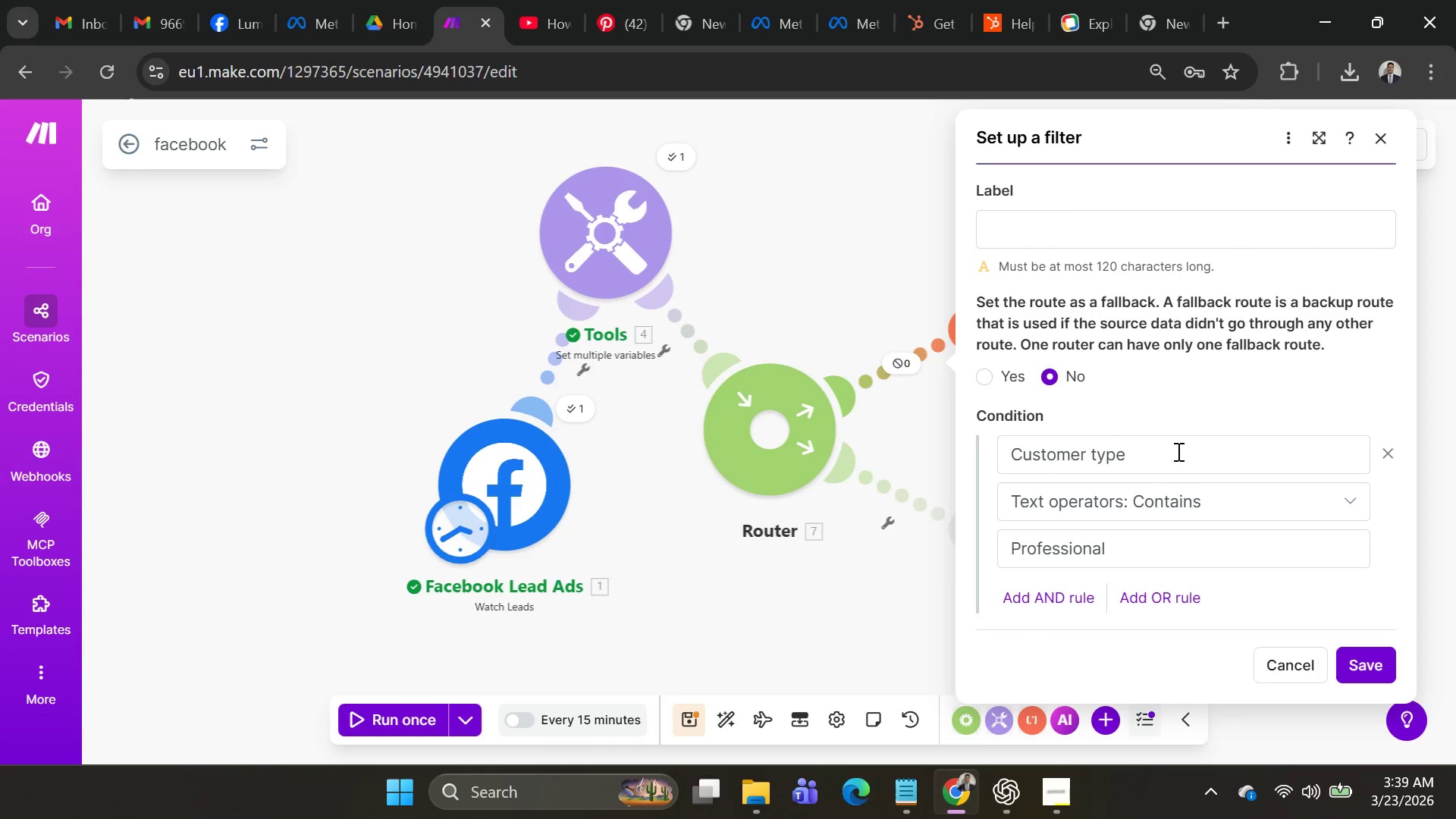 
left_click_drag(start_coordinate=[1171, 451], to_coordinate=[683, 493])
 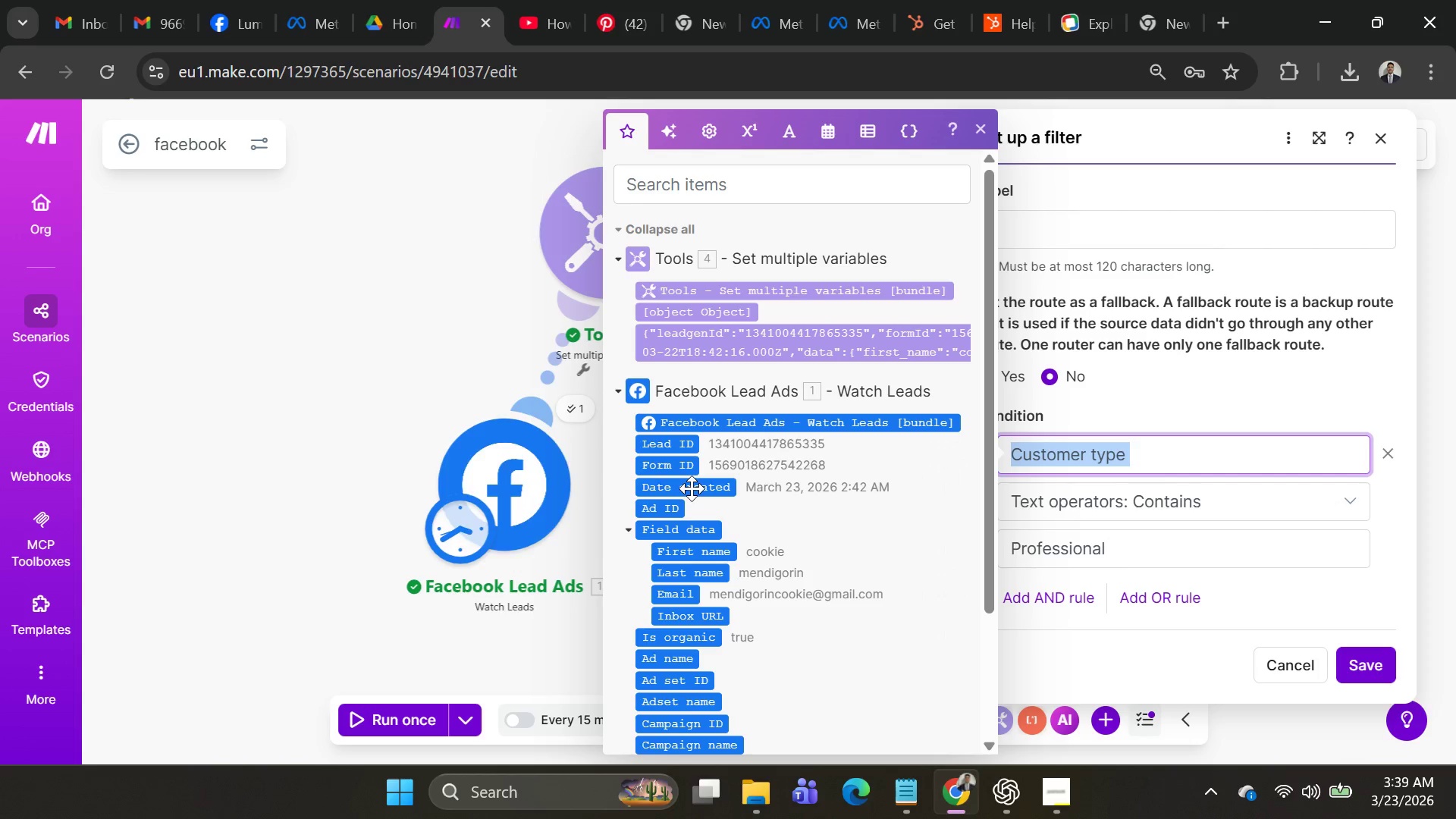 
key(Backspace)
 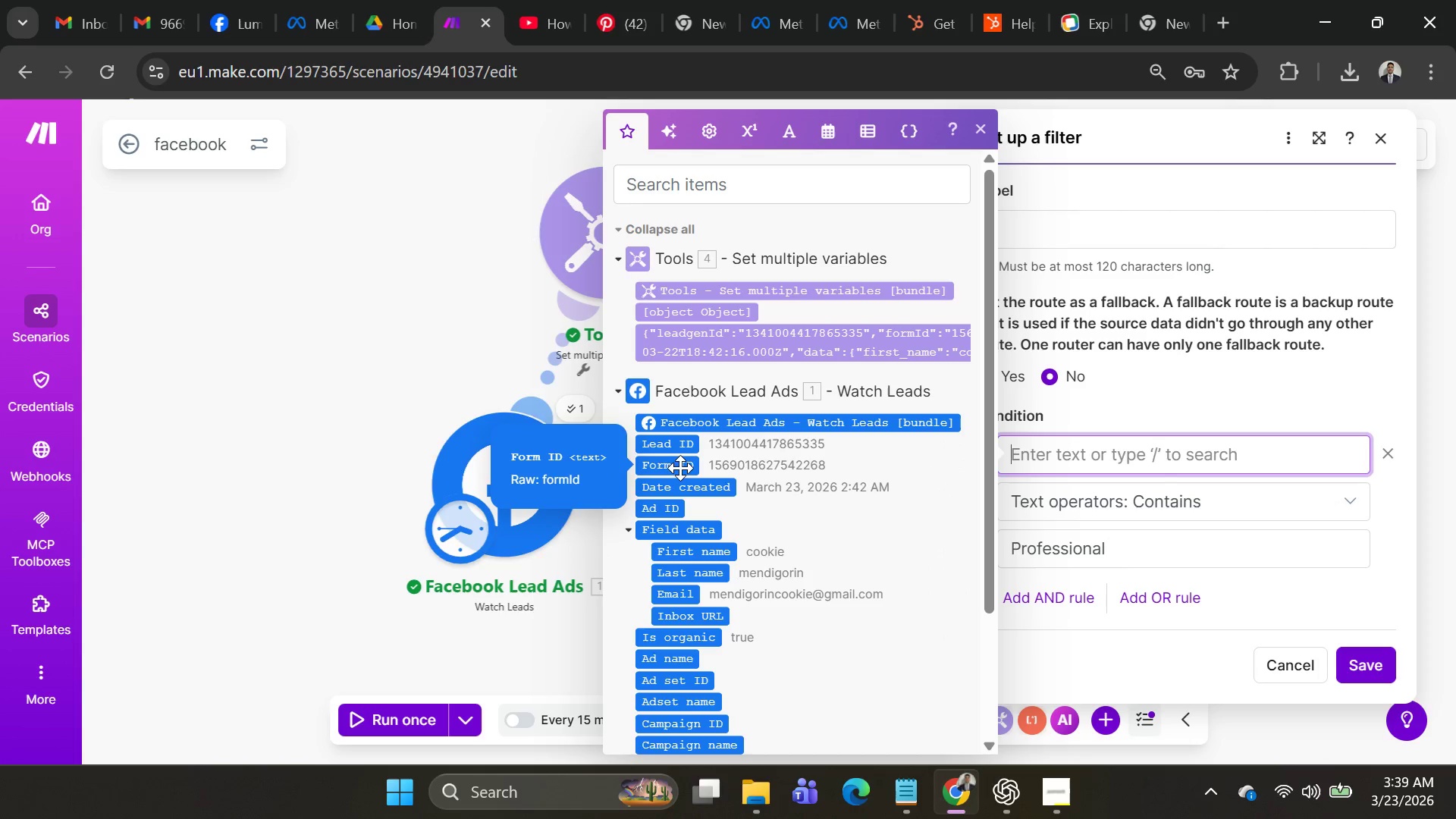 
scroll: coordinate [715, 511], scroll_direction: down, amount: 4.0
 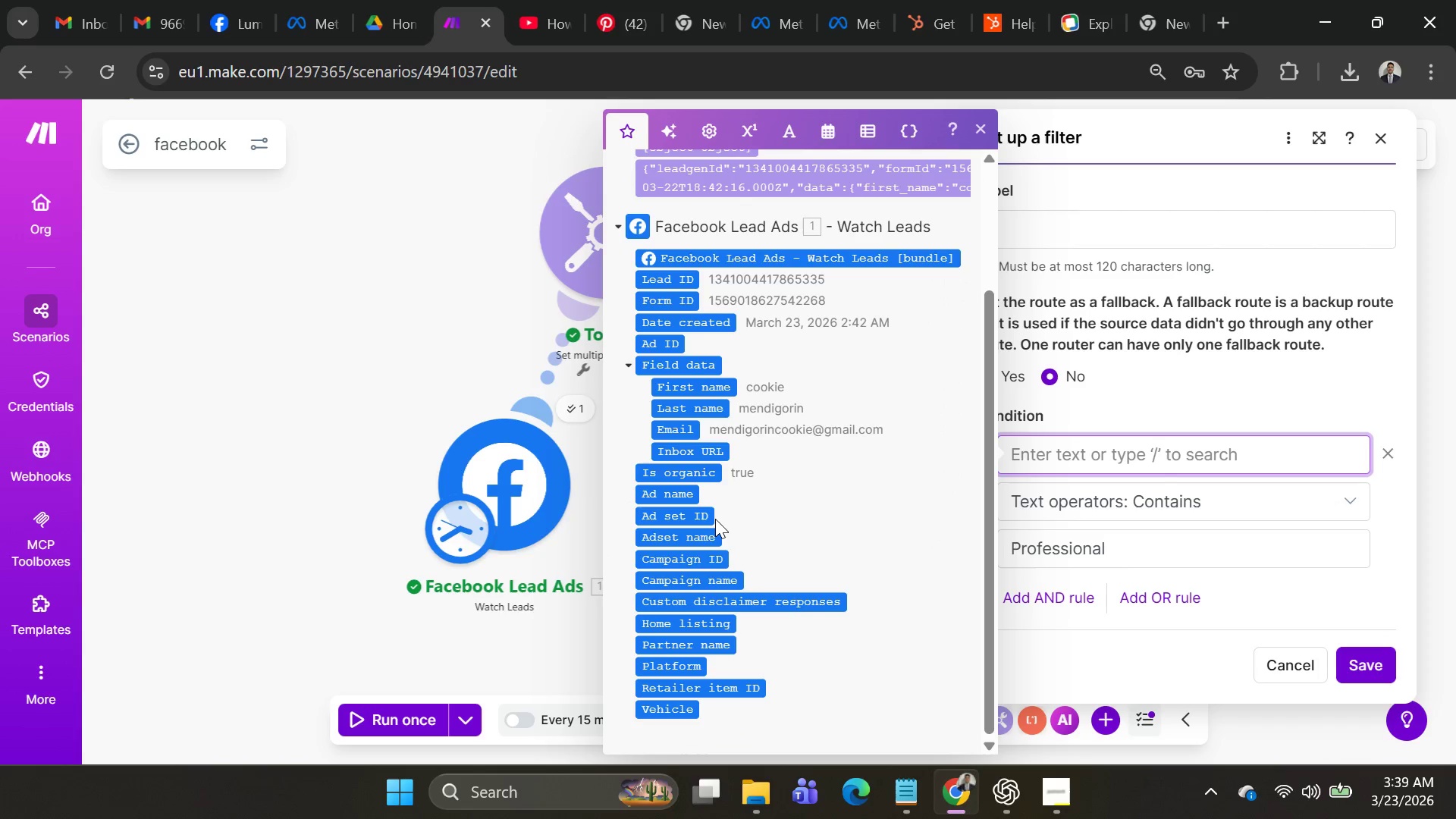 
scroll: coordinate [714, 518], scroll_direction: up, amount: 4.0
 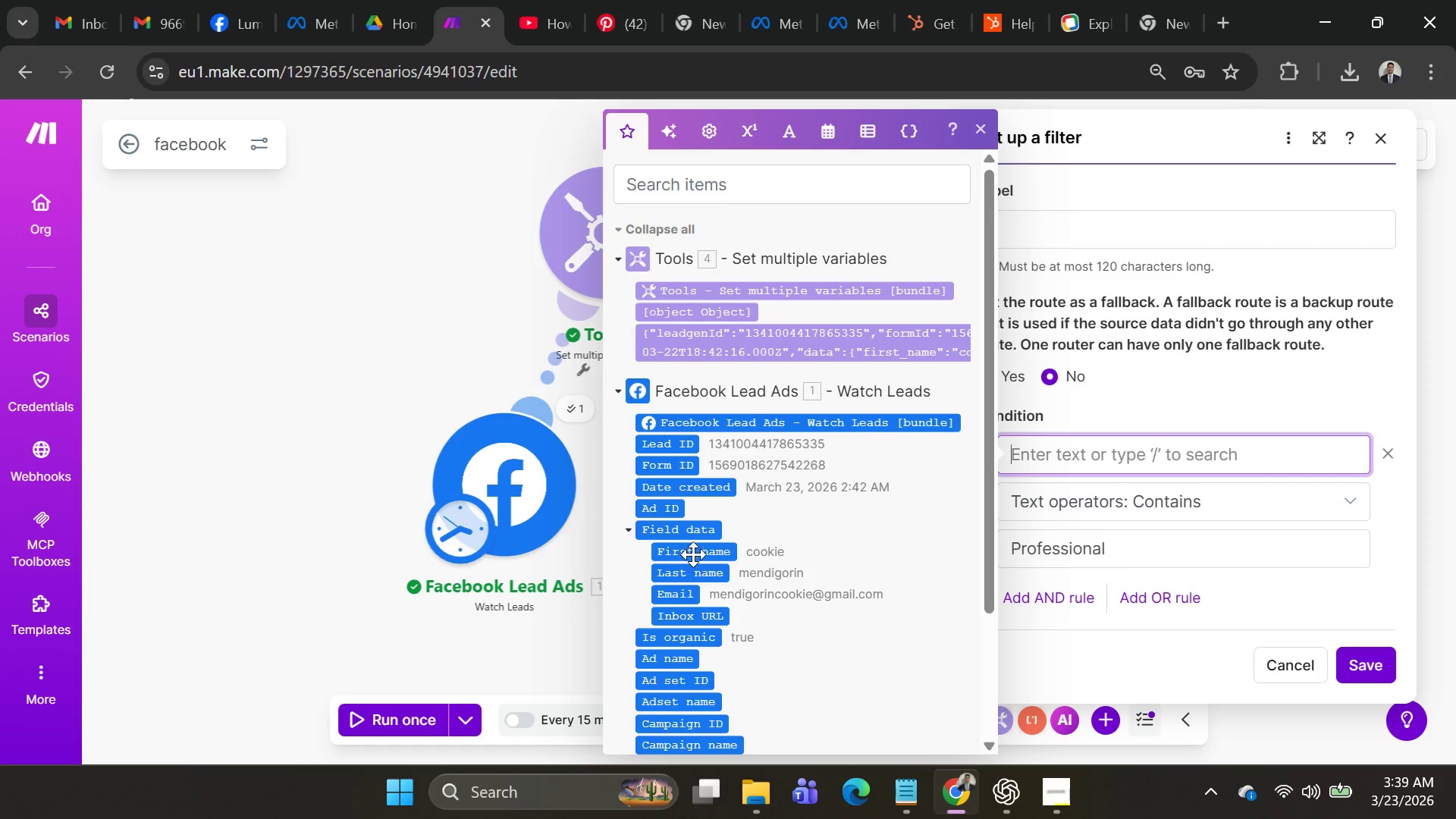 
mouse_move([686, 536])
 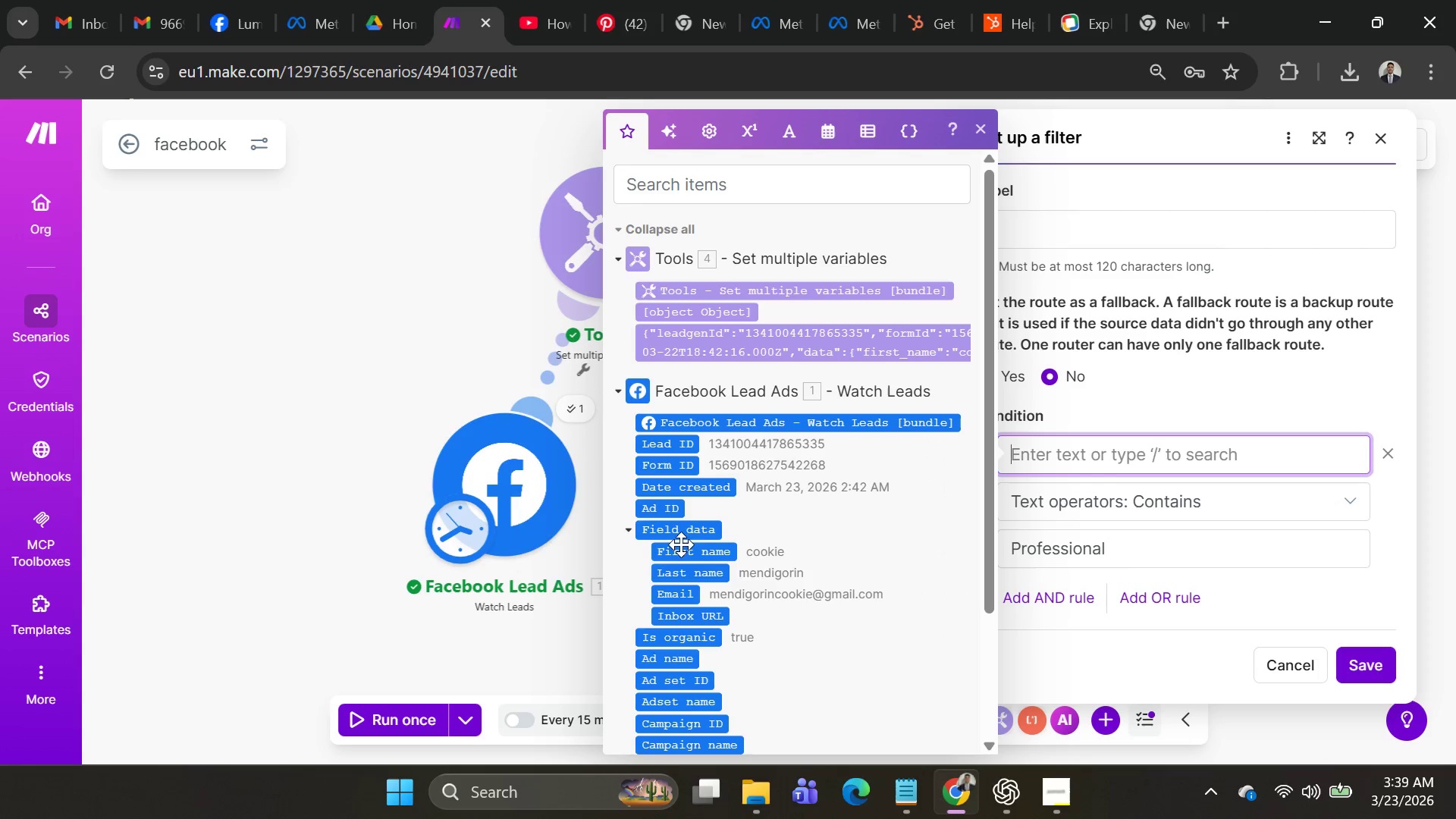 
mouse_move([665, 509])
 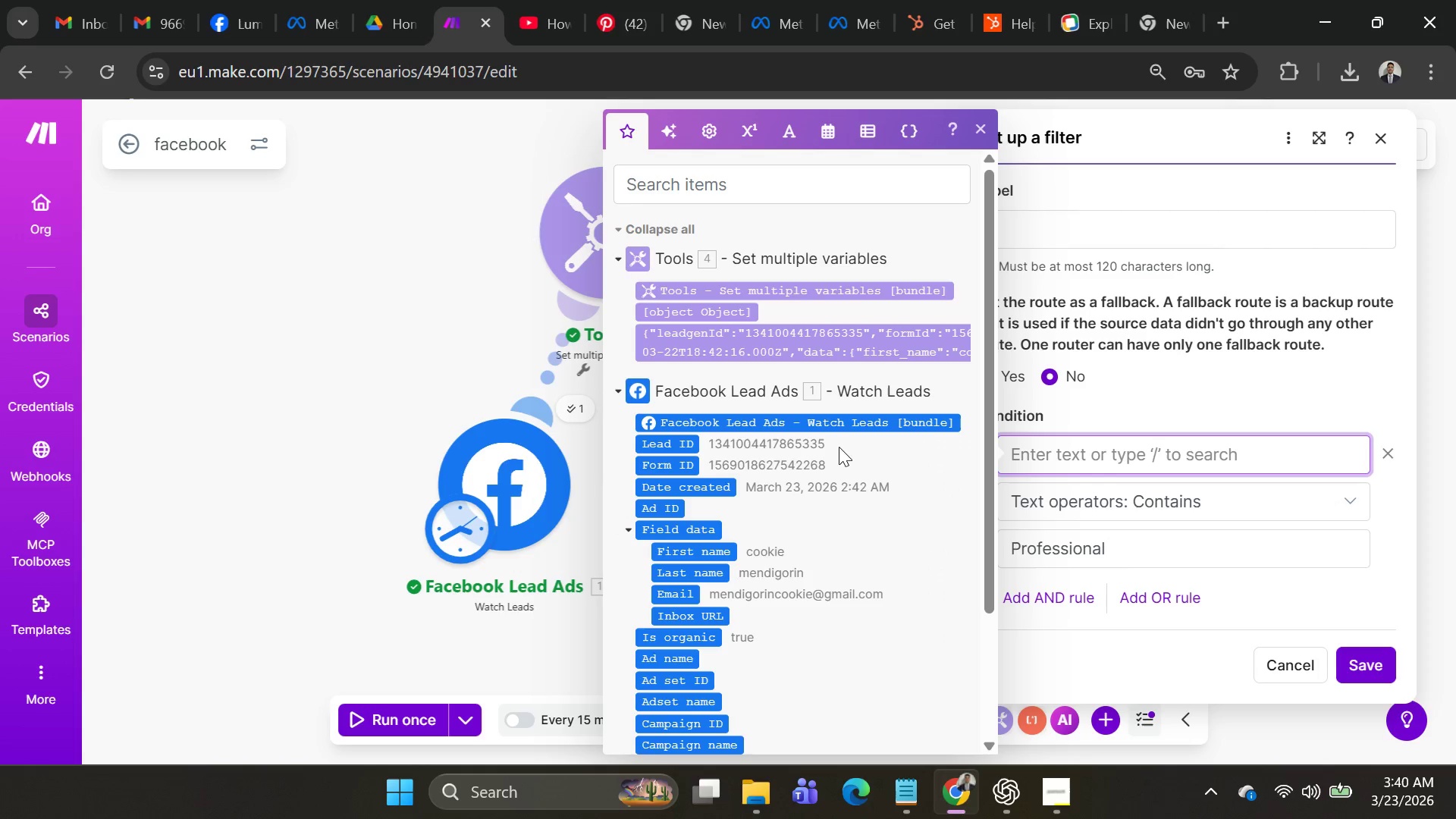 
wait(17.5)
 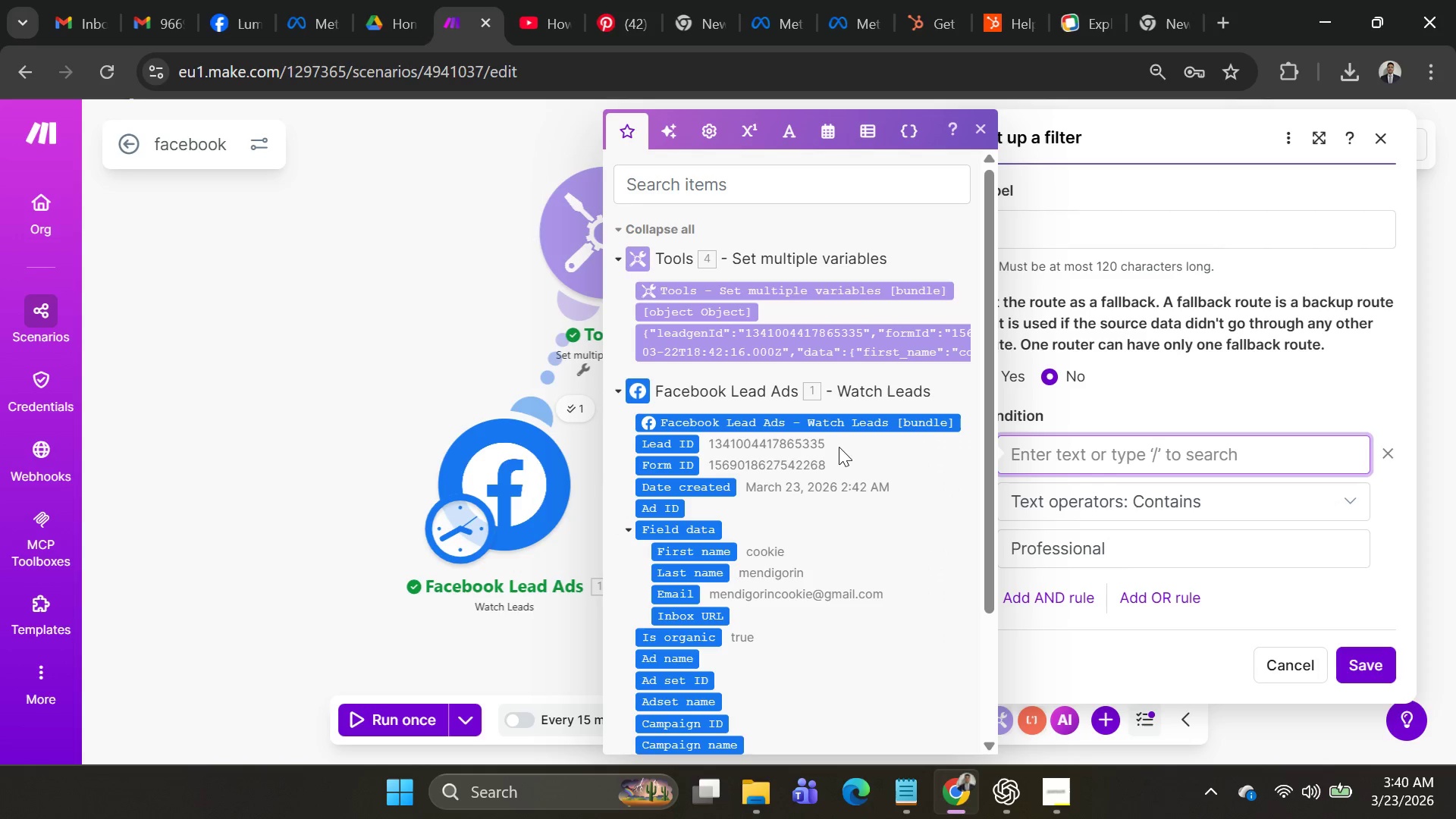 
left_click([676, 465])
 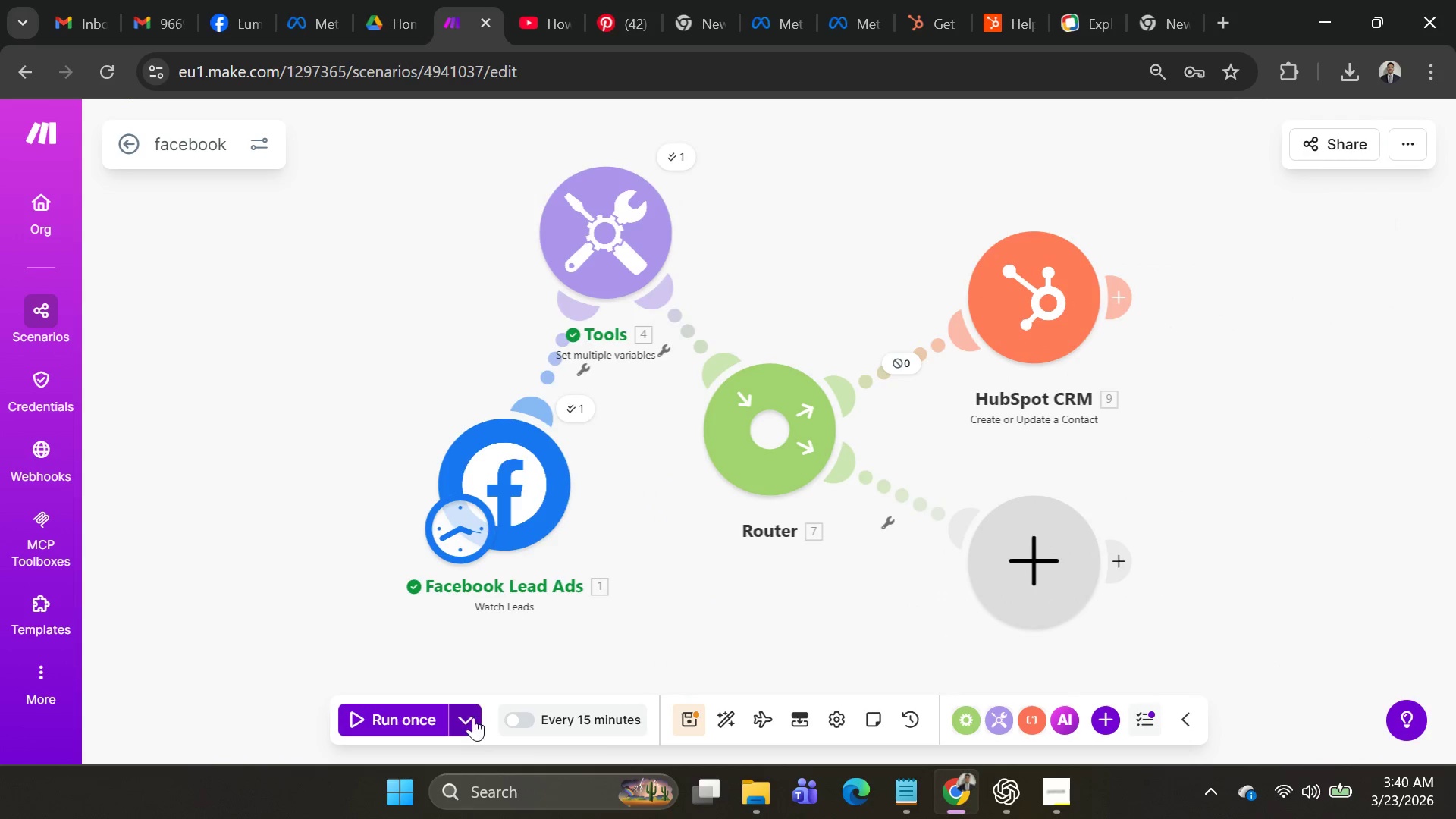 
left_click([431, 544])
 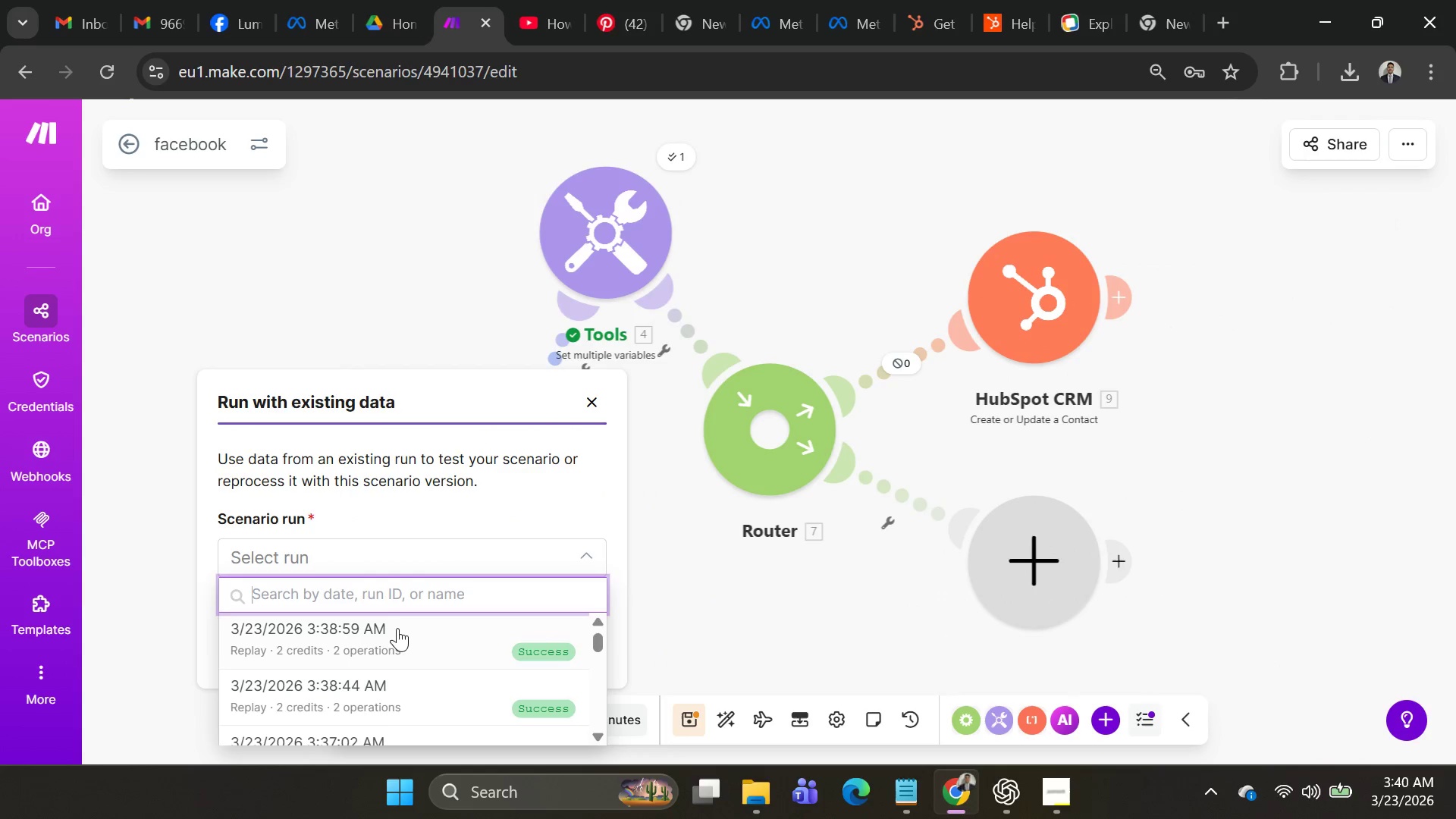 
left_click([397, 638])
 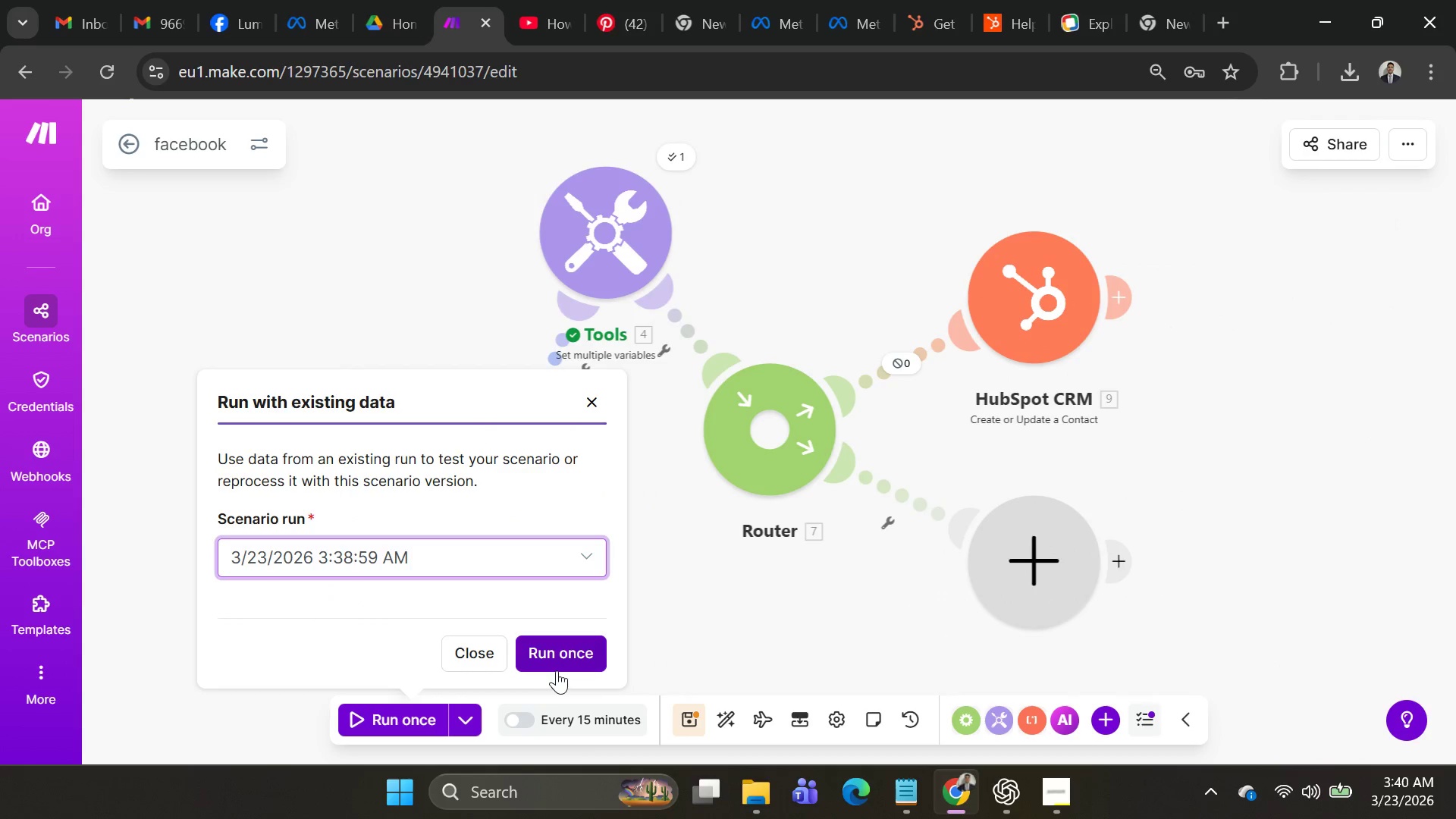 
left_click([557, 667])
 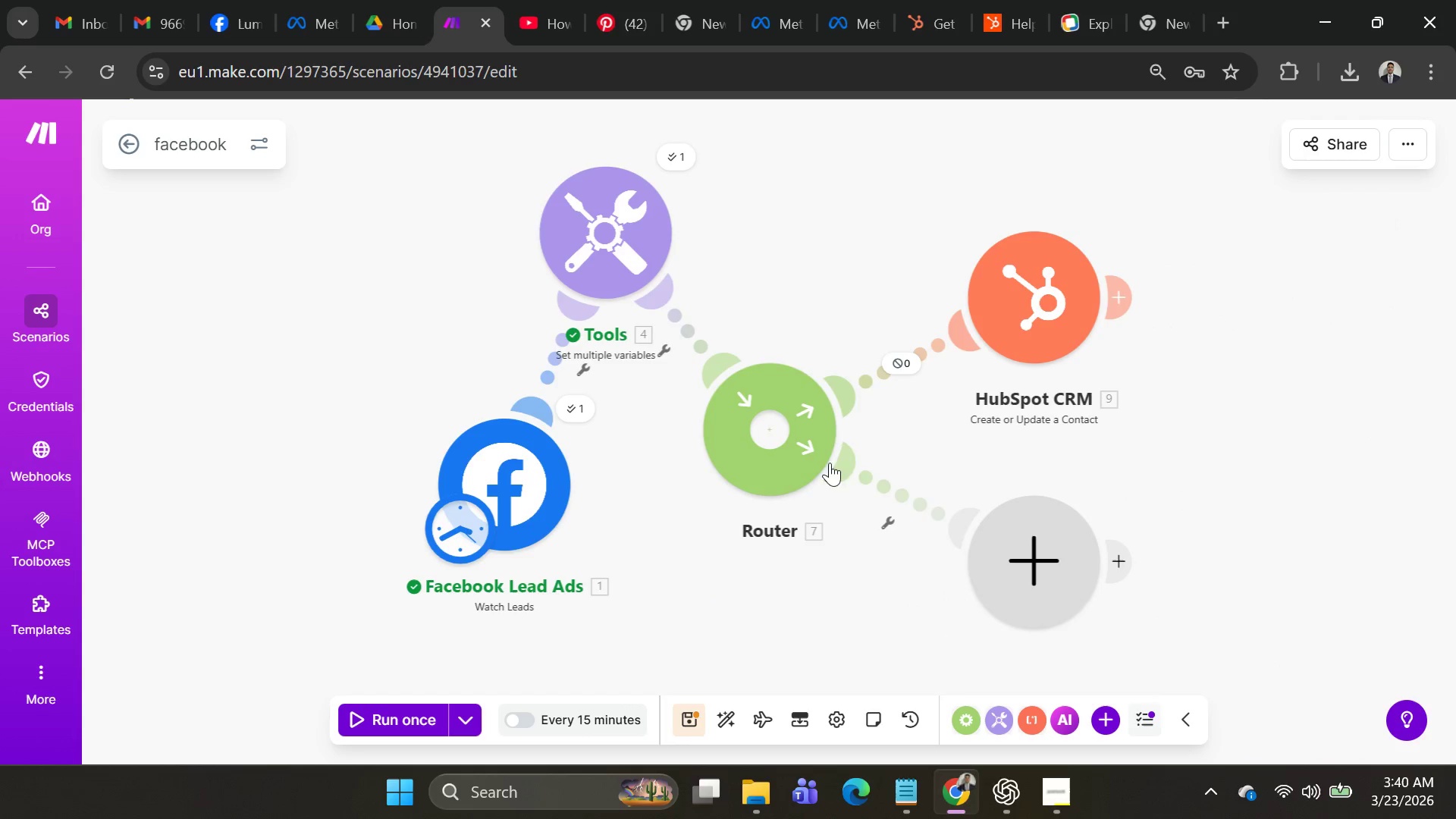 
double_click([901, 366])
 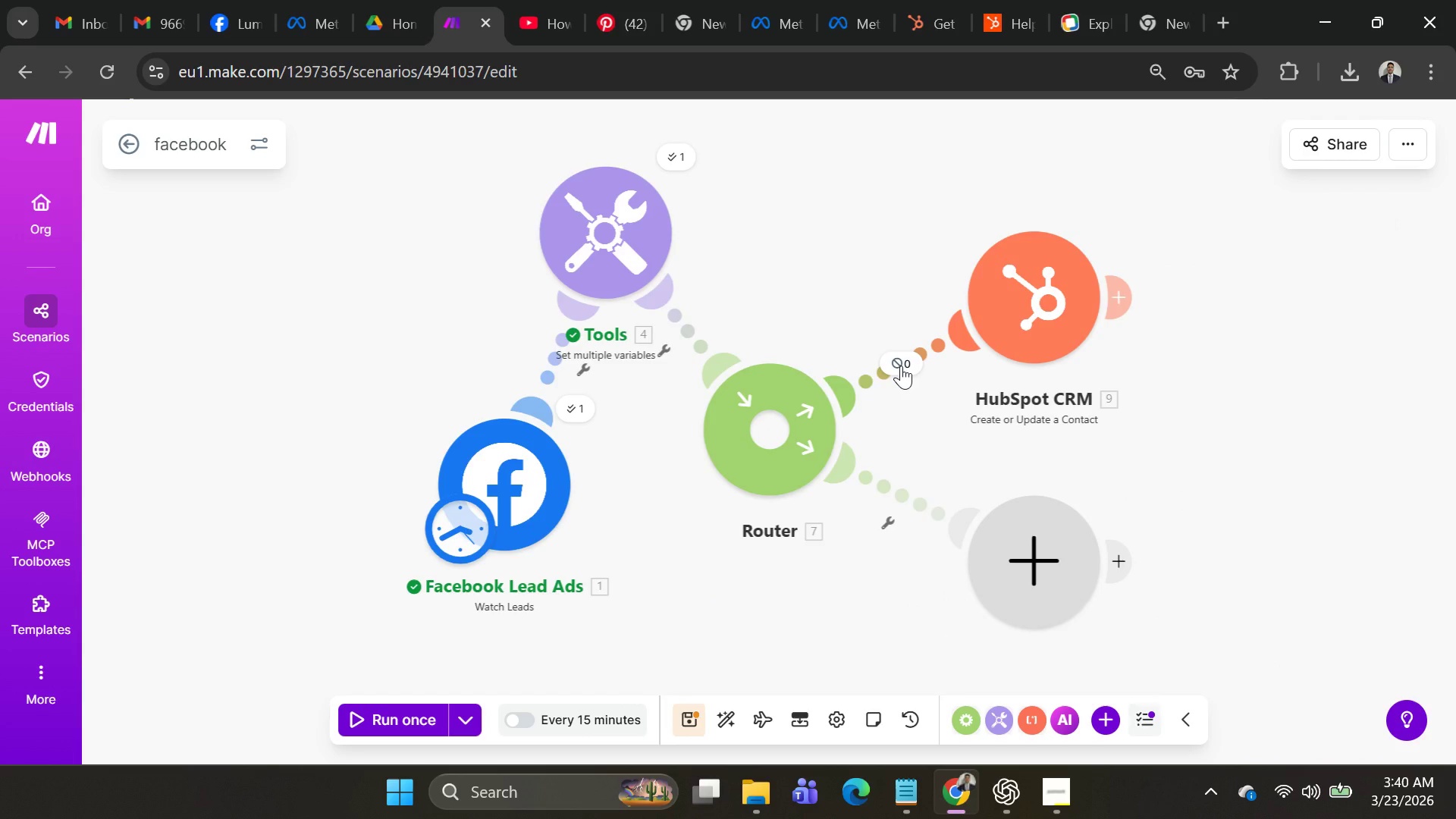 
left_click([901, 366])
 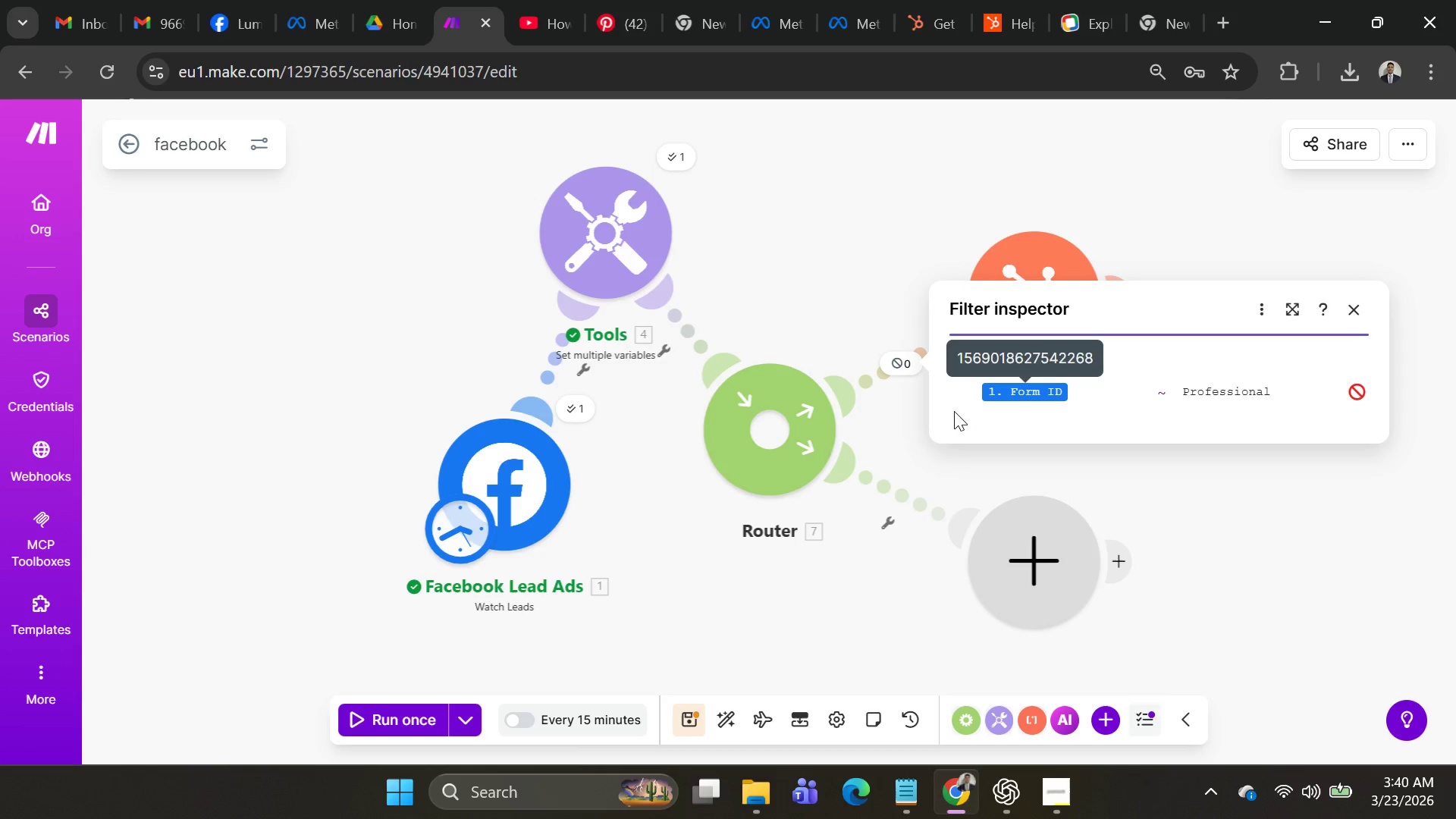 
left_click([906, 428])
 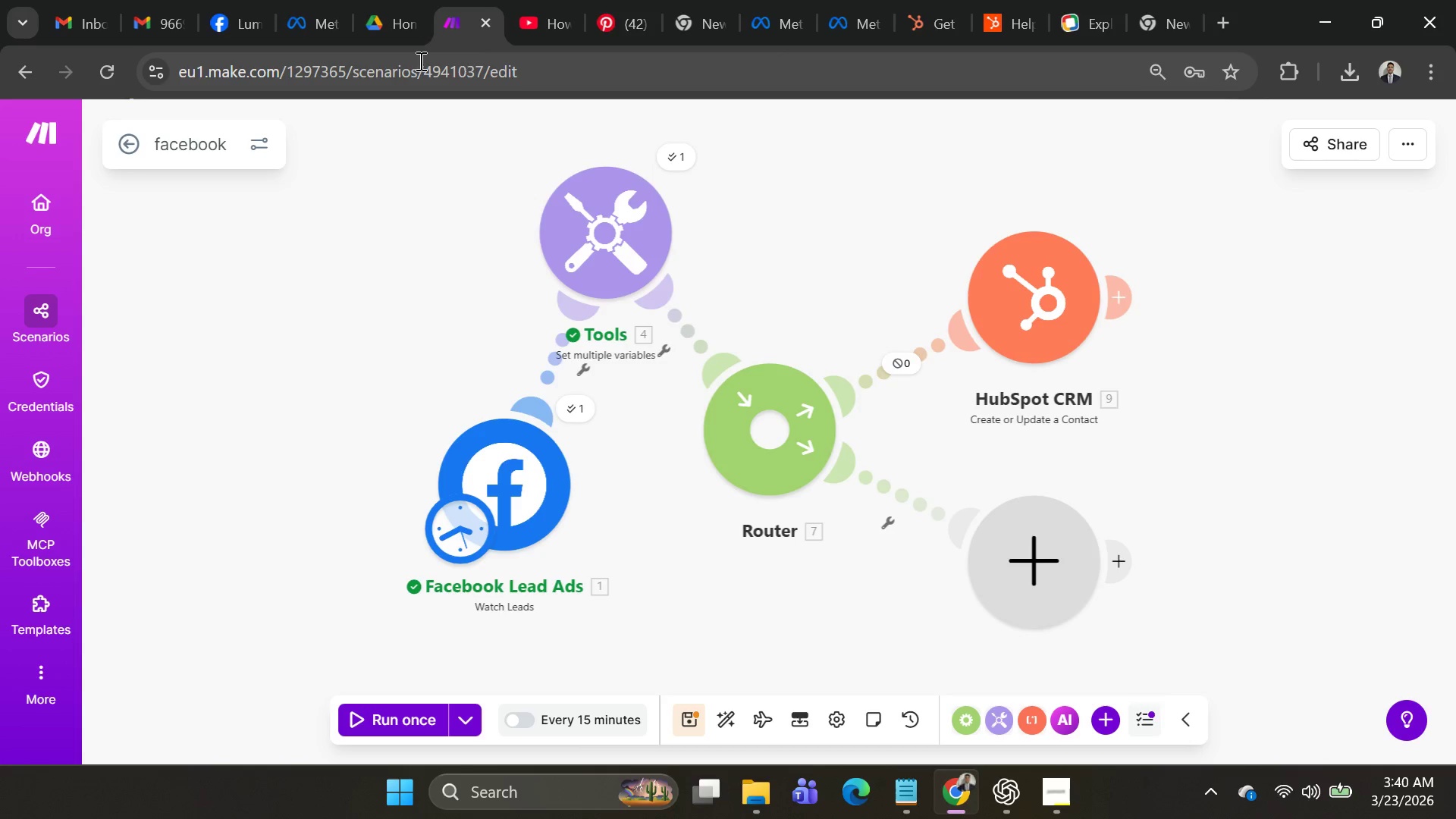 
left_click([304, 29])
 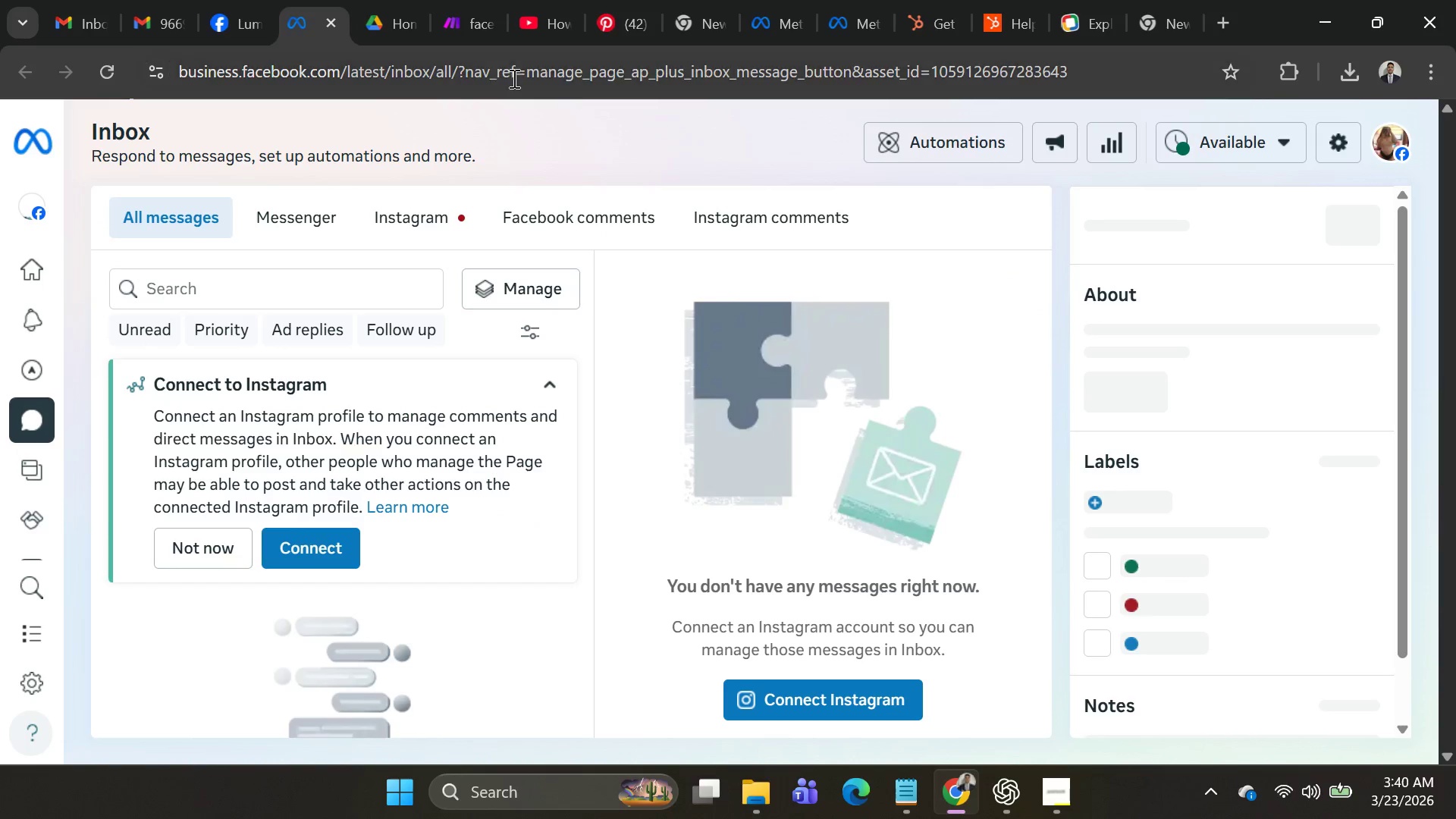 
left_click([226, 22])
 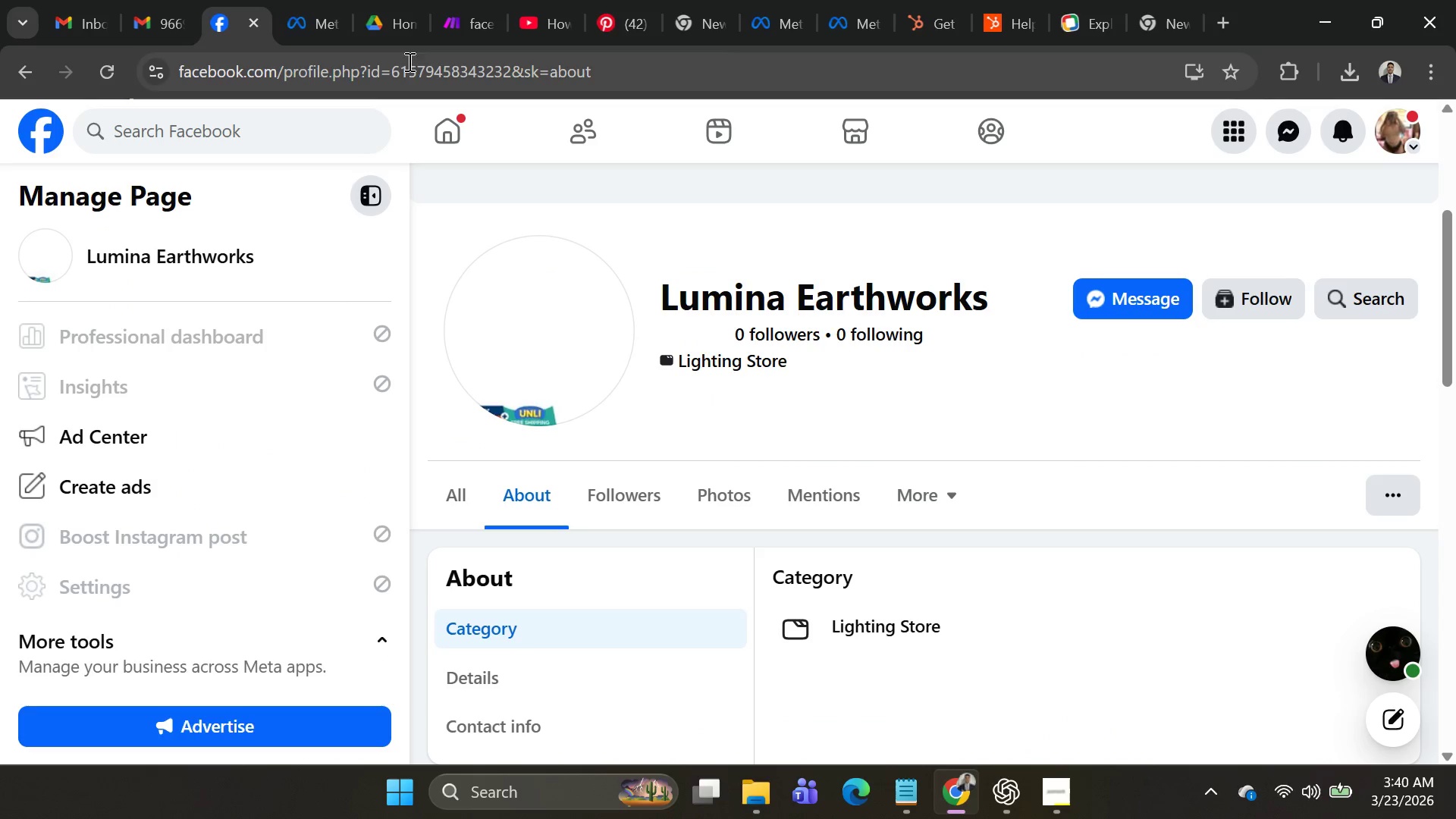 
left_click([293, 16])
 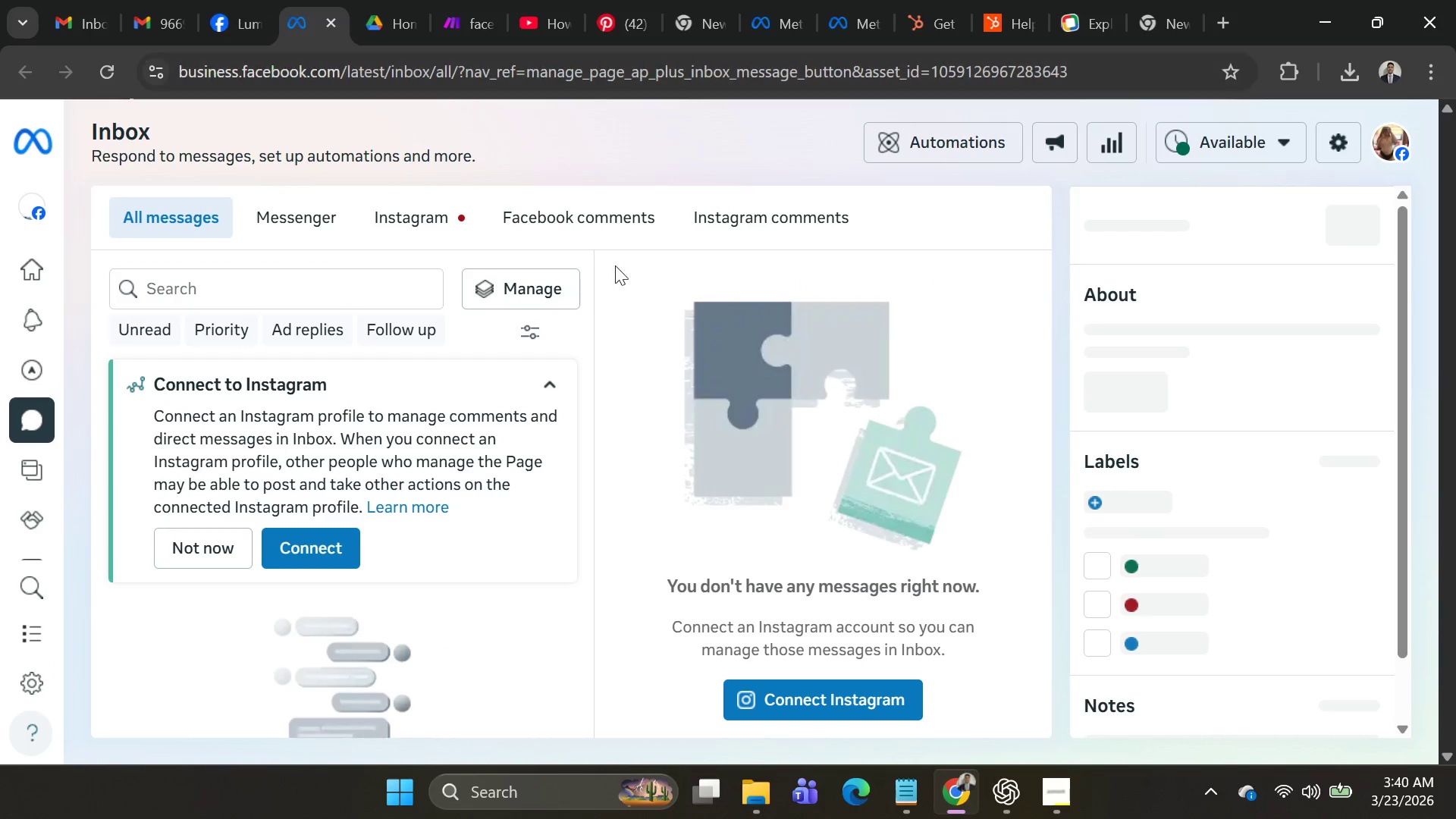 
scroll: coordinate [677, 418], scroll_direction: down, amount: 3.0
 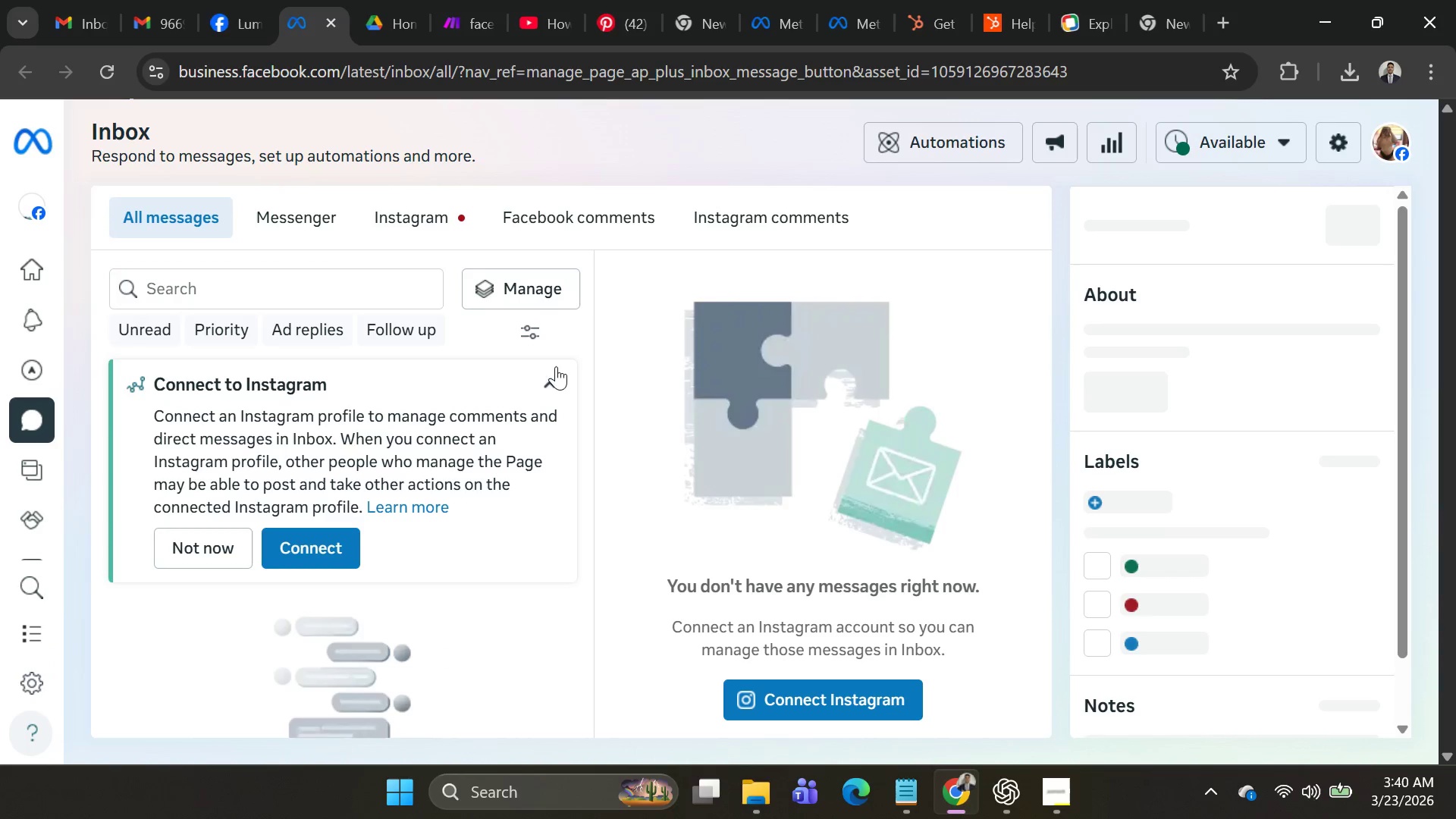 
scroll: coordinate [554, 366], scroll_direction: up, amount: 2.0
 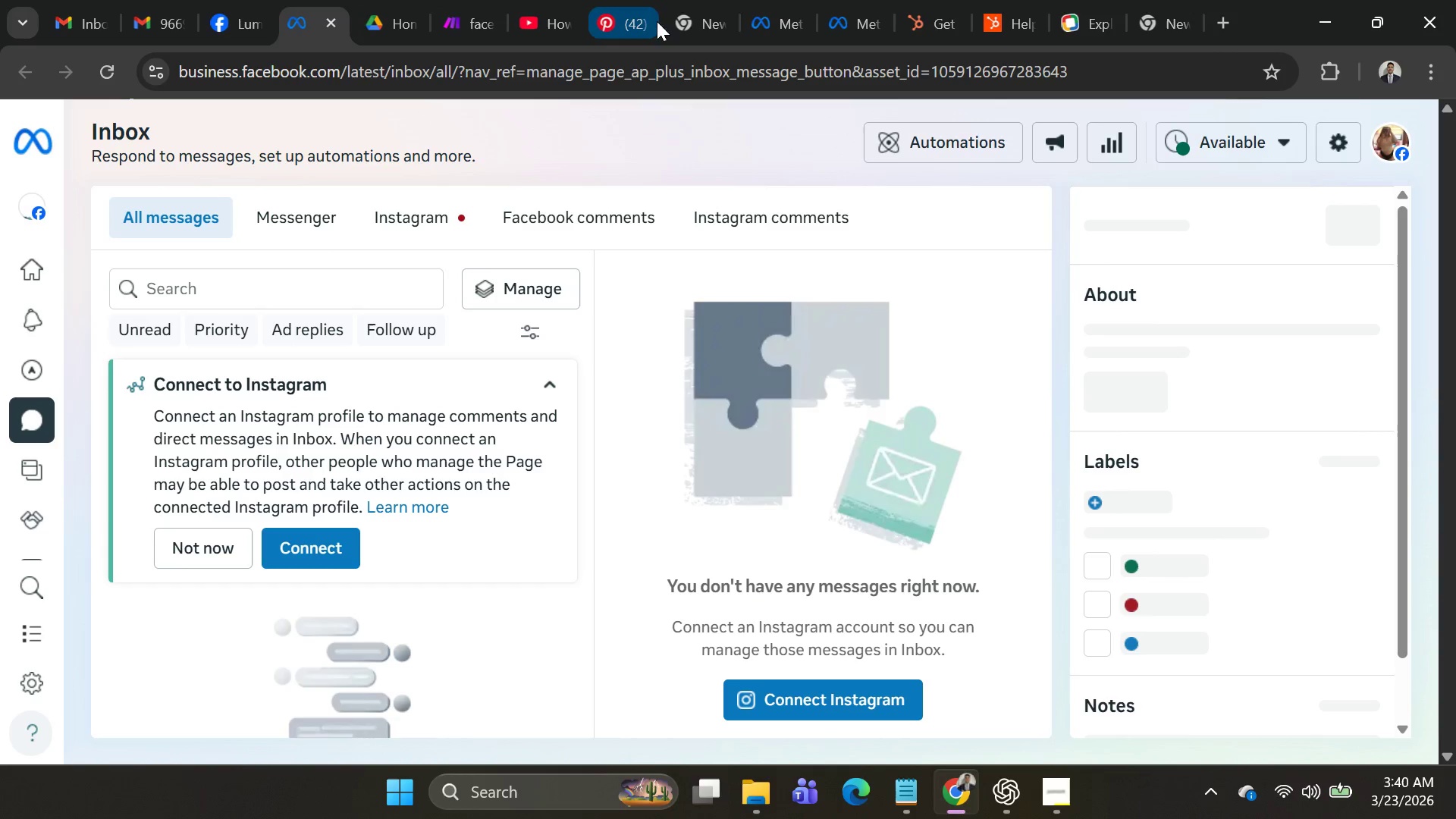 
left_click([775, 20])
 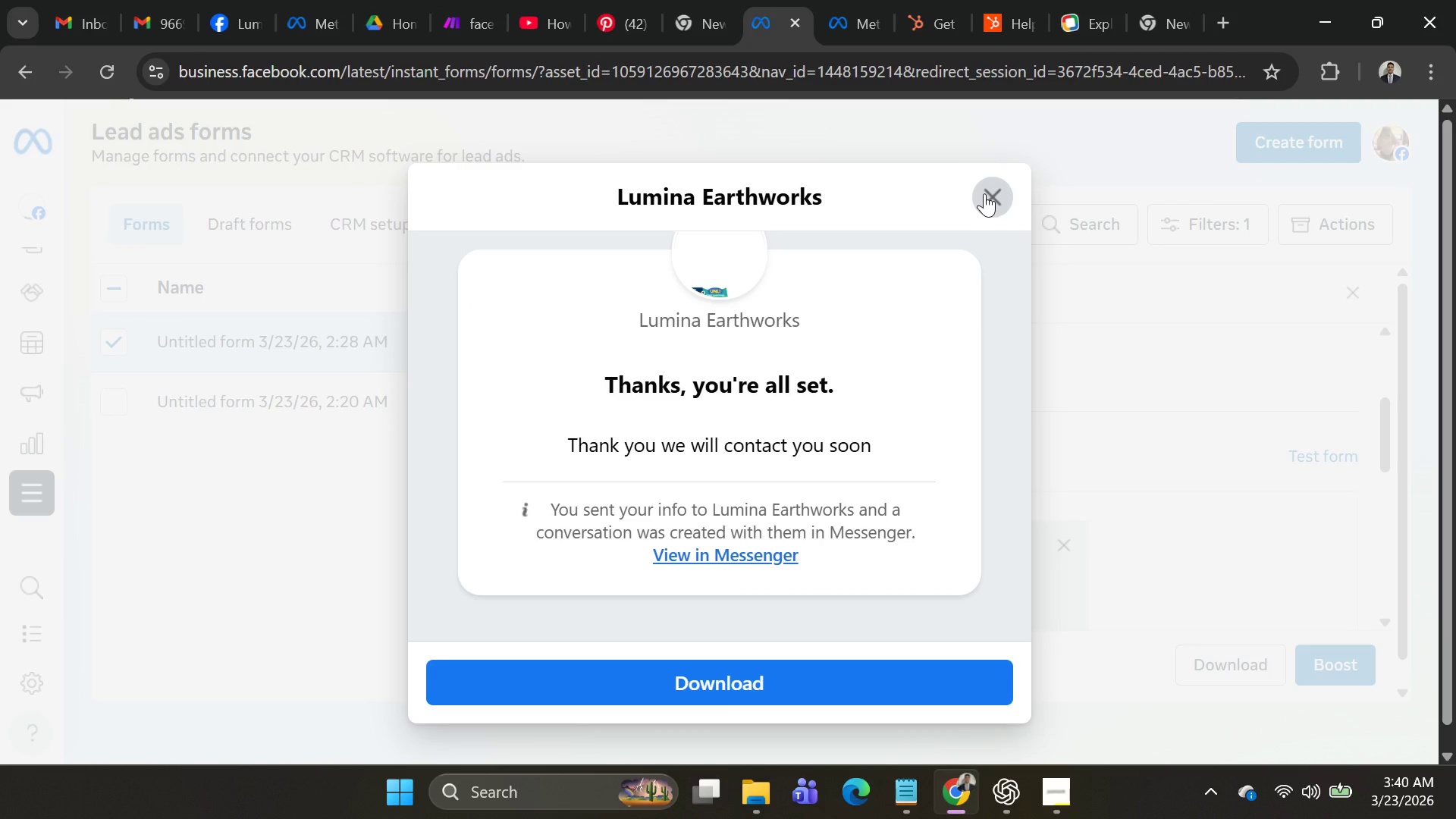 
left_click([984, 193])
 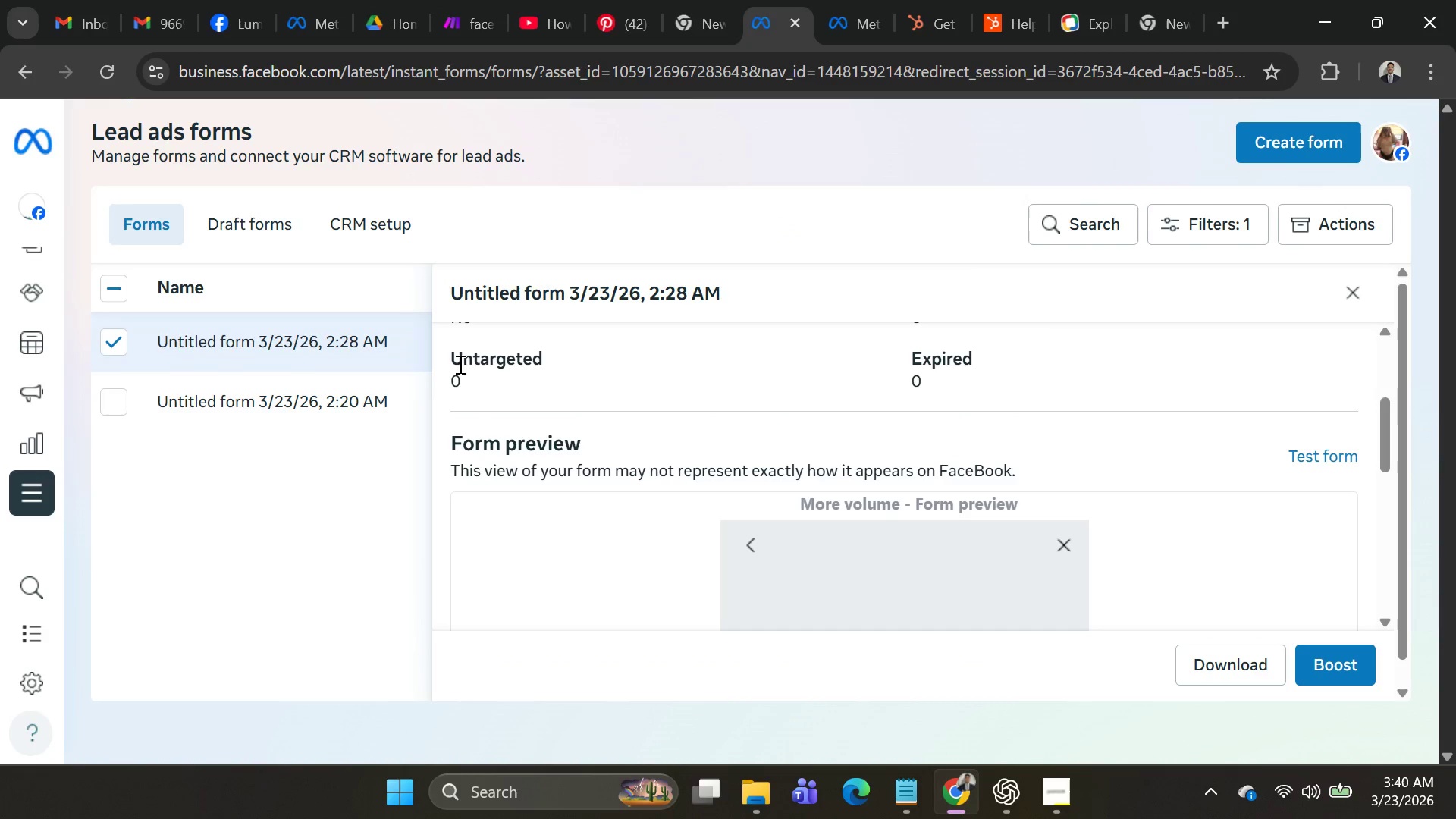 
left_click([308, 530])
 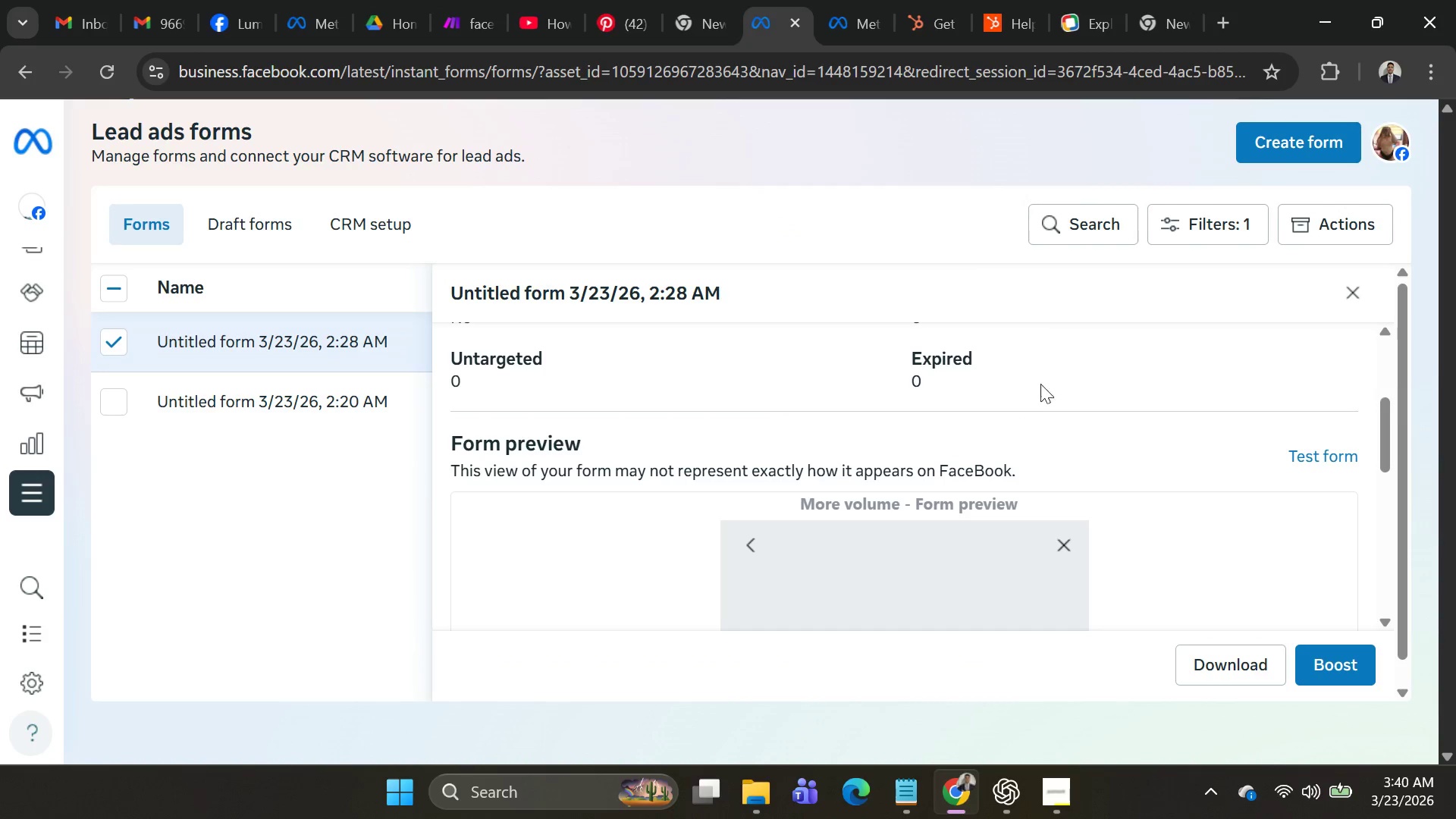 
left_click([1357, 293])
 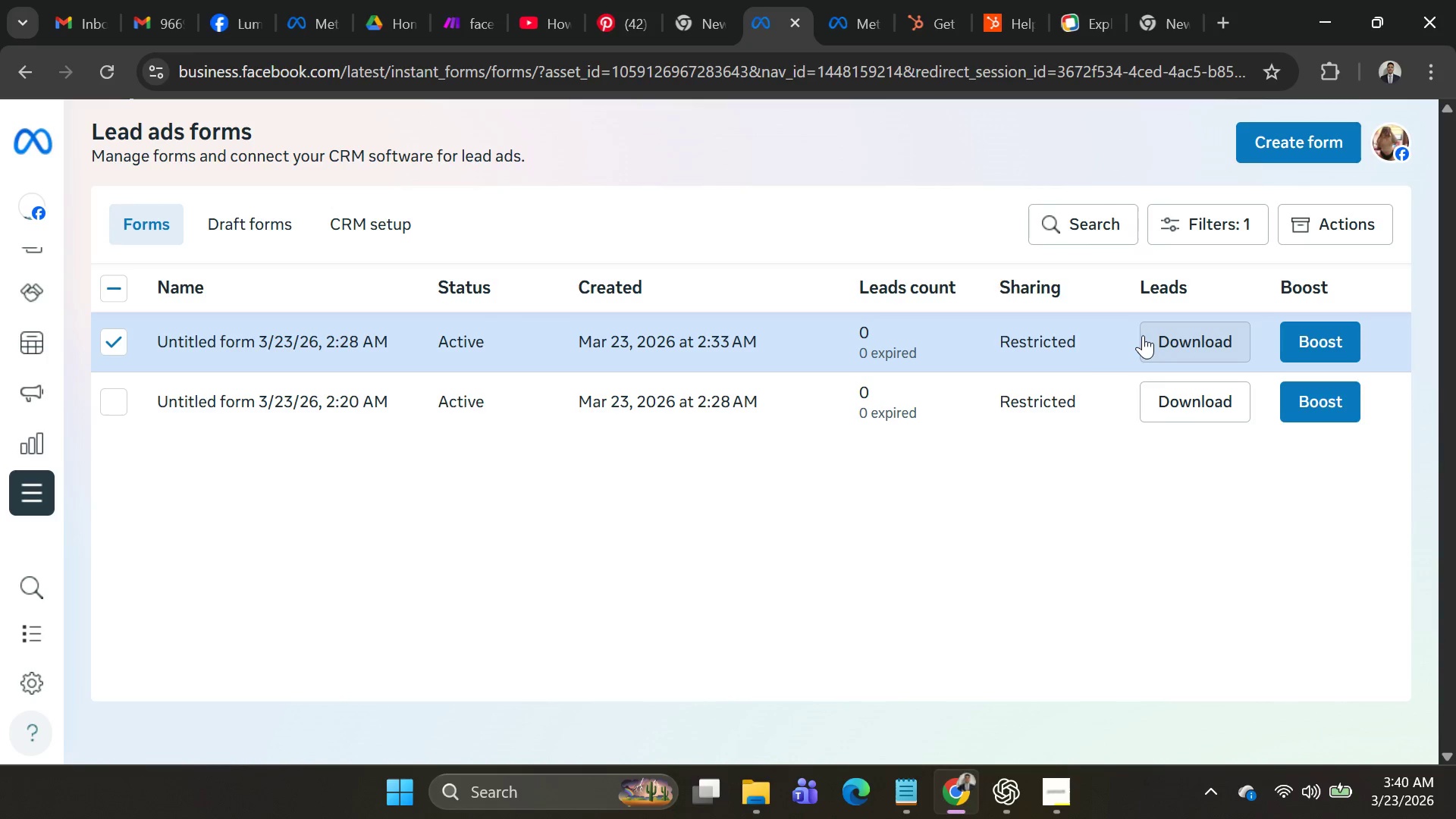 
left_click([361, 347])
 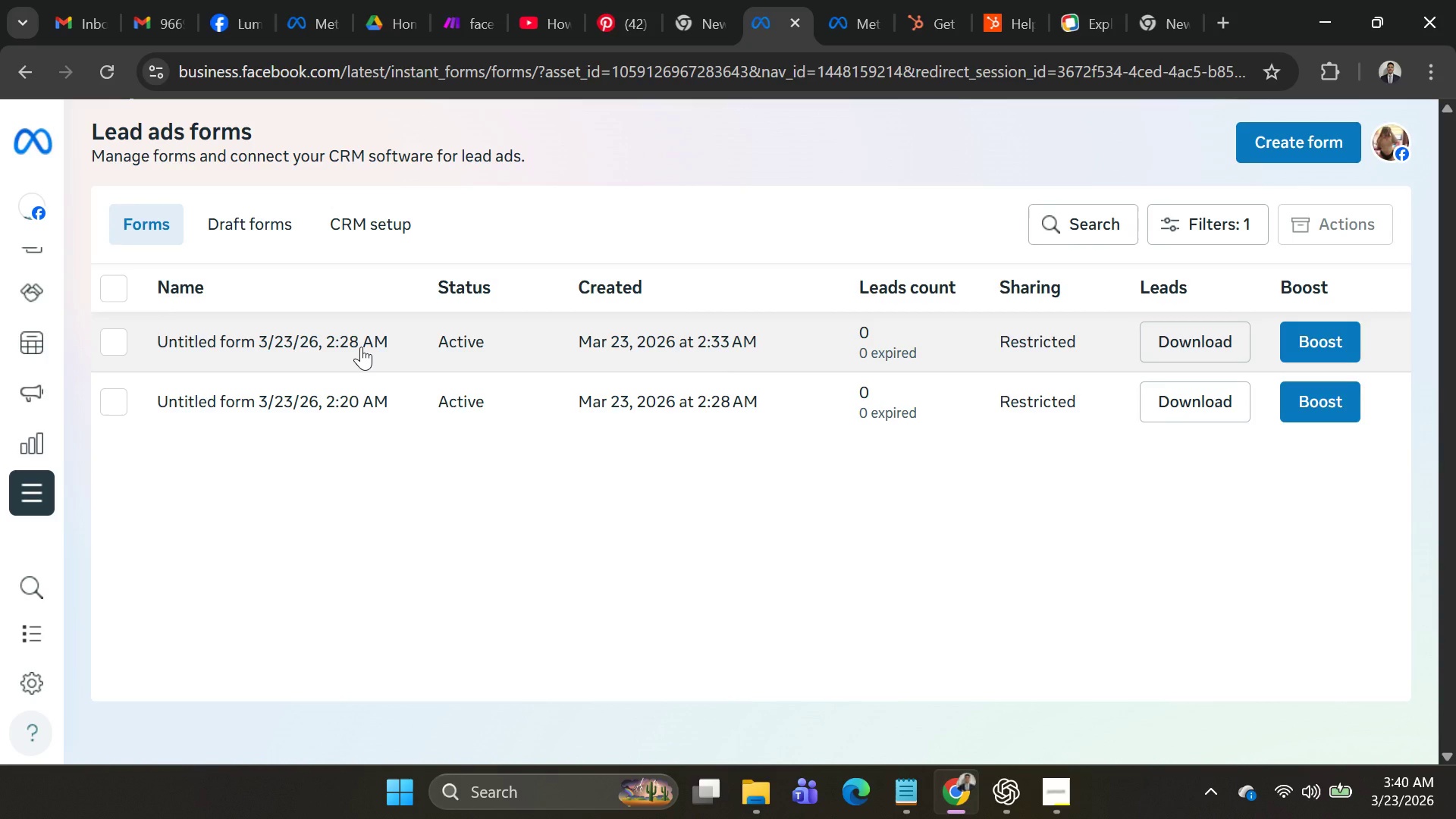 
right_click([361, 347])
 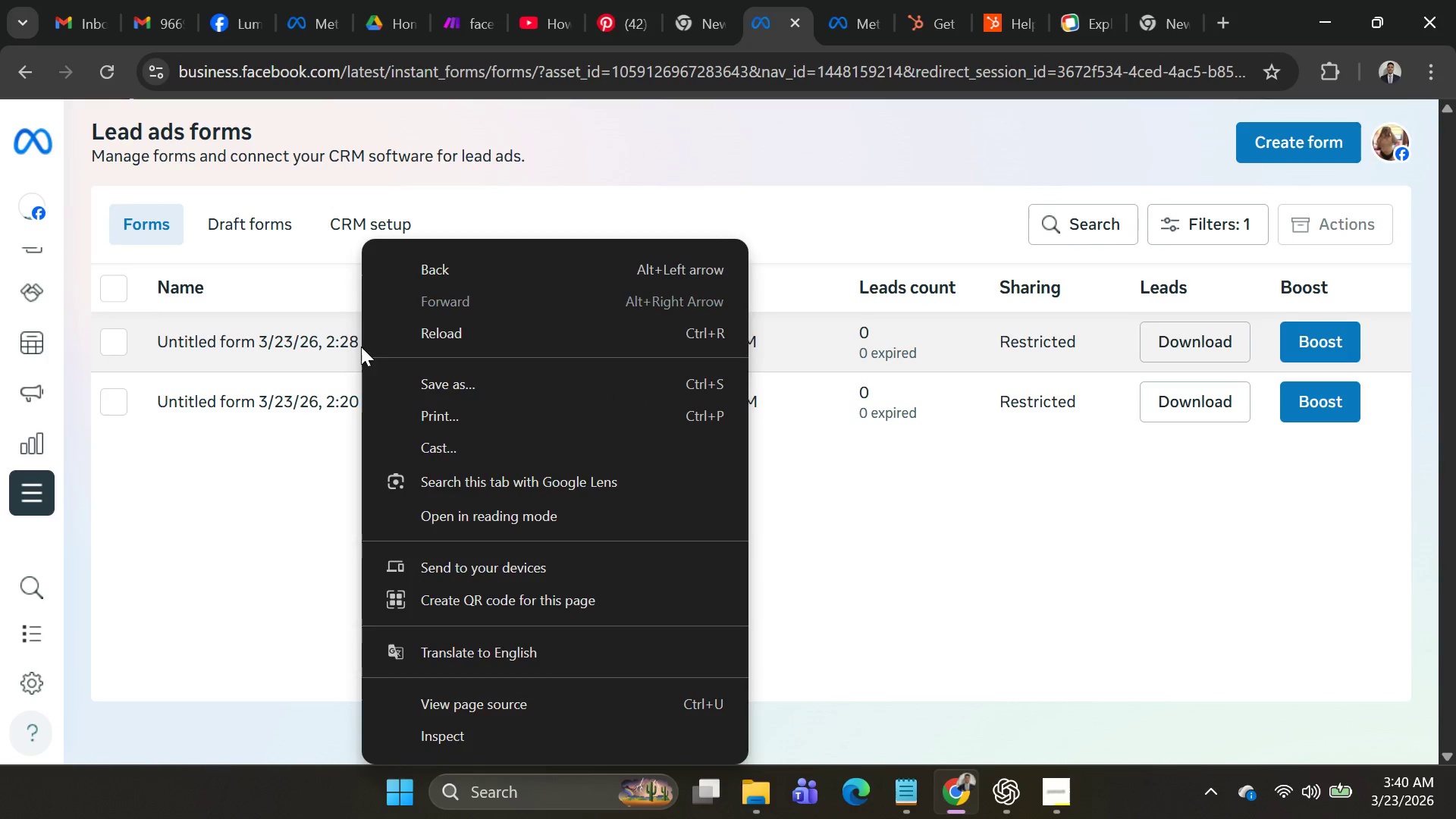 
left_click([361, 347])
 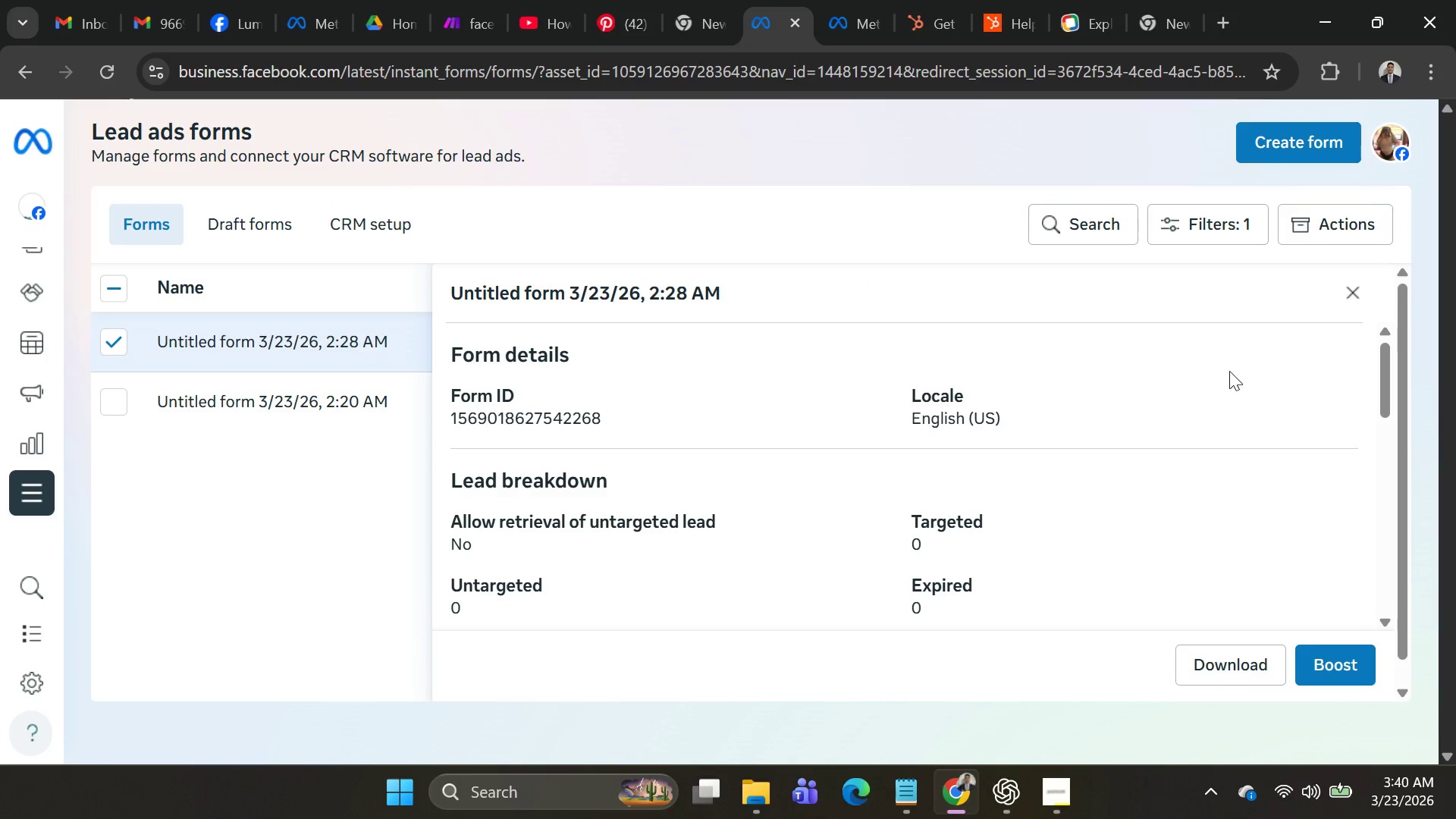 
left_click([1219, 231])
 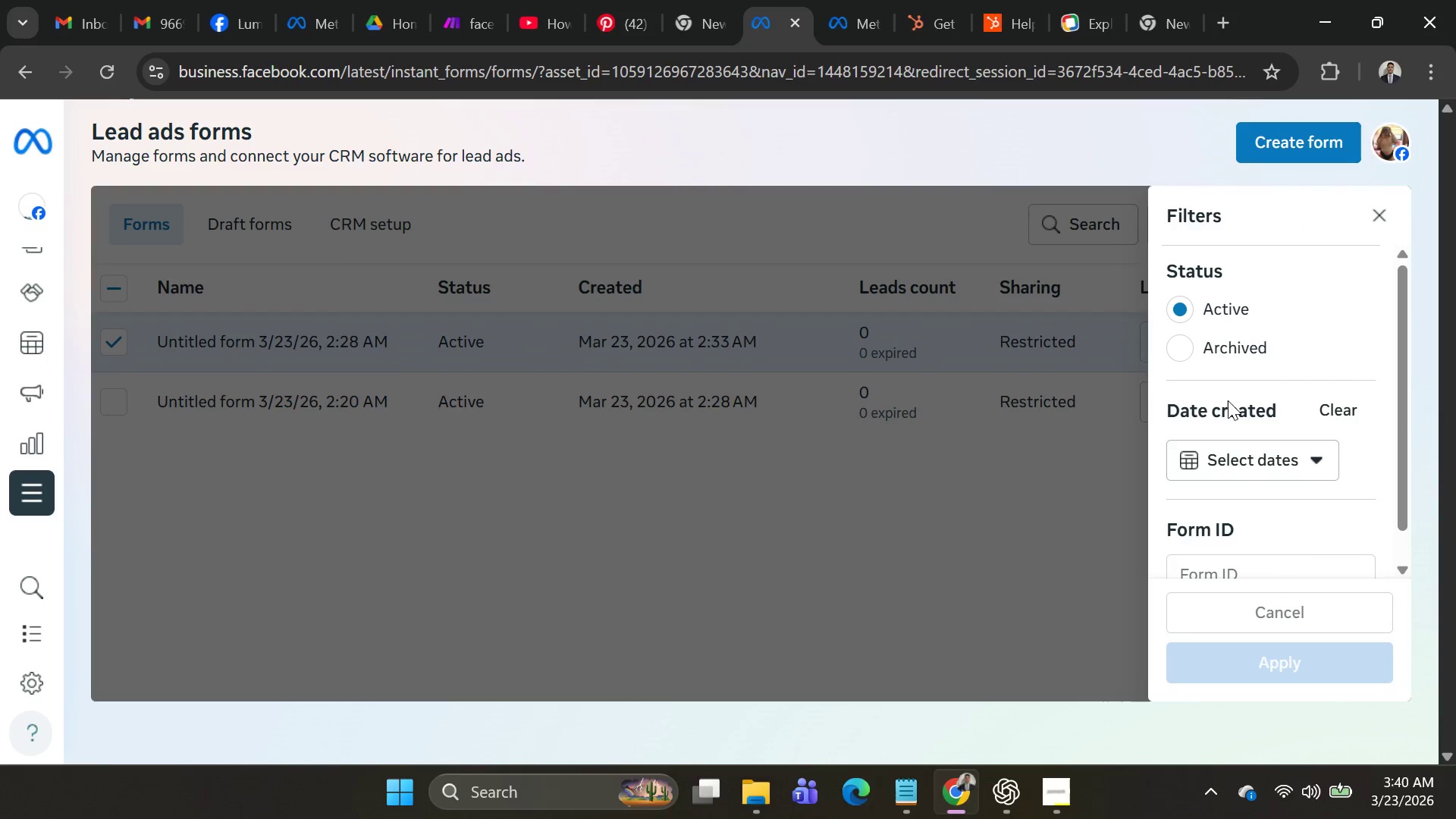 
scroll: coordinate [1299, 463], scroll_direction: down, amount: 4.0
 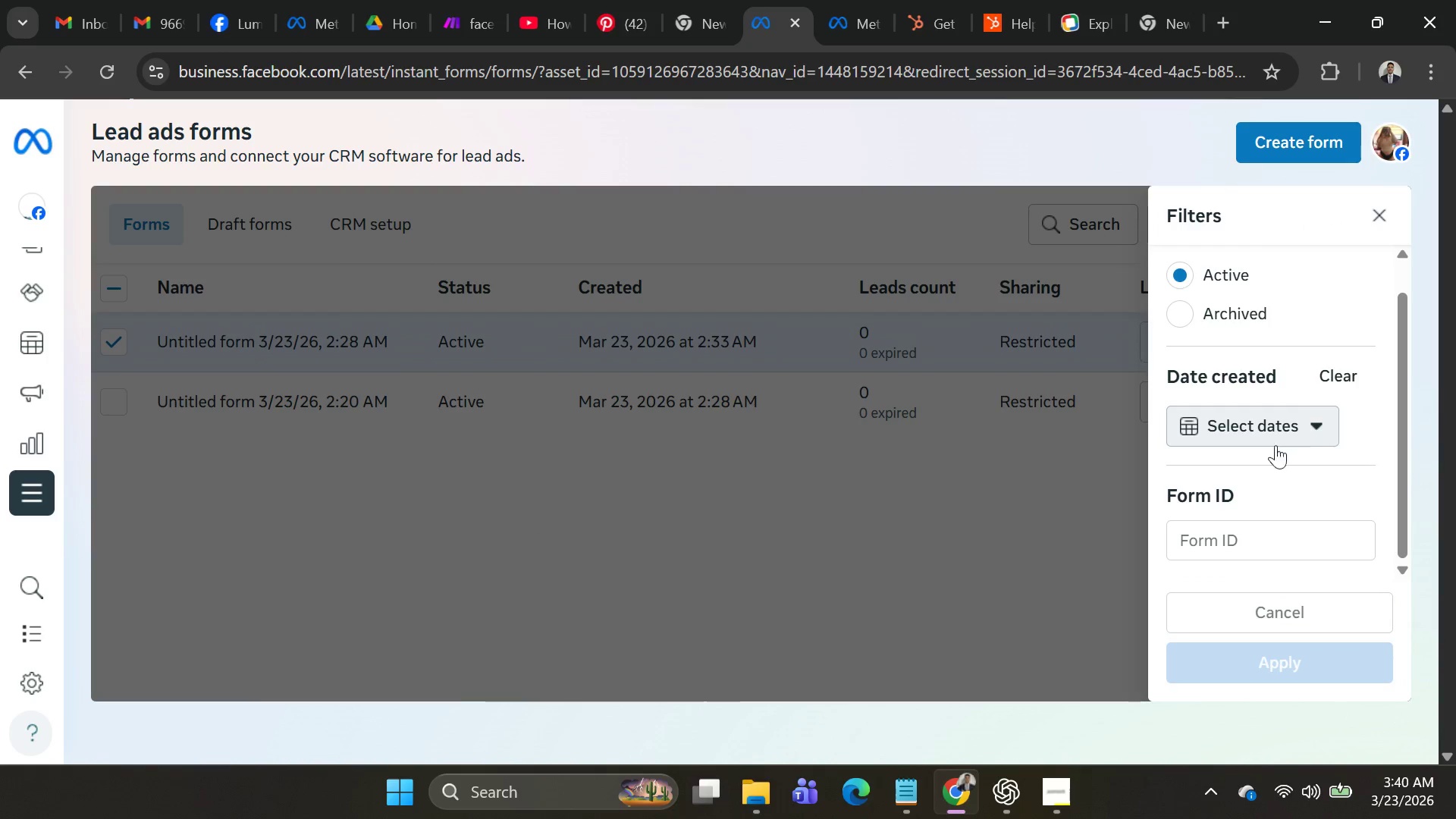 
left_click([970, 483])
 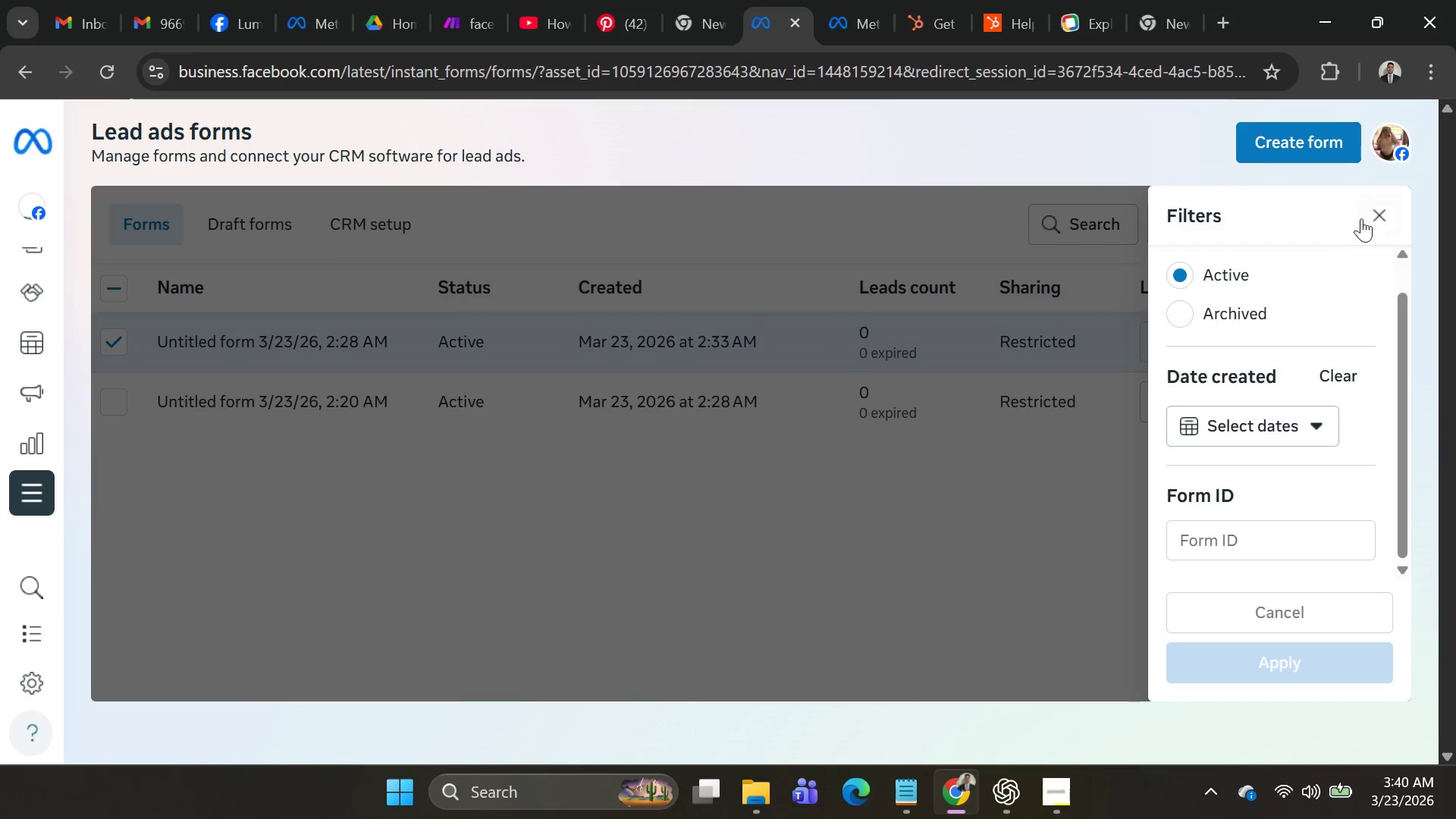 
left_click([1377, 210])
 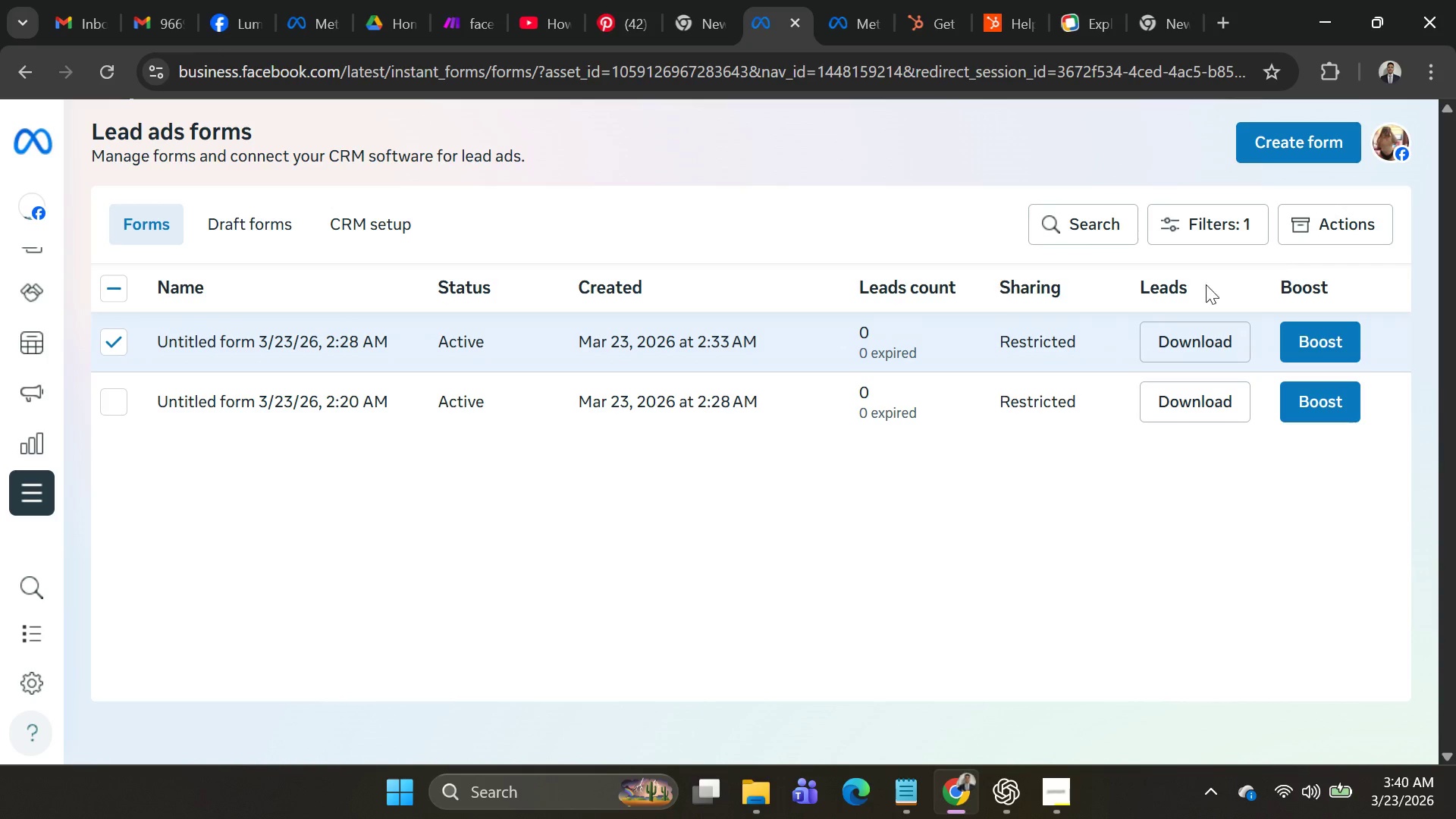 
left_click([1367, 234])
 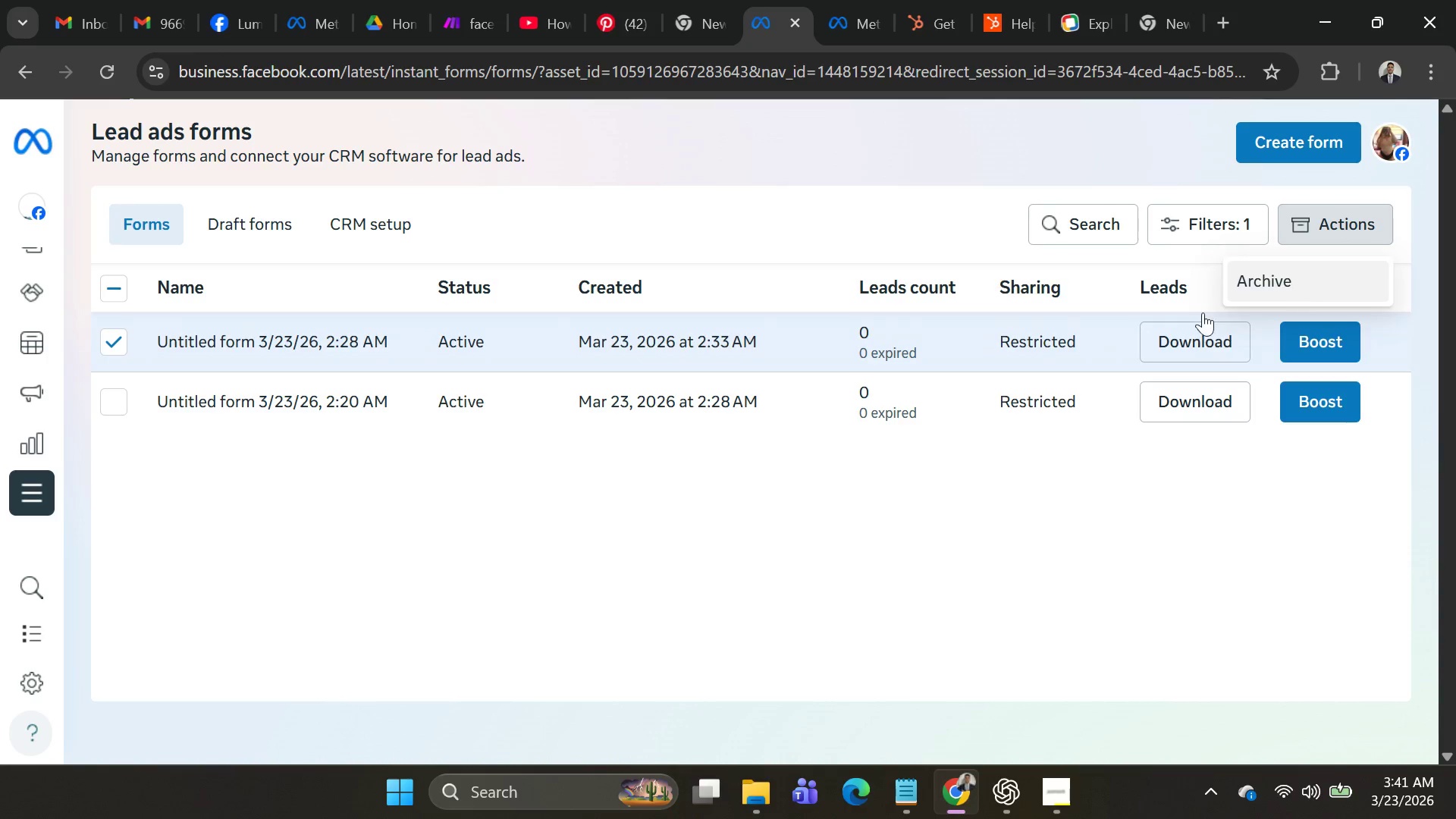 
left_click([844, 544])
 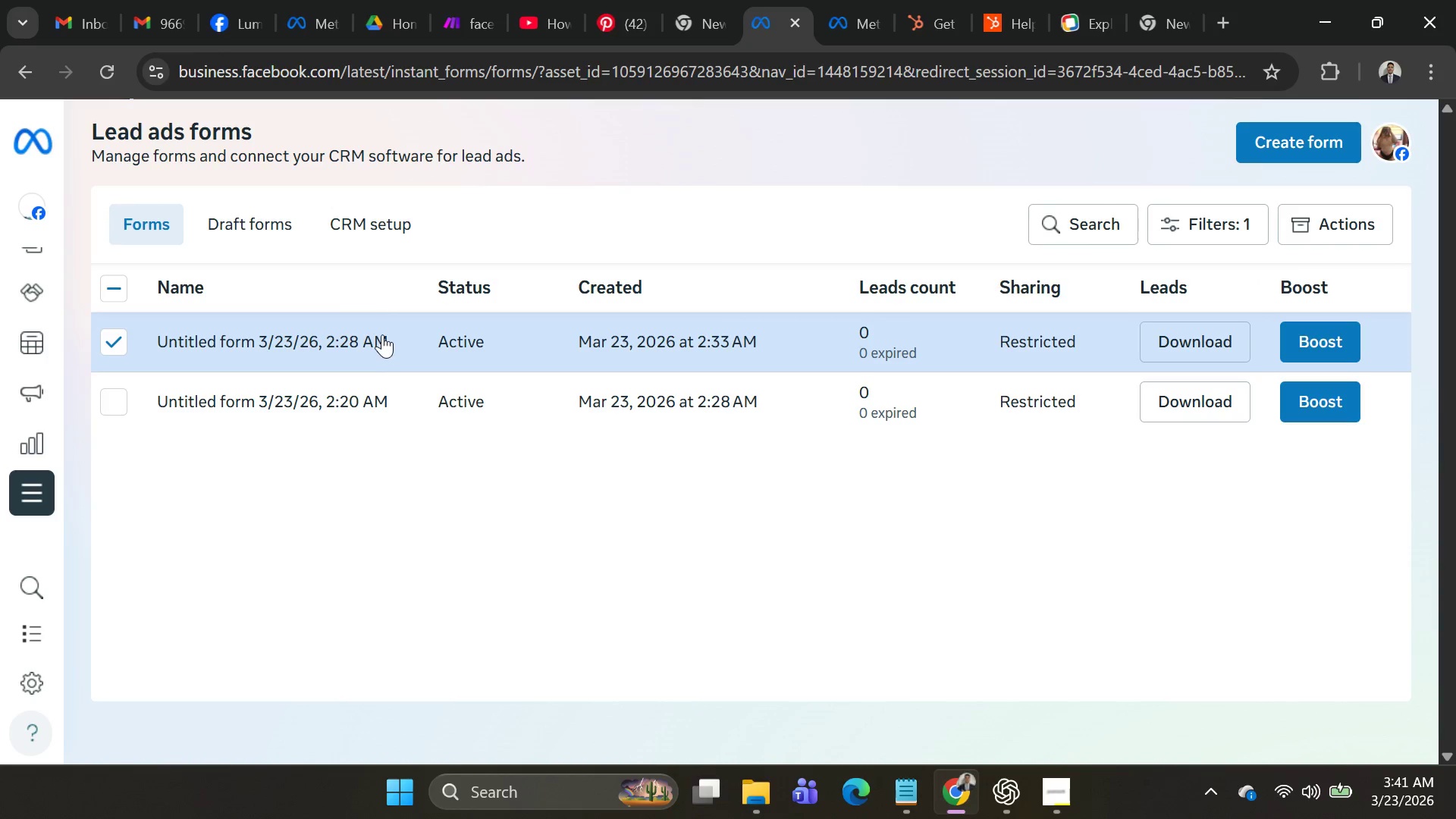 
left_click([370, 223])
 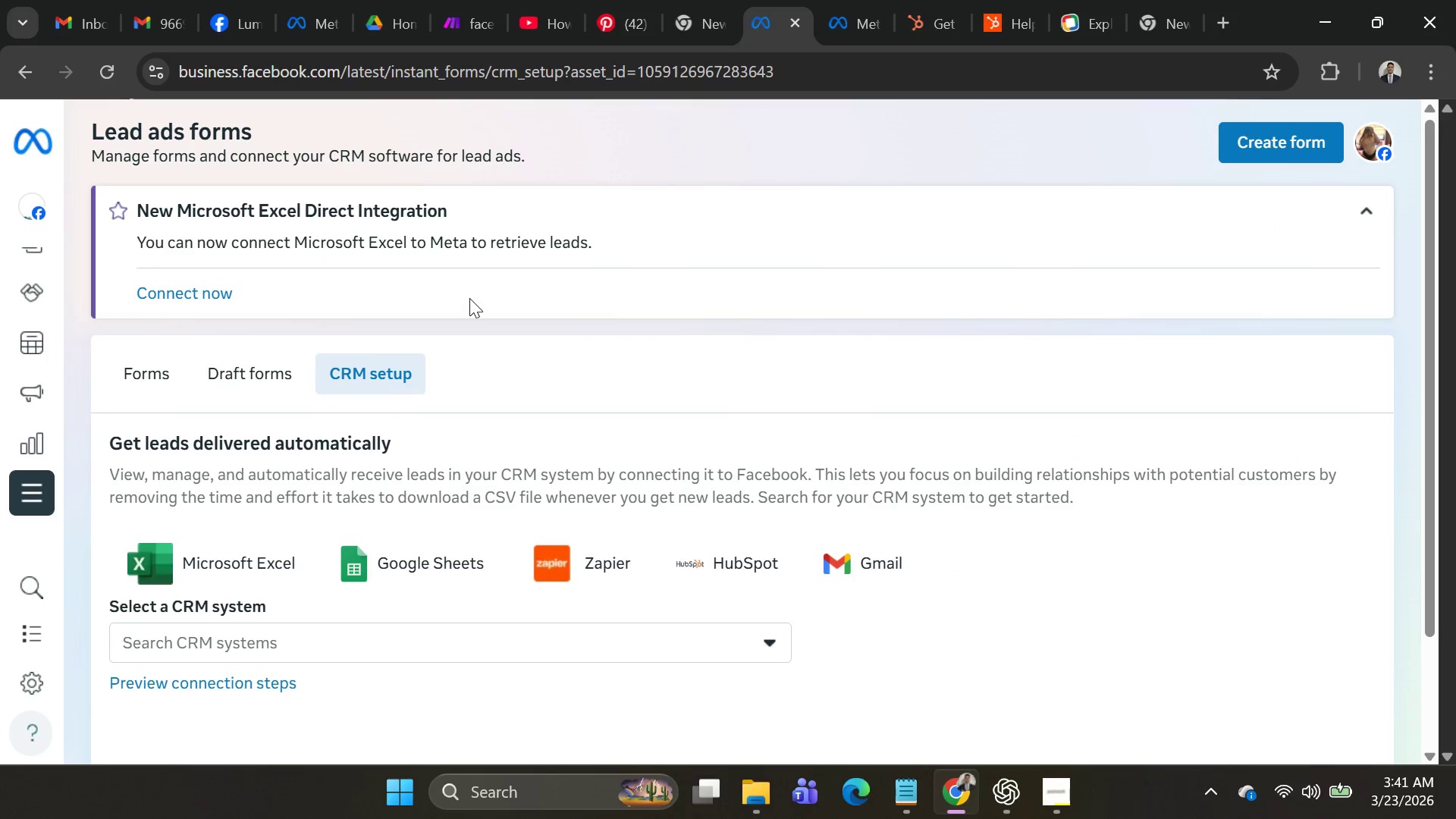 
scroll: coordinate [595, 394], scroll_direction: down, amount: 2.0
 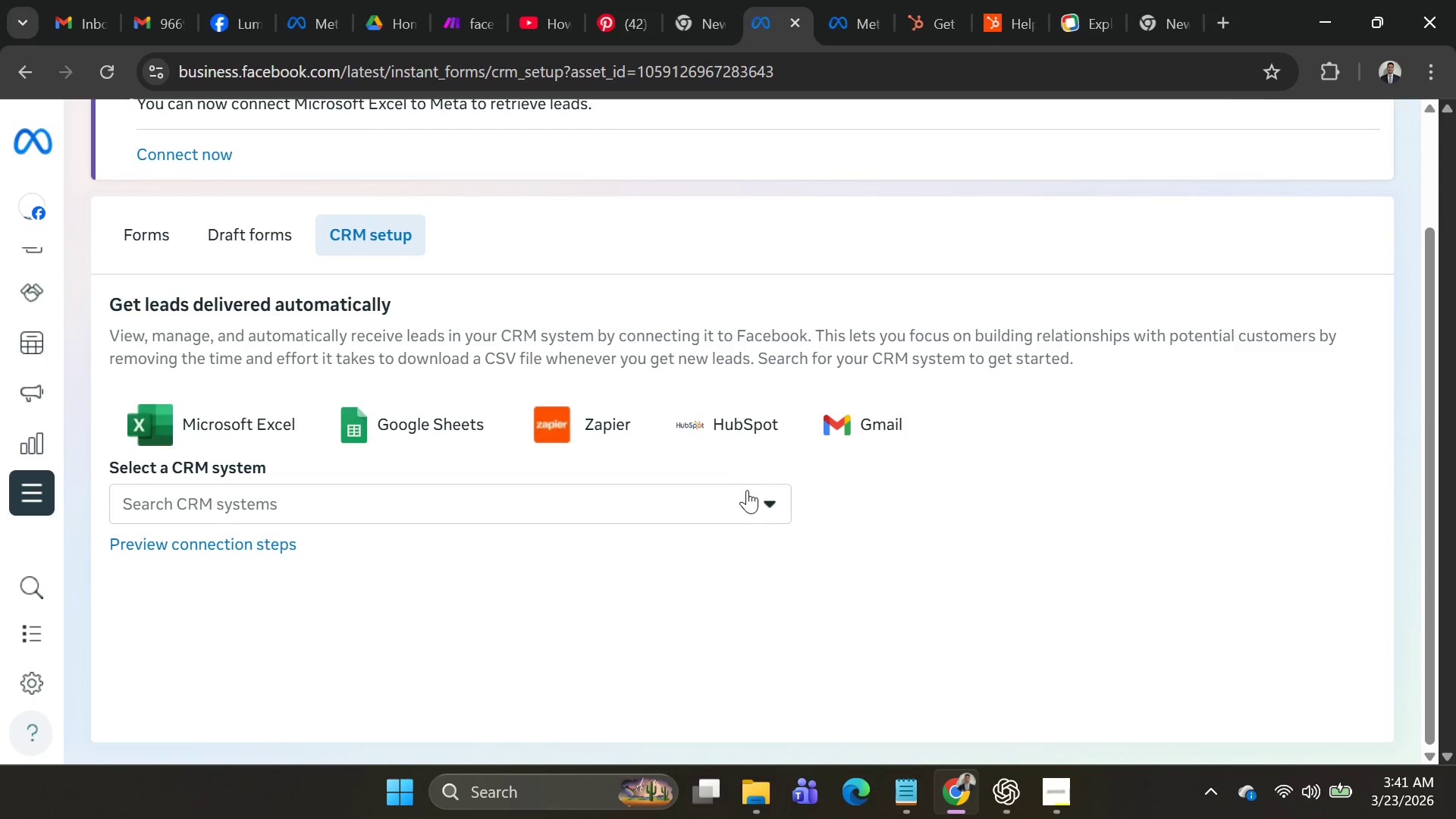 
left_click([747, 497])
 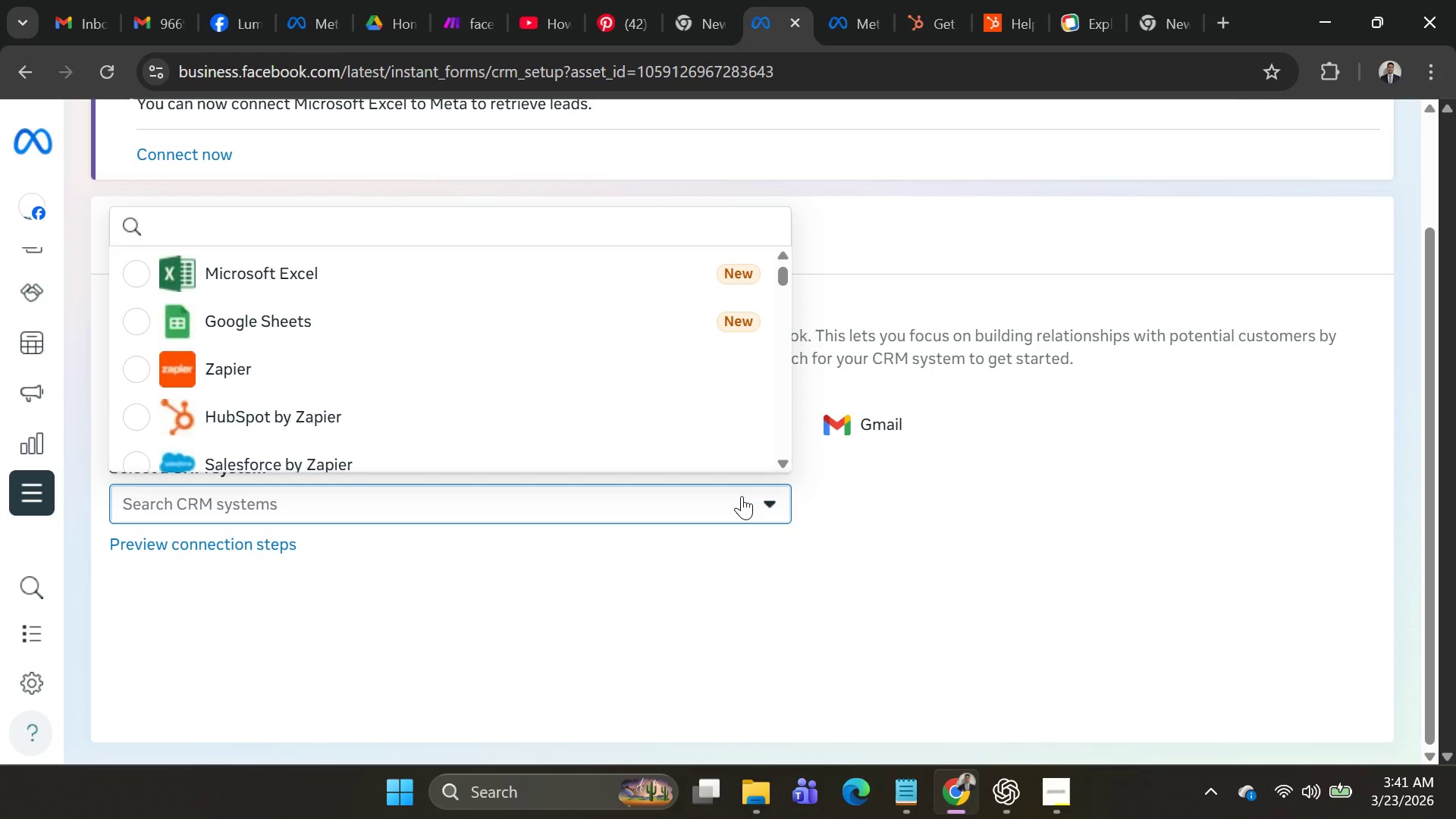 
left_click([742, 496])
 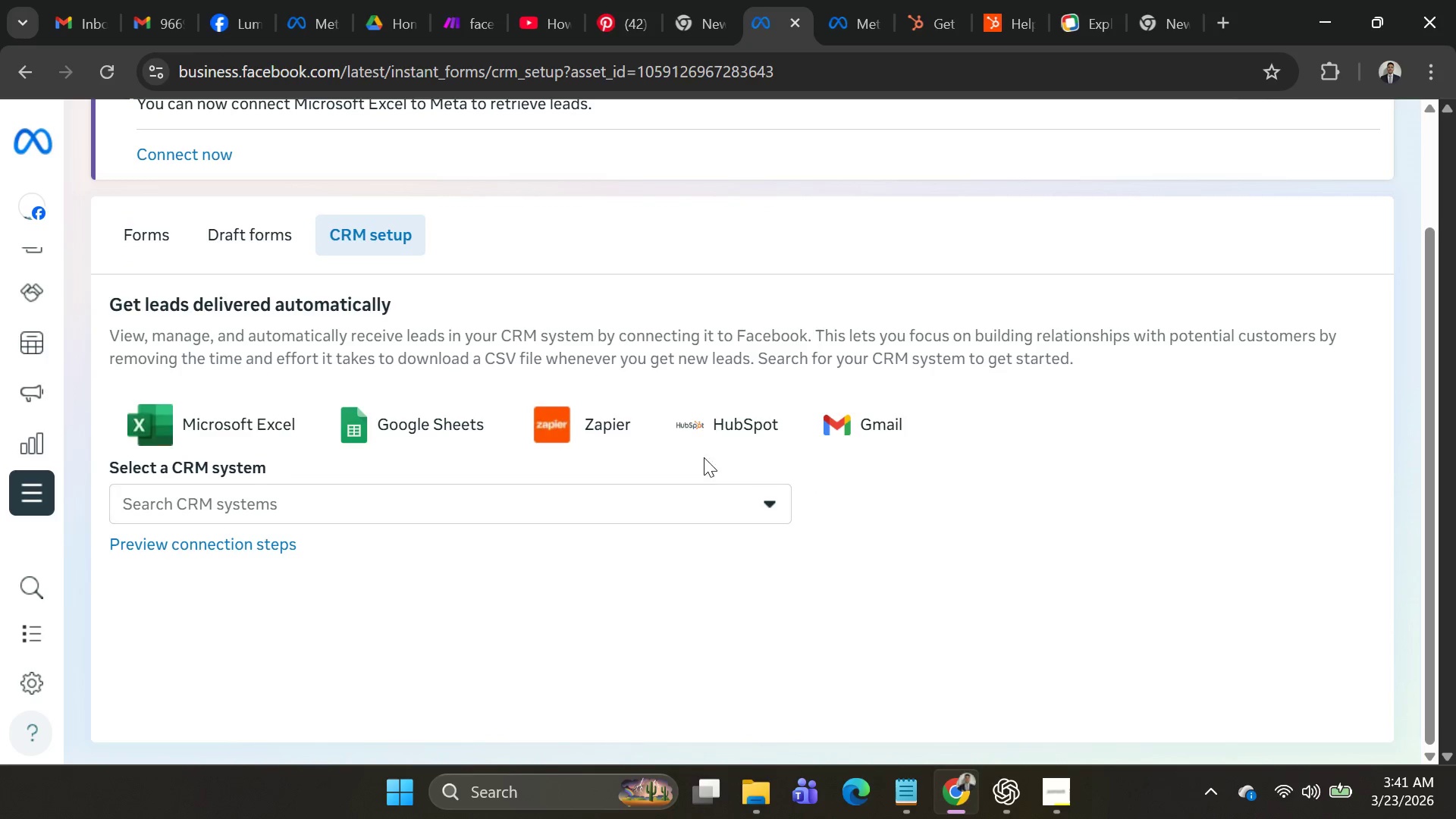 
scroll: coordinate [632, 415], scroll_direction: up, amount: 3.0
 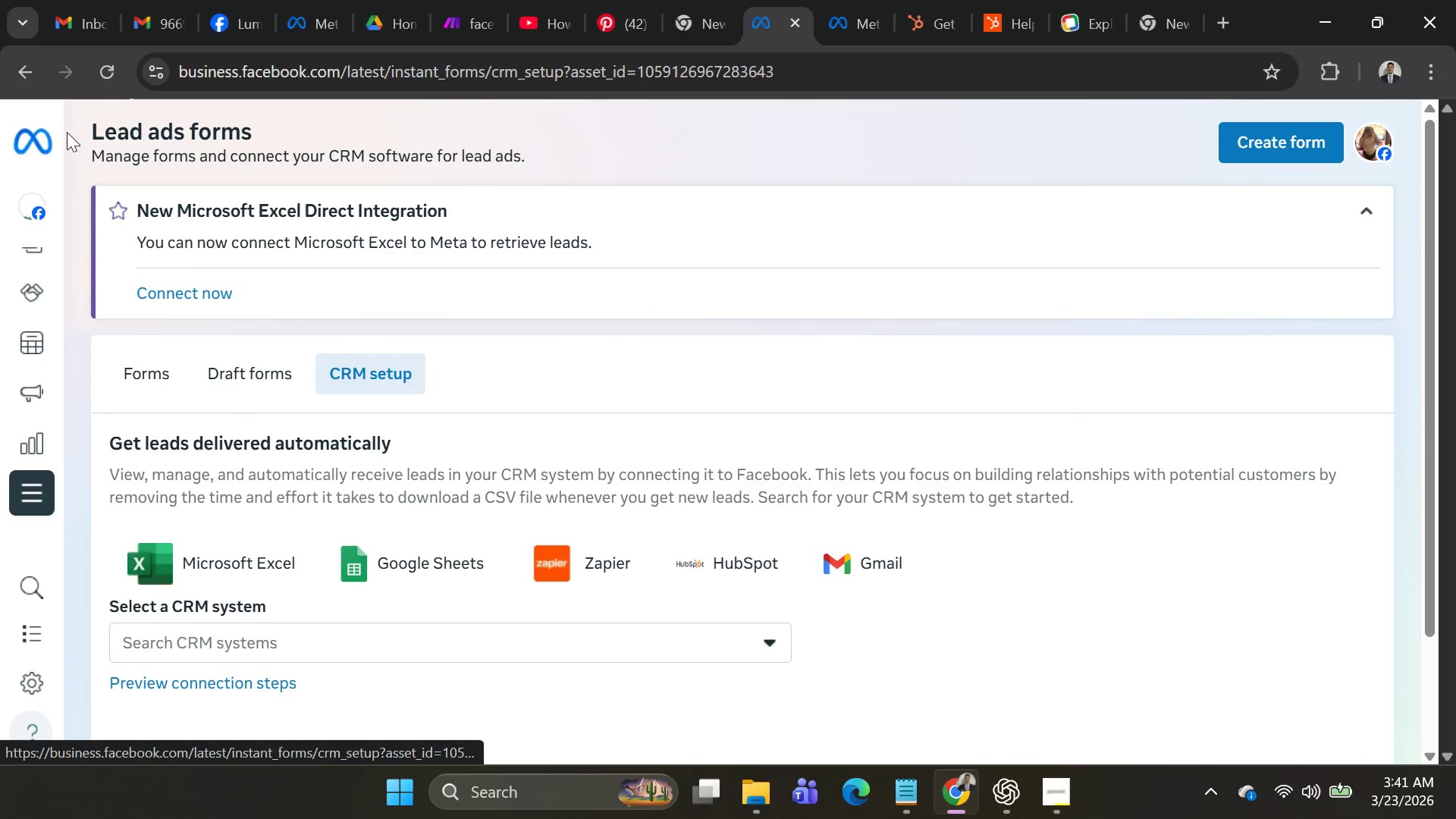 
left_click([31, 88])
 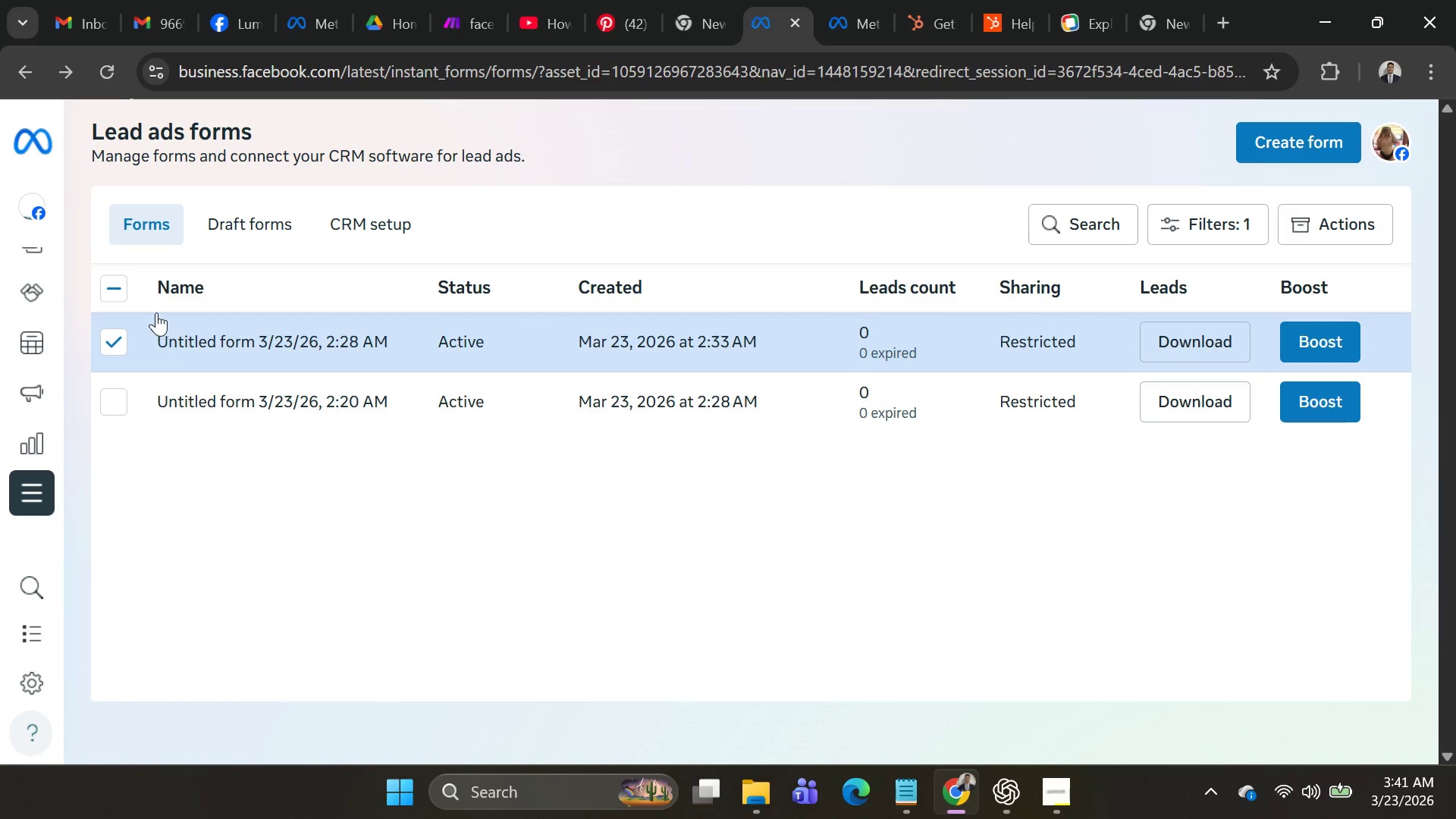 
left_click([116, 288])
 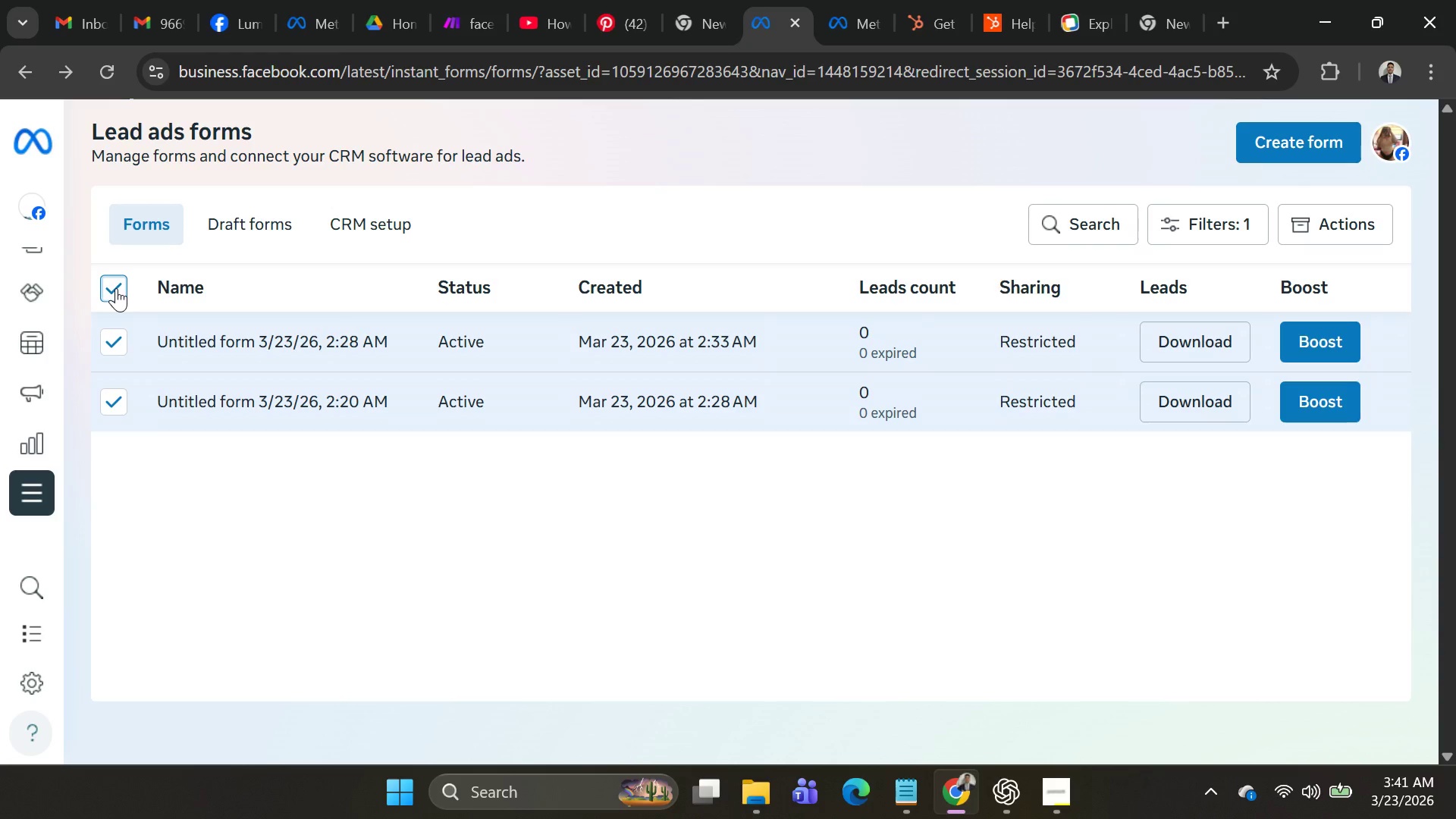 
left_click([116, 288])
 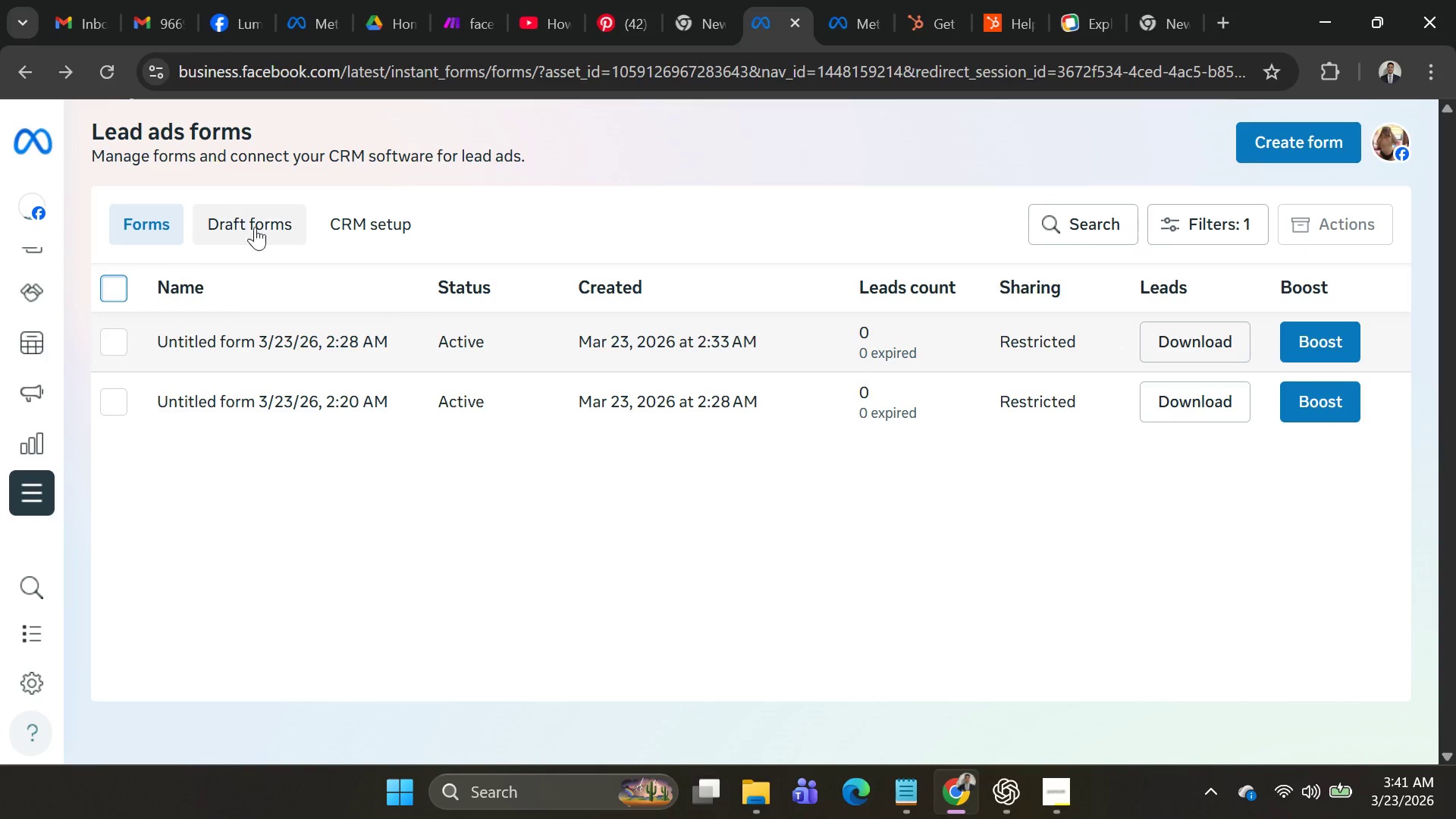 
left_click([268, 217])
 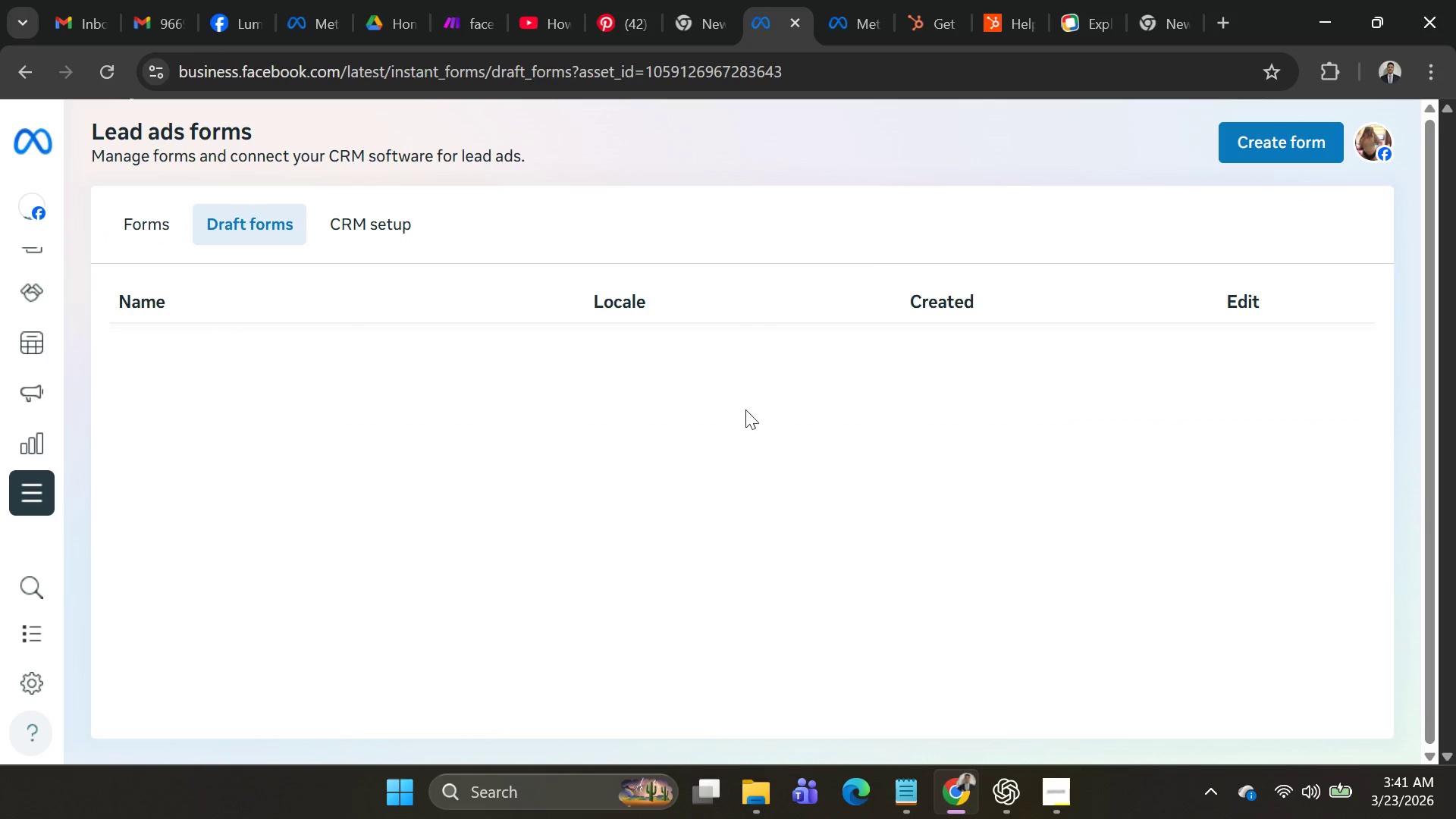 
left_click([356, 235])
 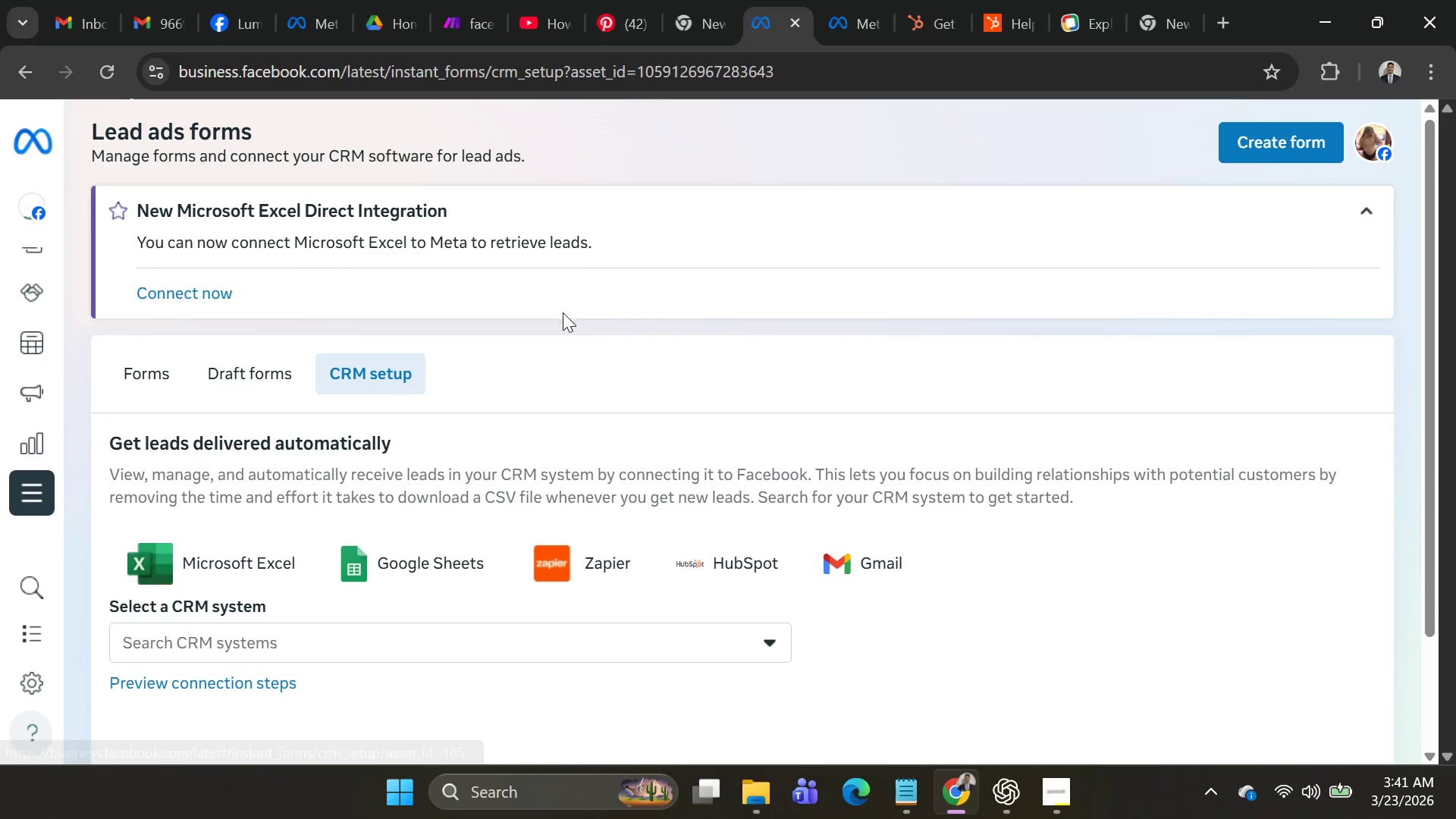 
scroll: coordinate [507, 425], scroll_direction: none, amount: 0.0
 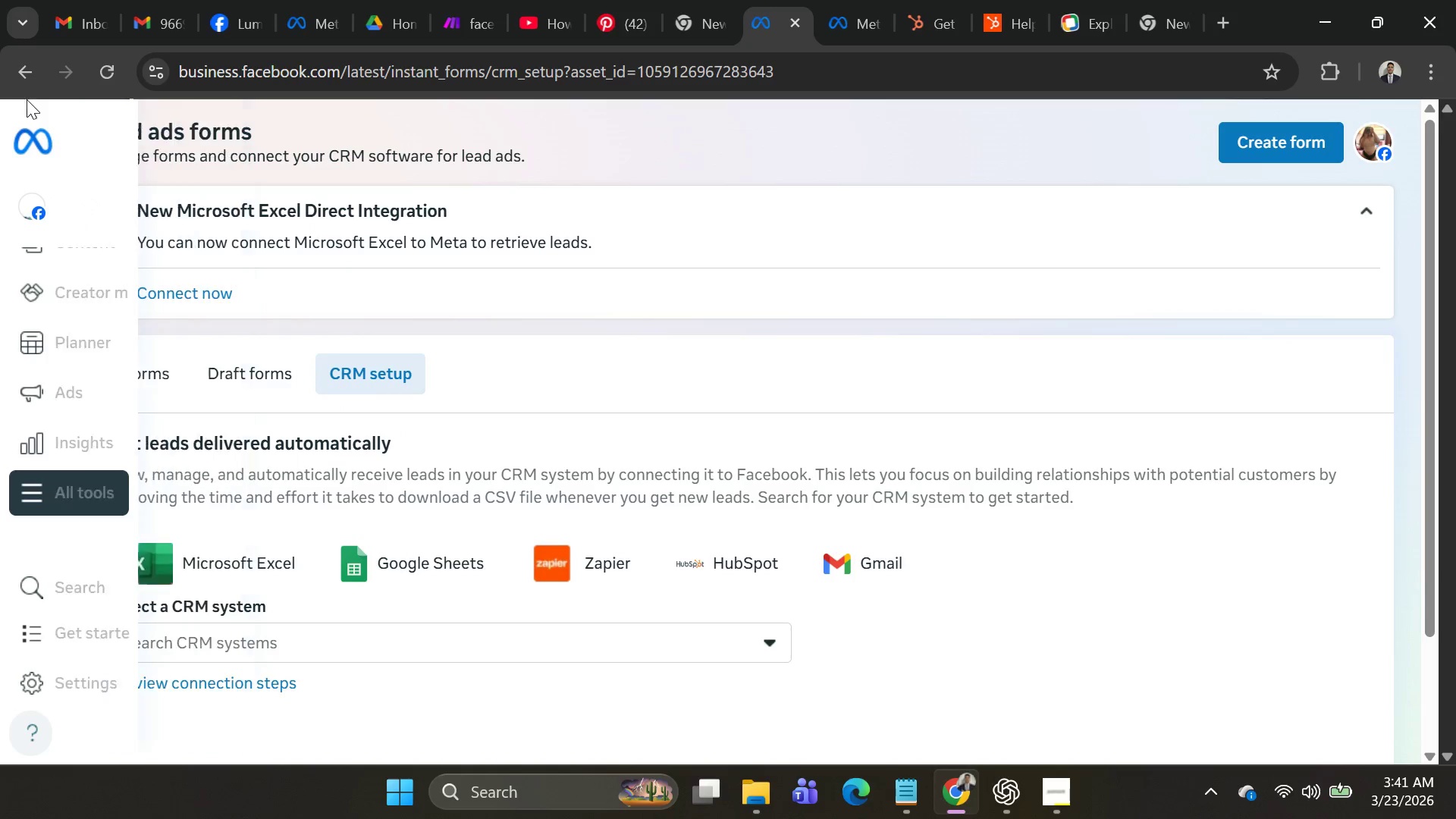 
left_click([161, 289])
 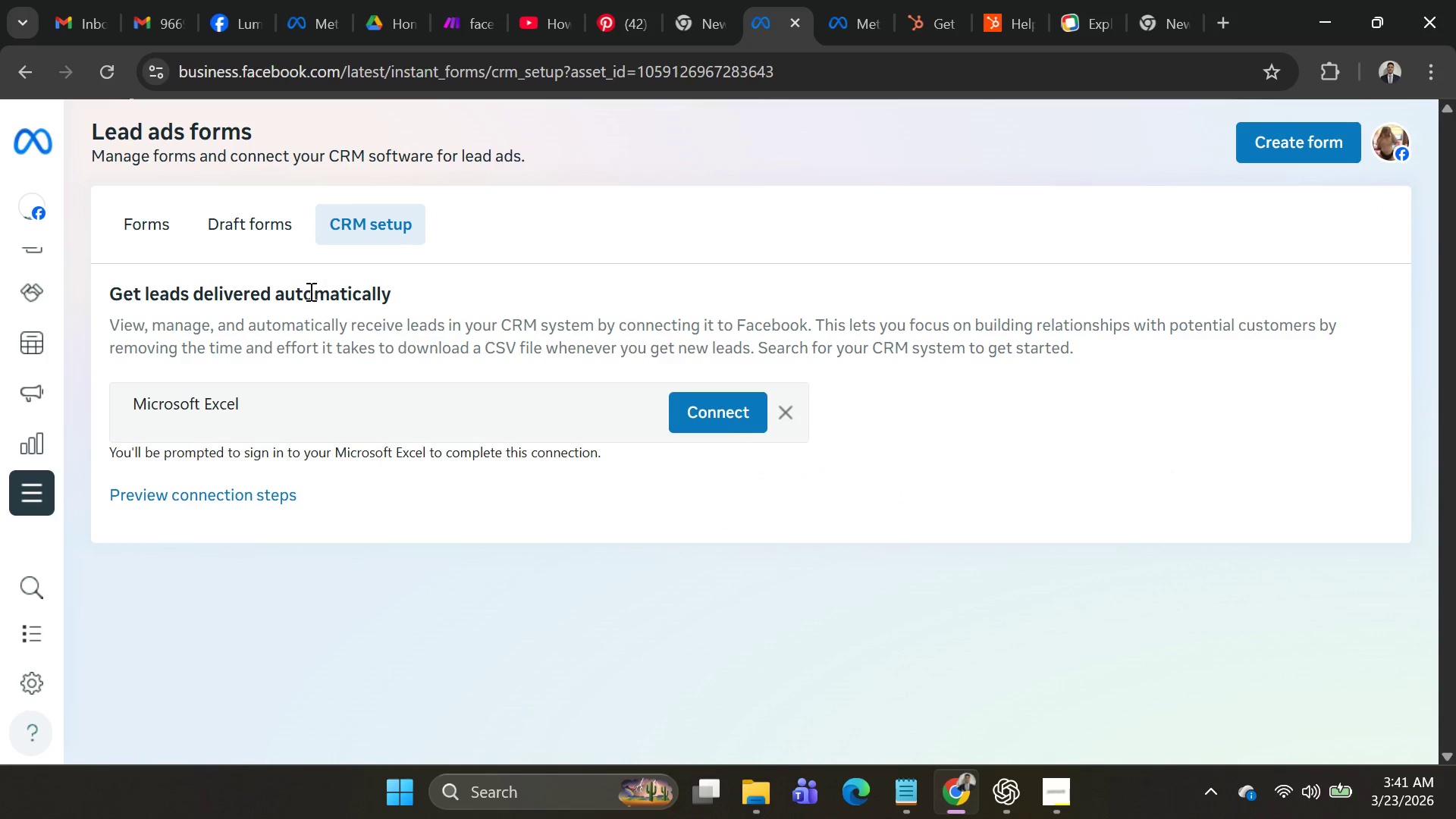 
left_click([151, 226])
 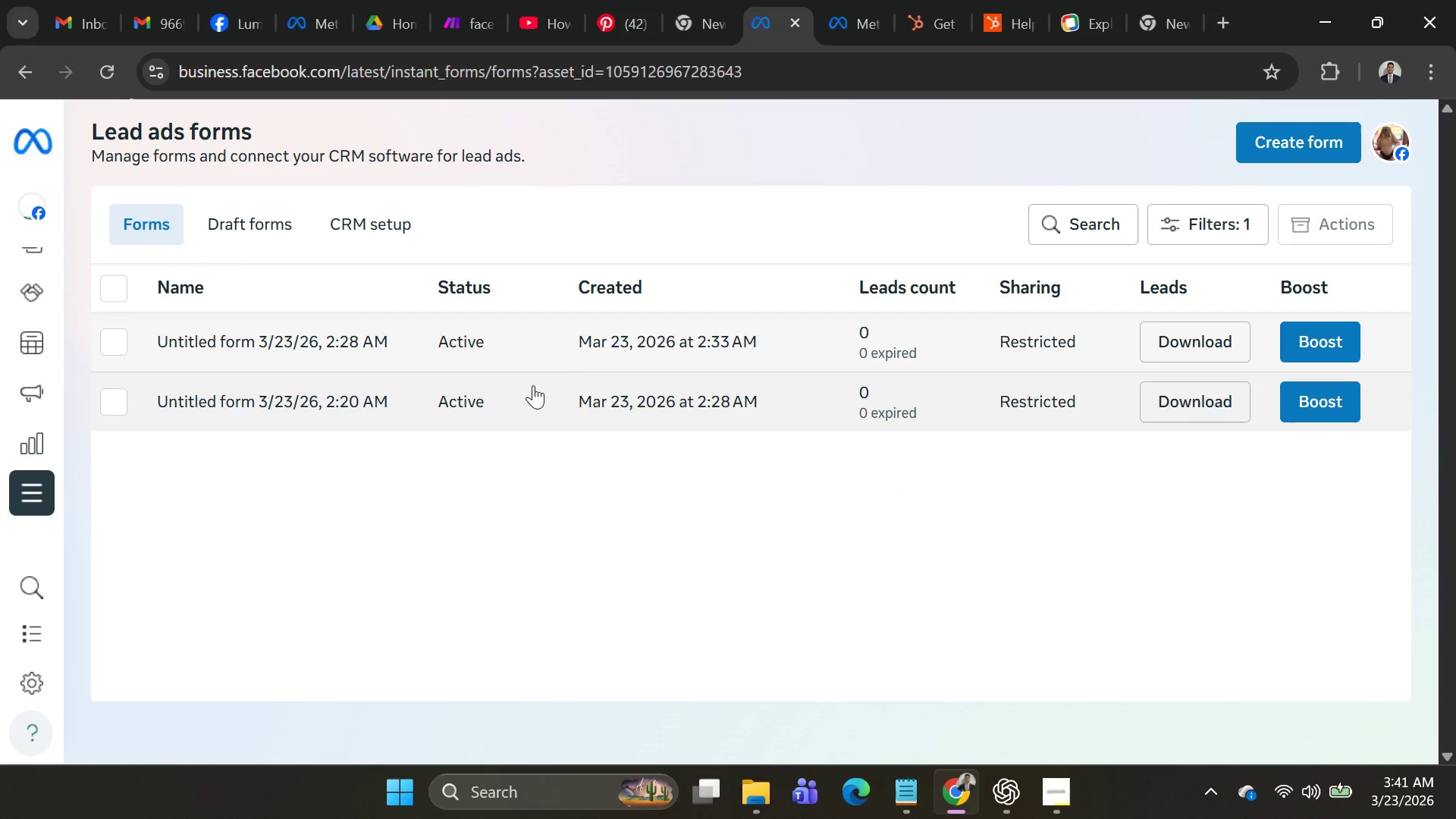 
left_click([642, 356])
 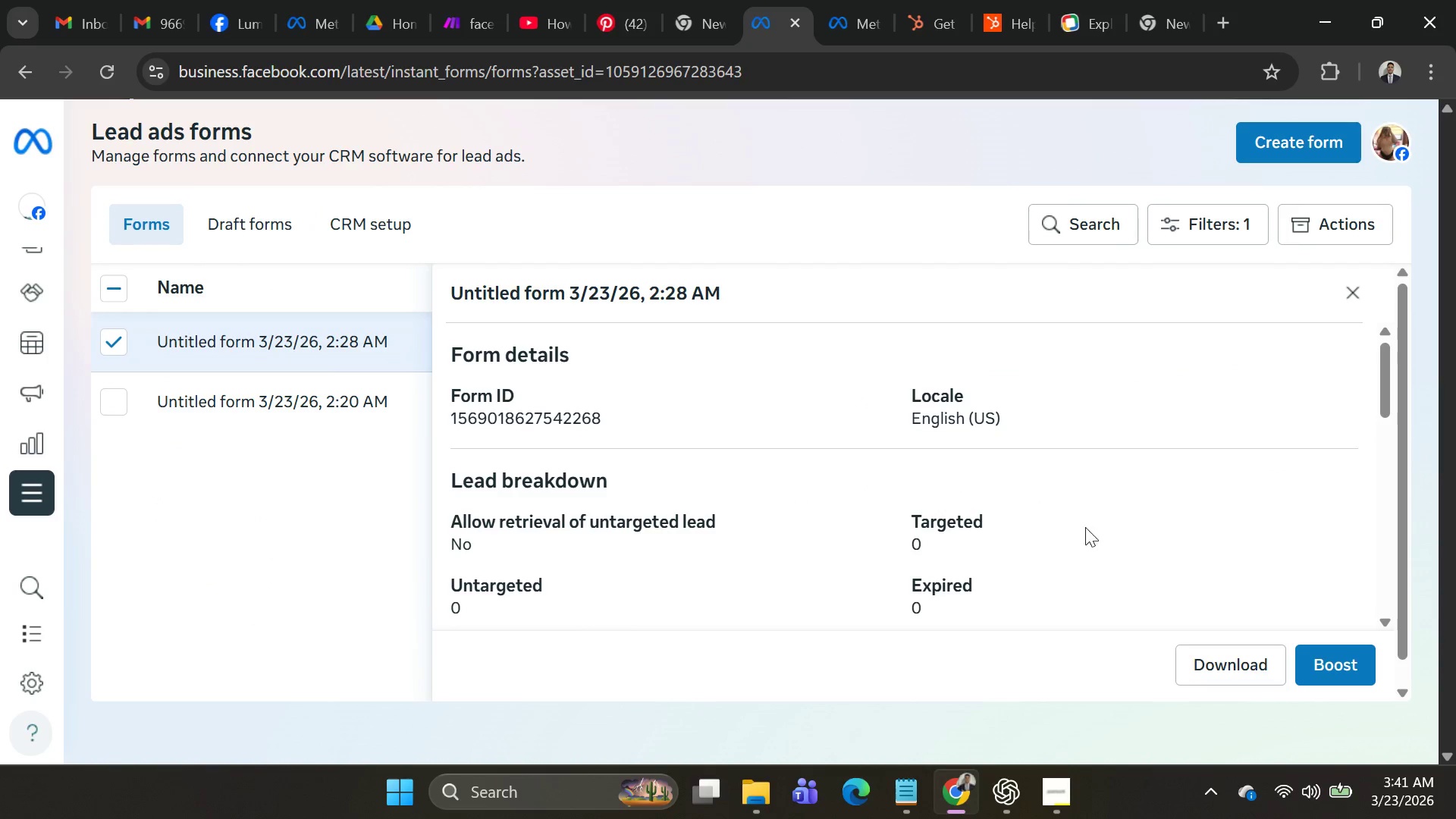 
scroll: coordinate [1215, 570], scroll_direction: down, amount: 6.0
 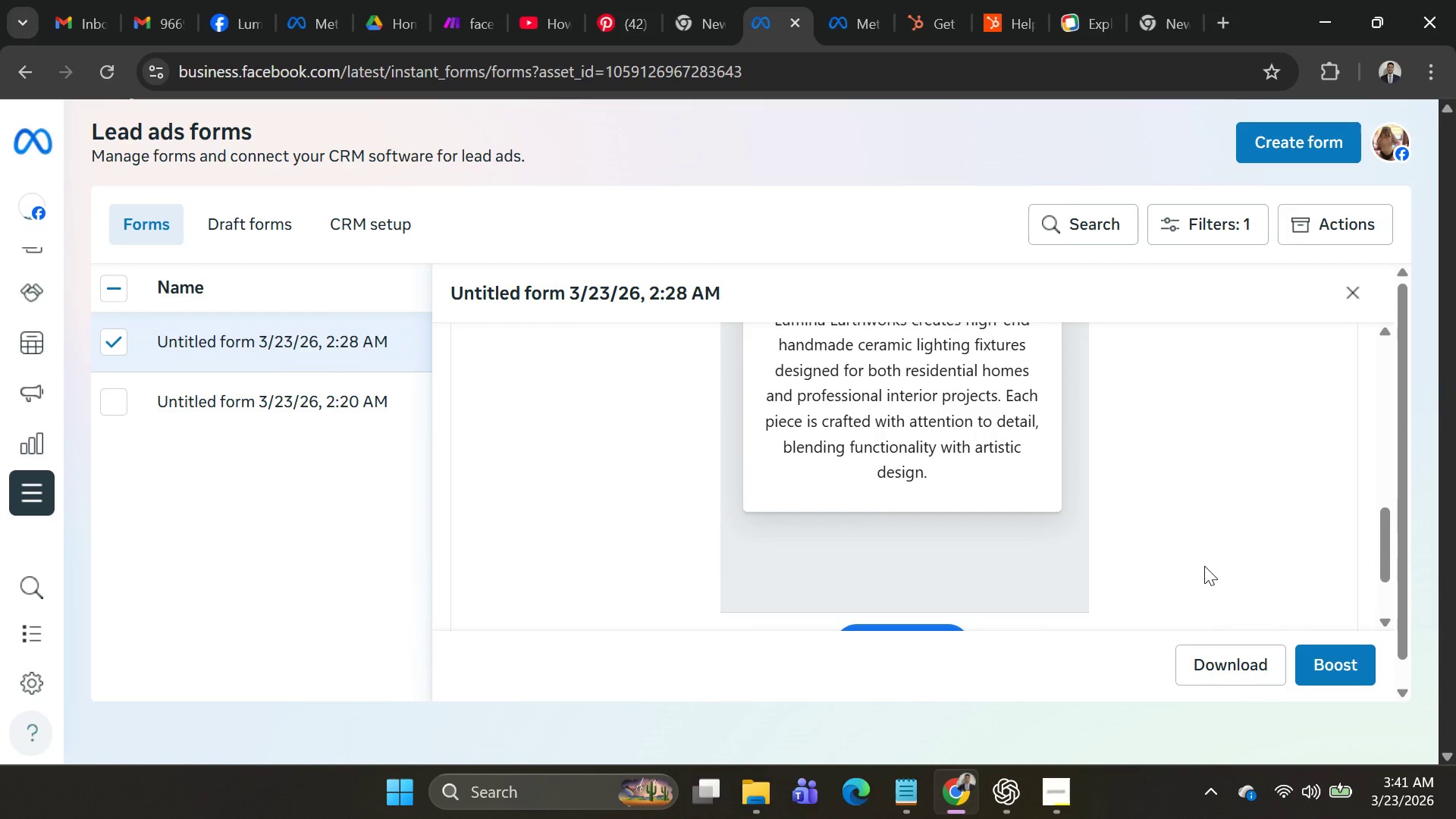 
scroll: coordinate [1209, 566], scroll_direction: up, amount: 4.0
 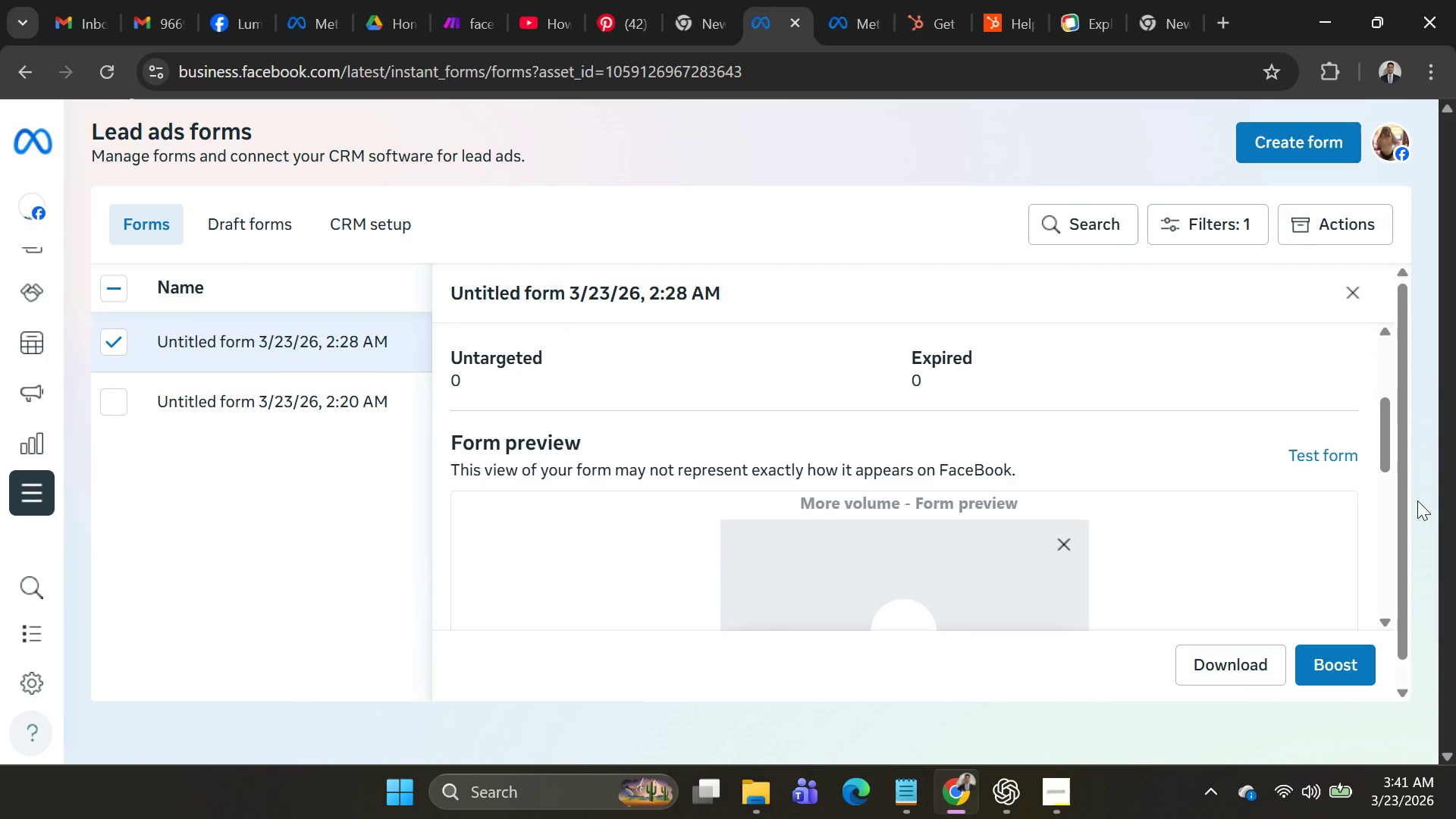 
scroll: coordinate [1250, 548], scroll_direction: down, amount: 10.0
 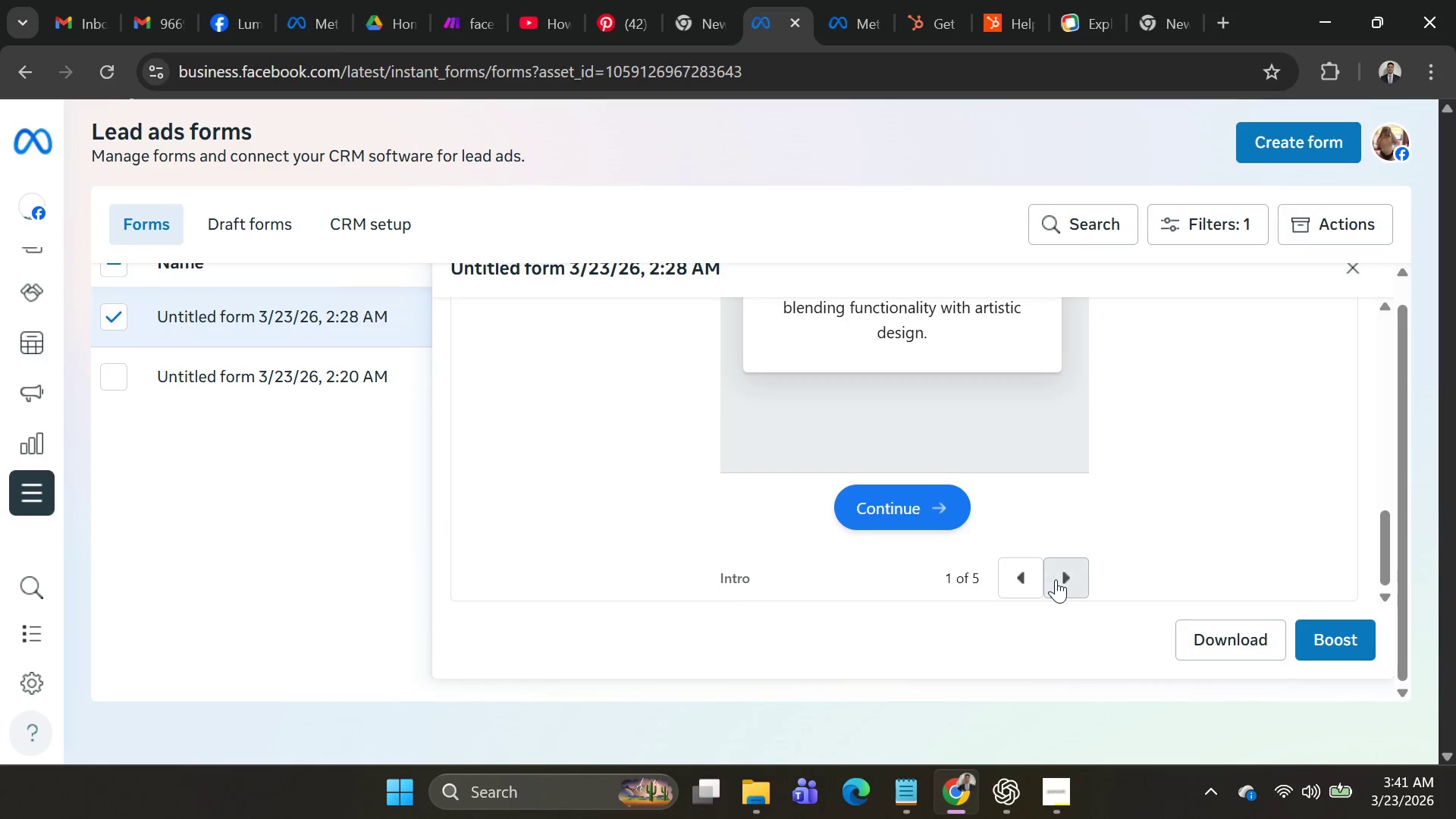 
double_click([1056, 579])
 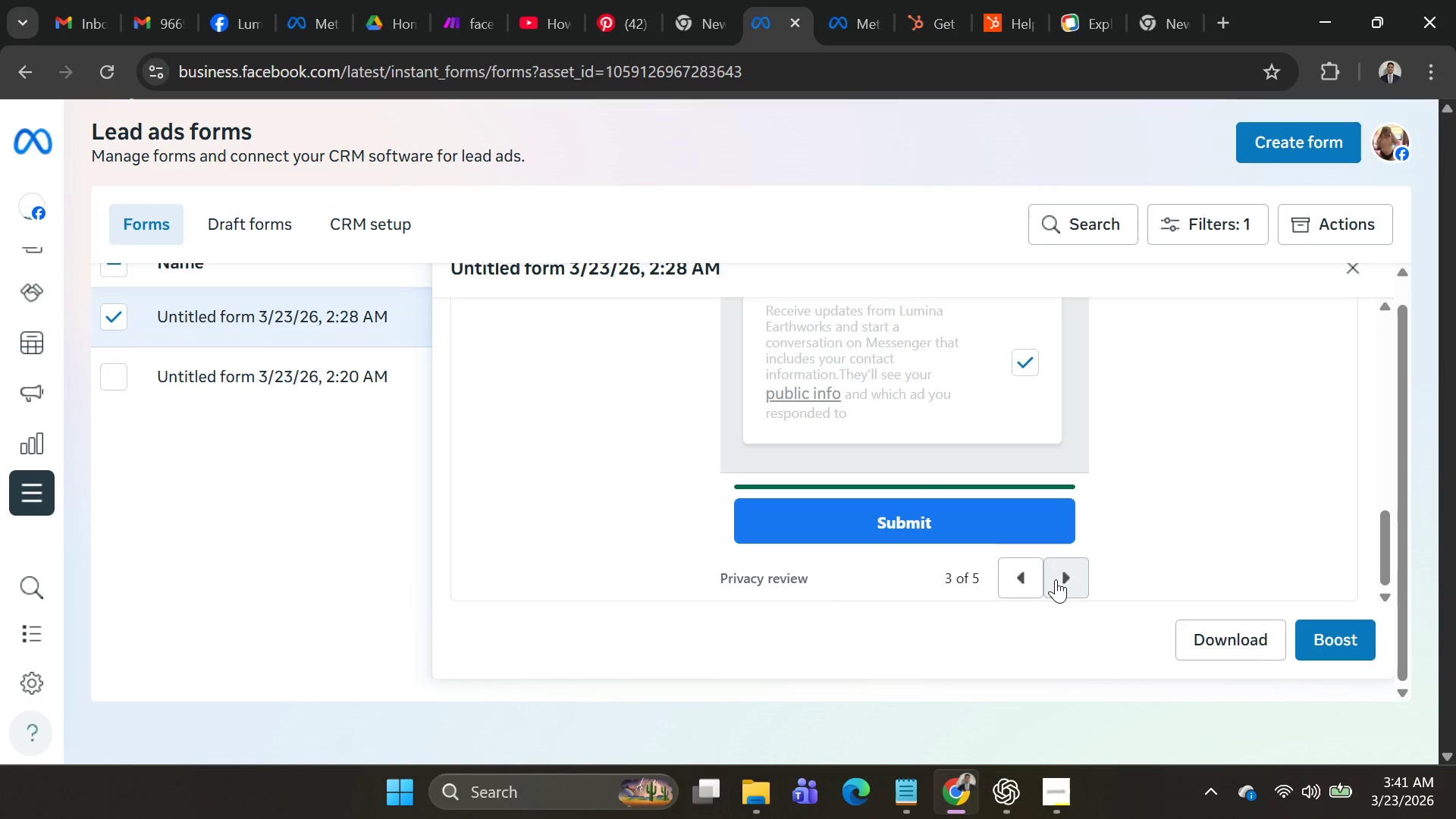 
left_click([1056, 579])
 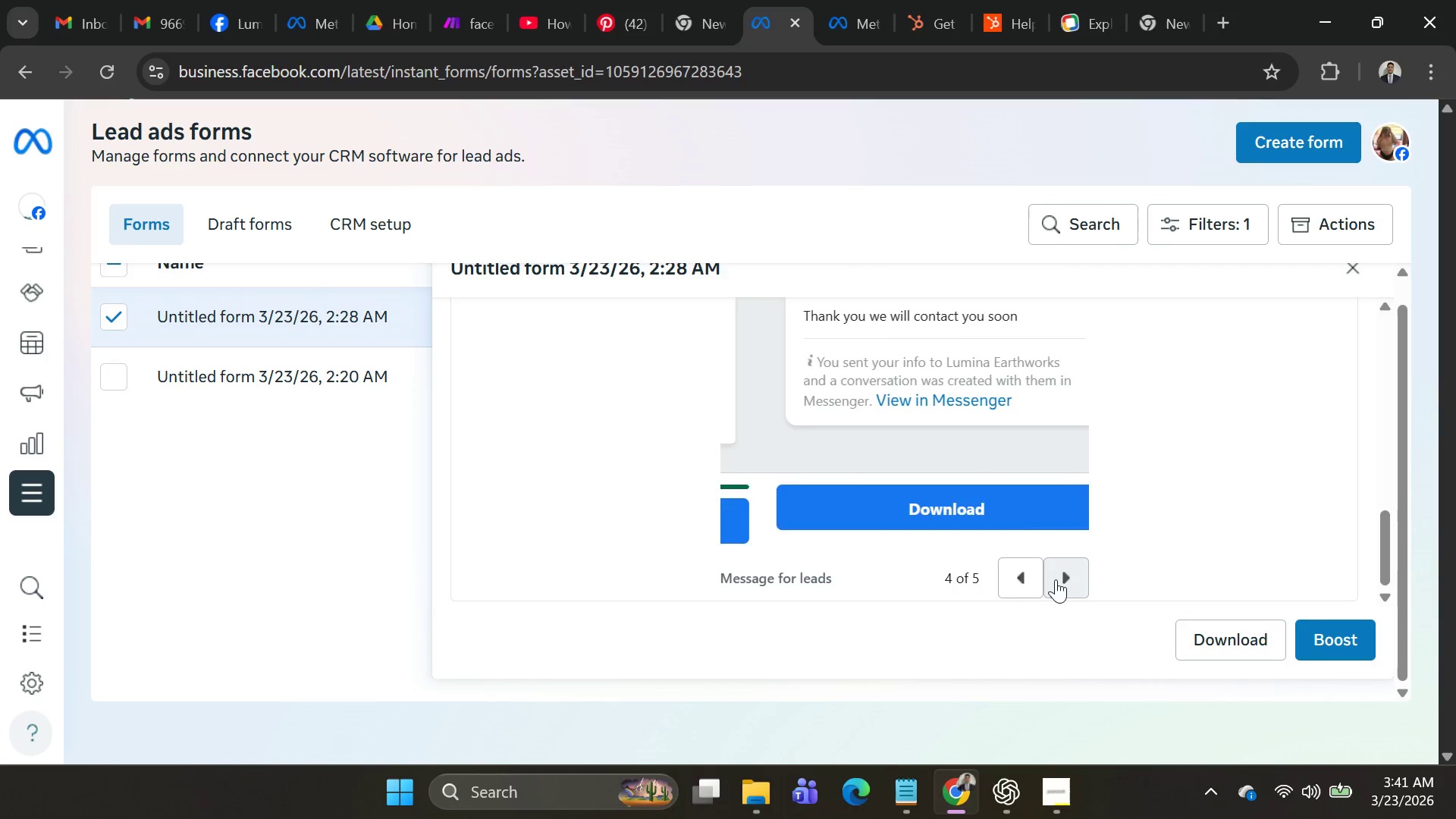 
left_click([1056, 579])
 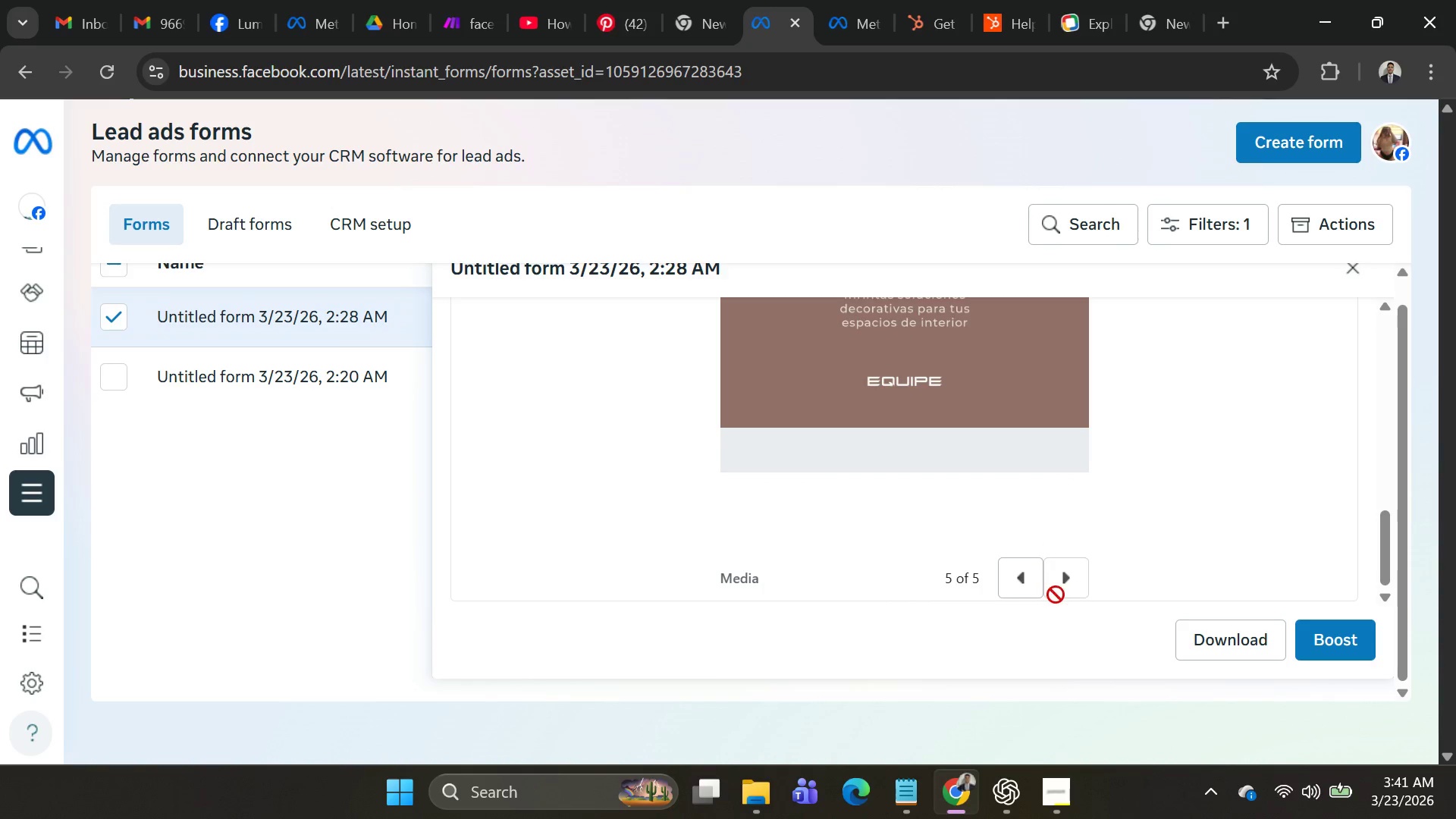 
double_click([1052, 594])
 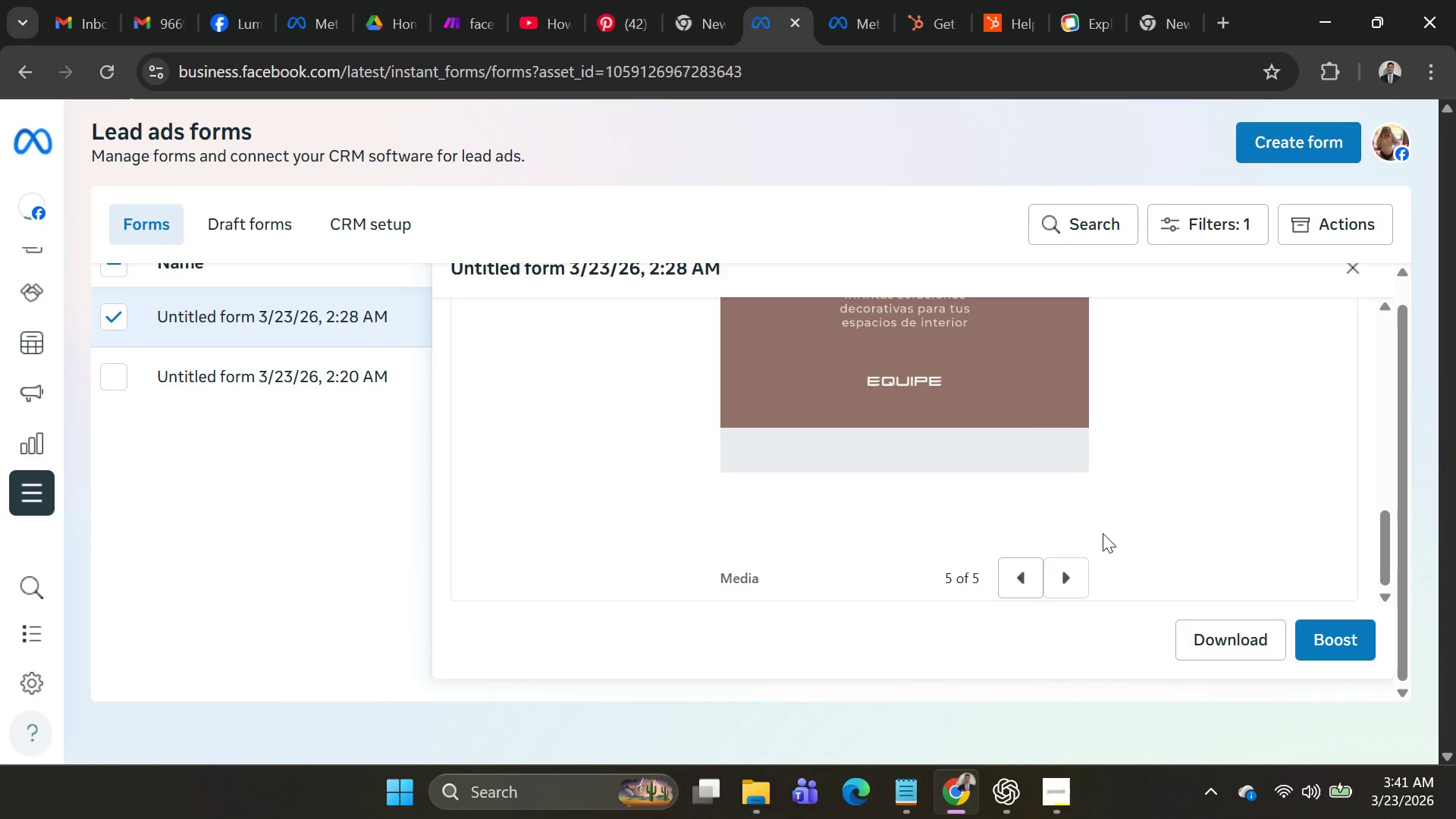 
scroll: coordinate [1104, 535], scroll_direction: up, amount: 13.0
 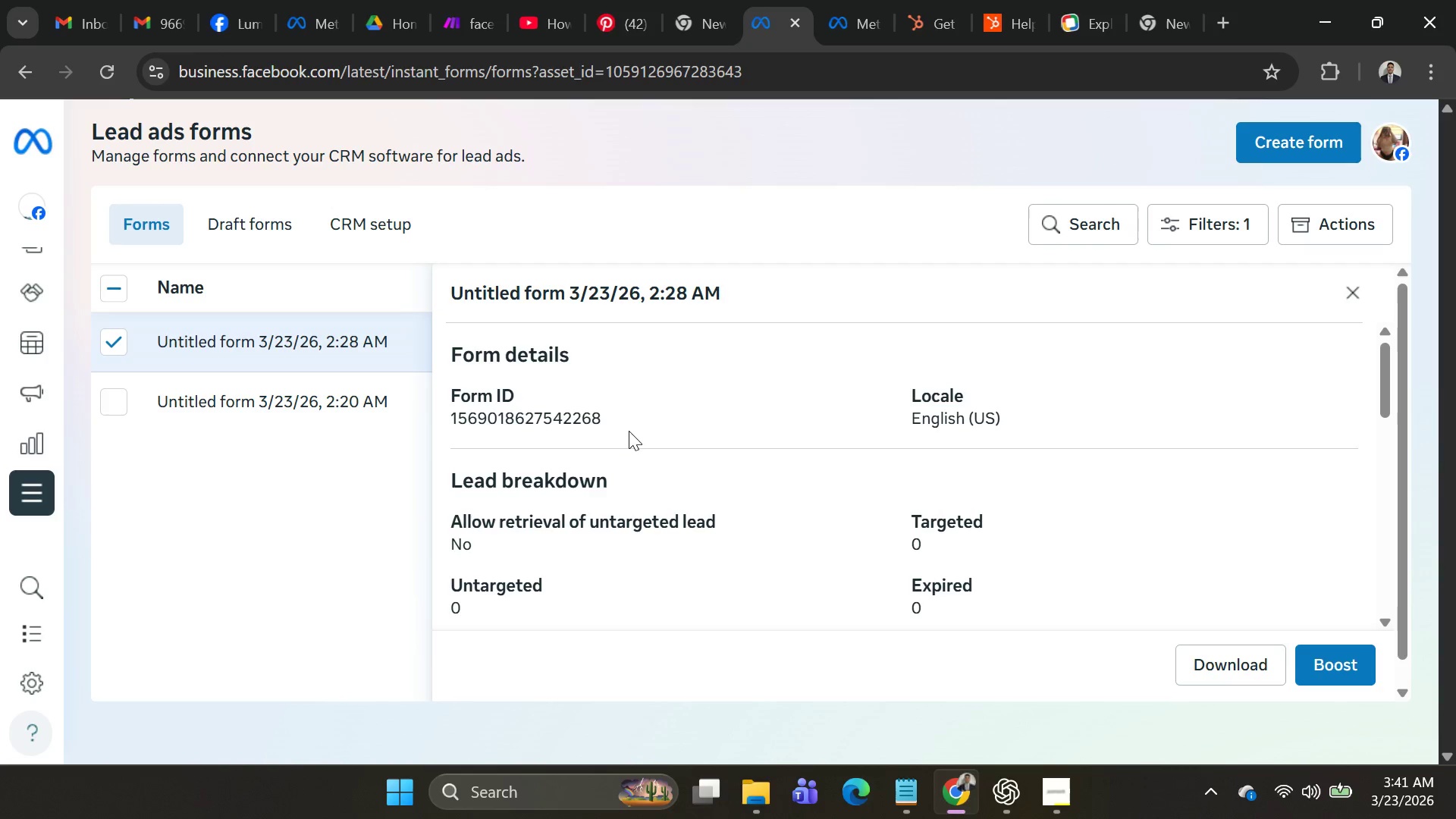 
wait(6.52)
 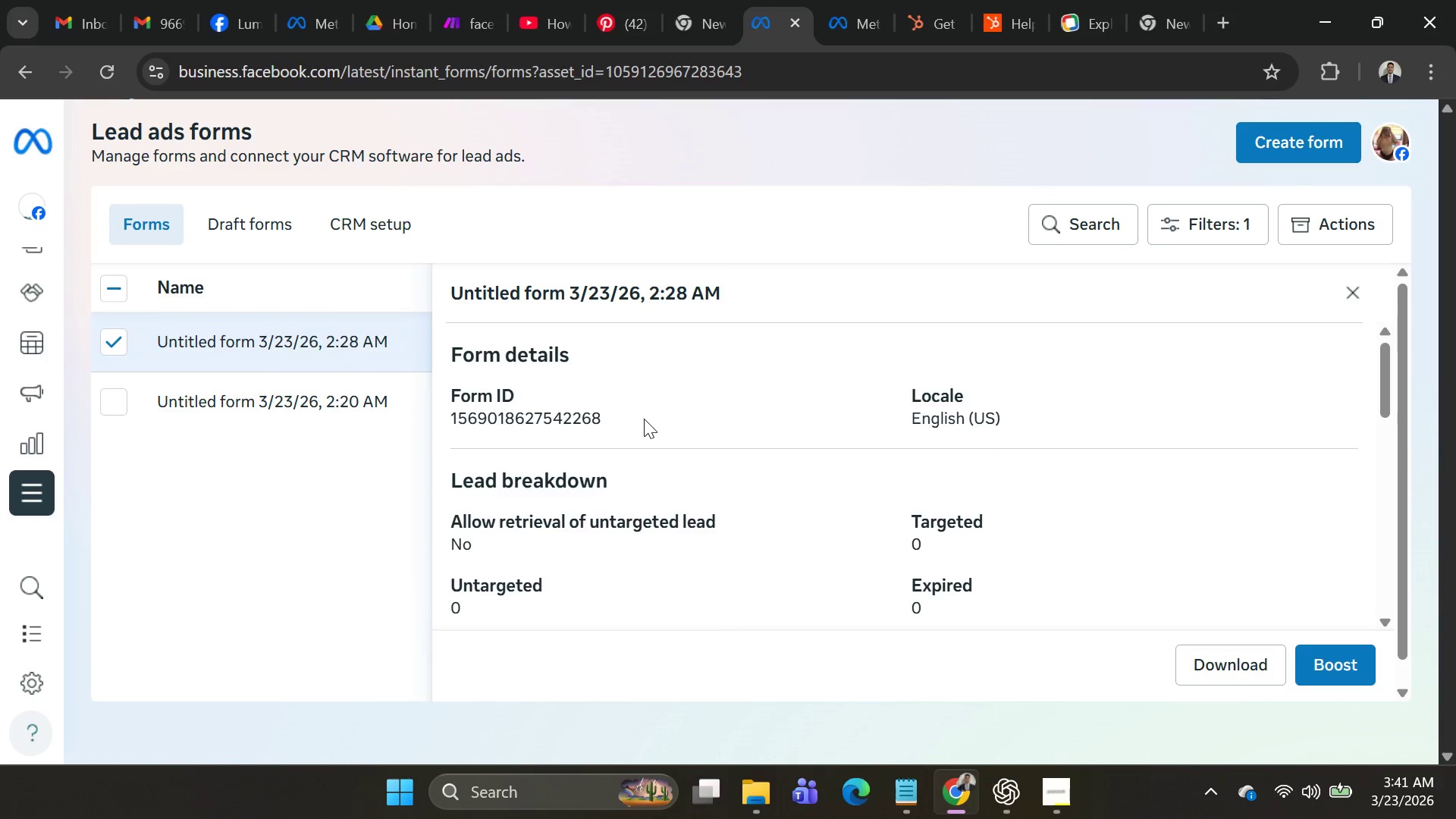 
left_click([1342, 291])
 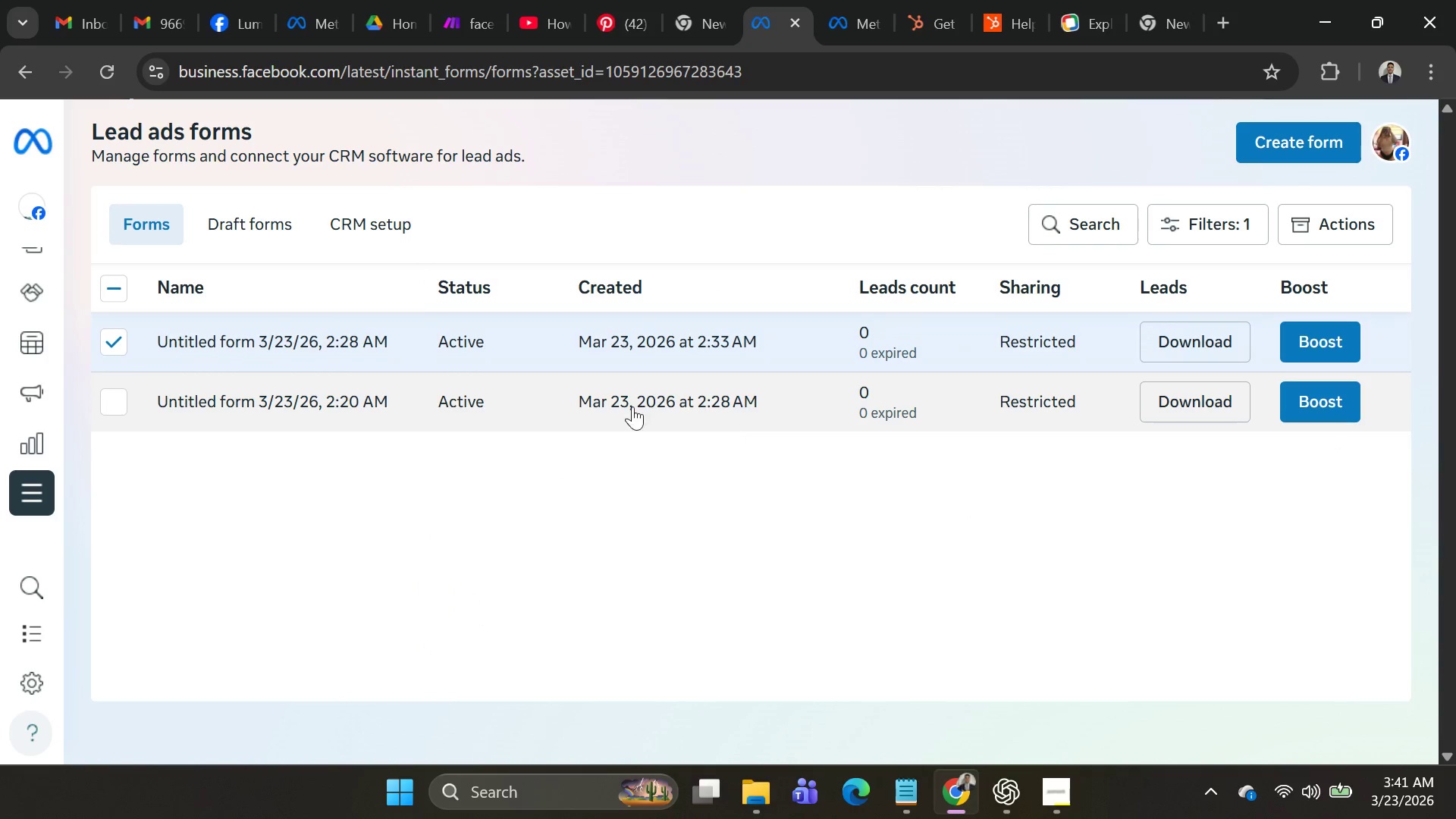 
left_click([442, 362])
 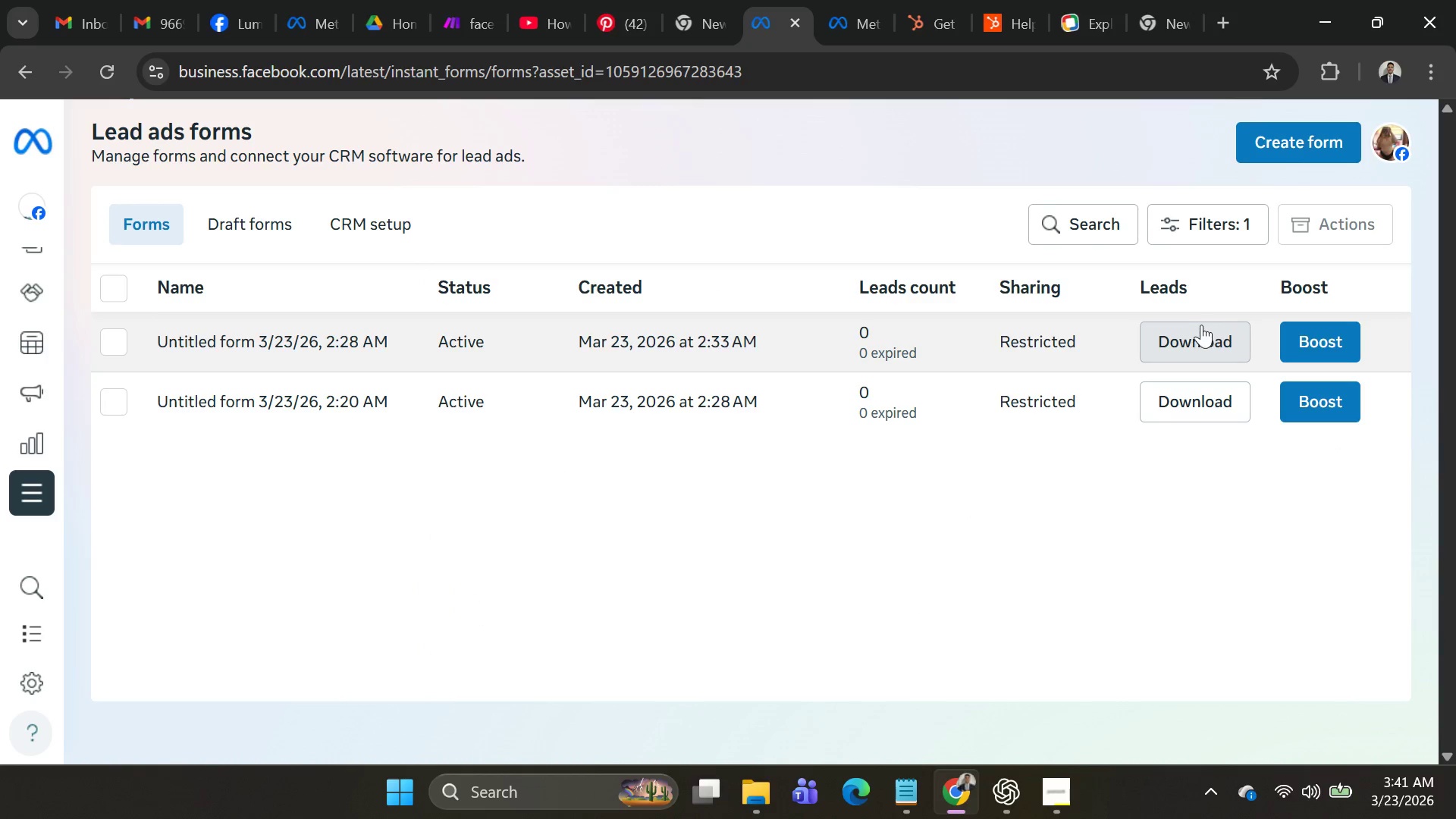 
wait(8.53)
 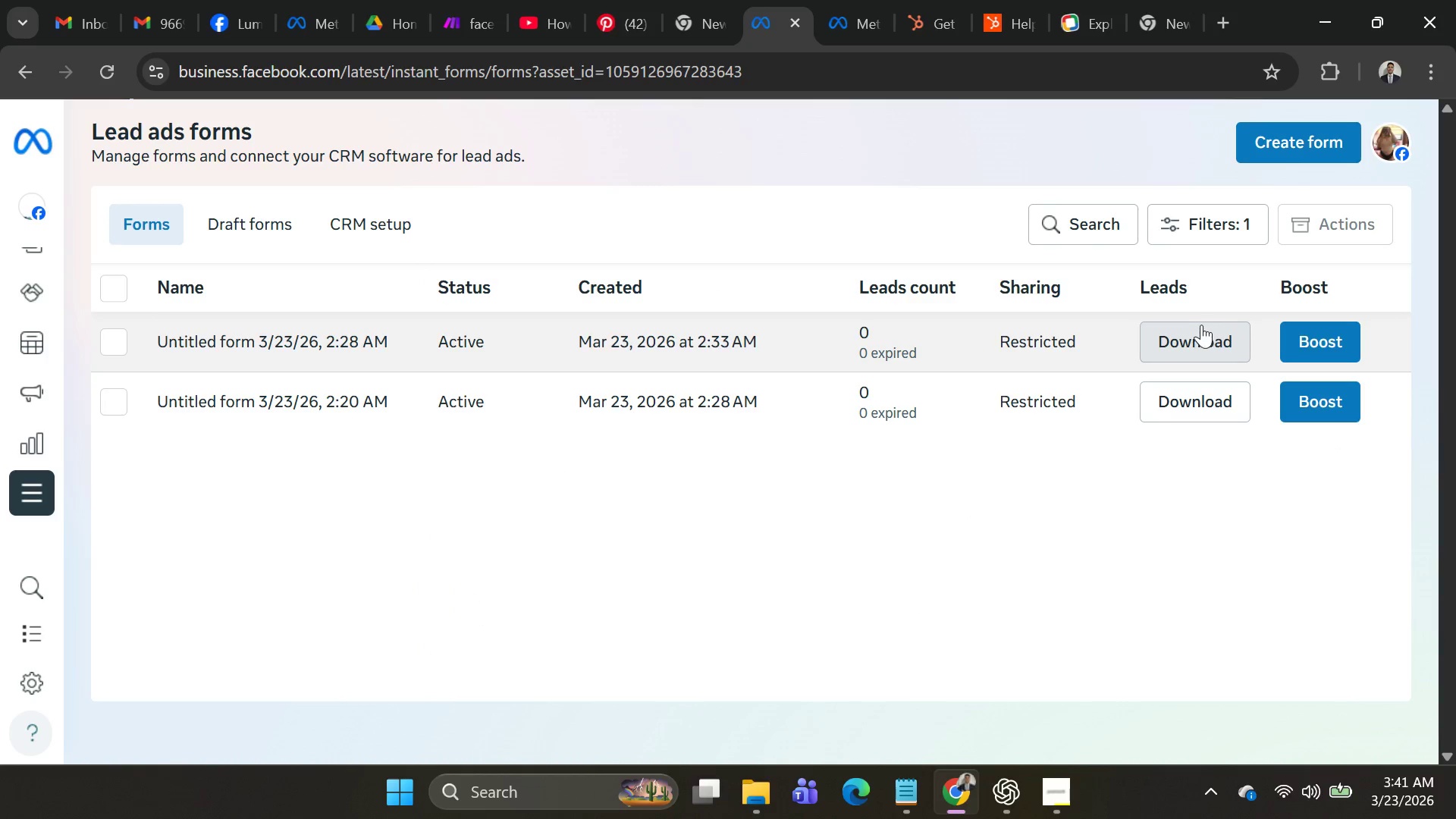 
mouse_move([1250, 167])
 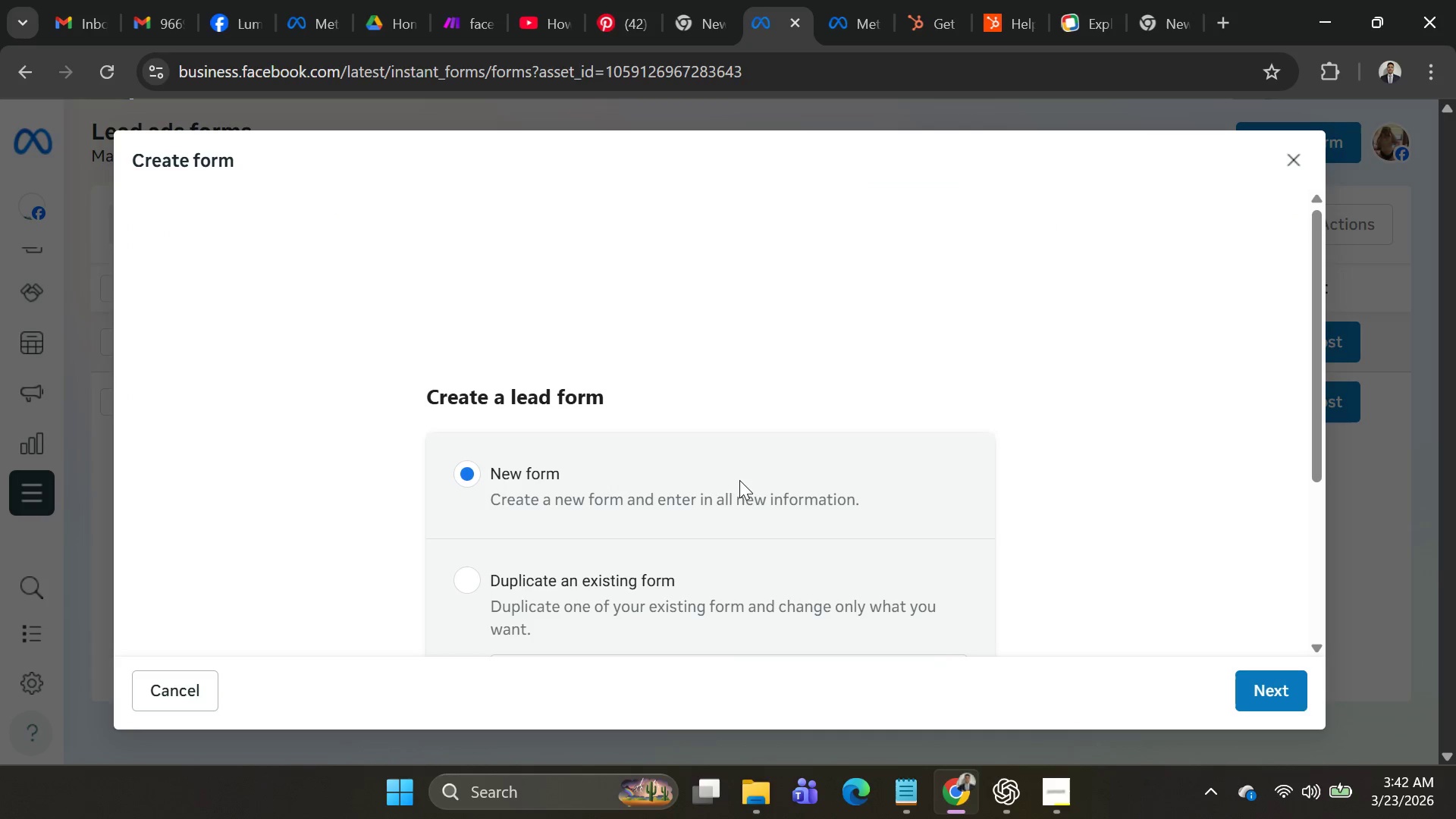 
left_click([1281, 687])
 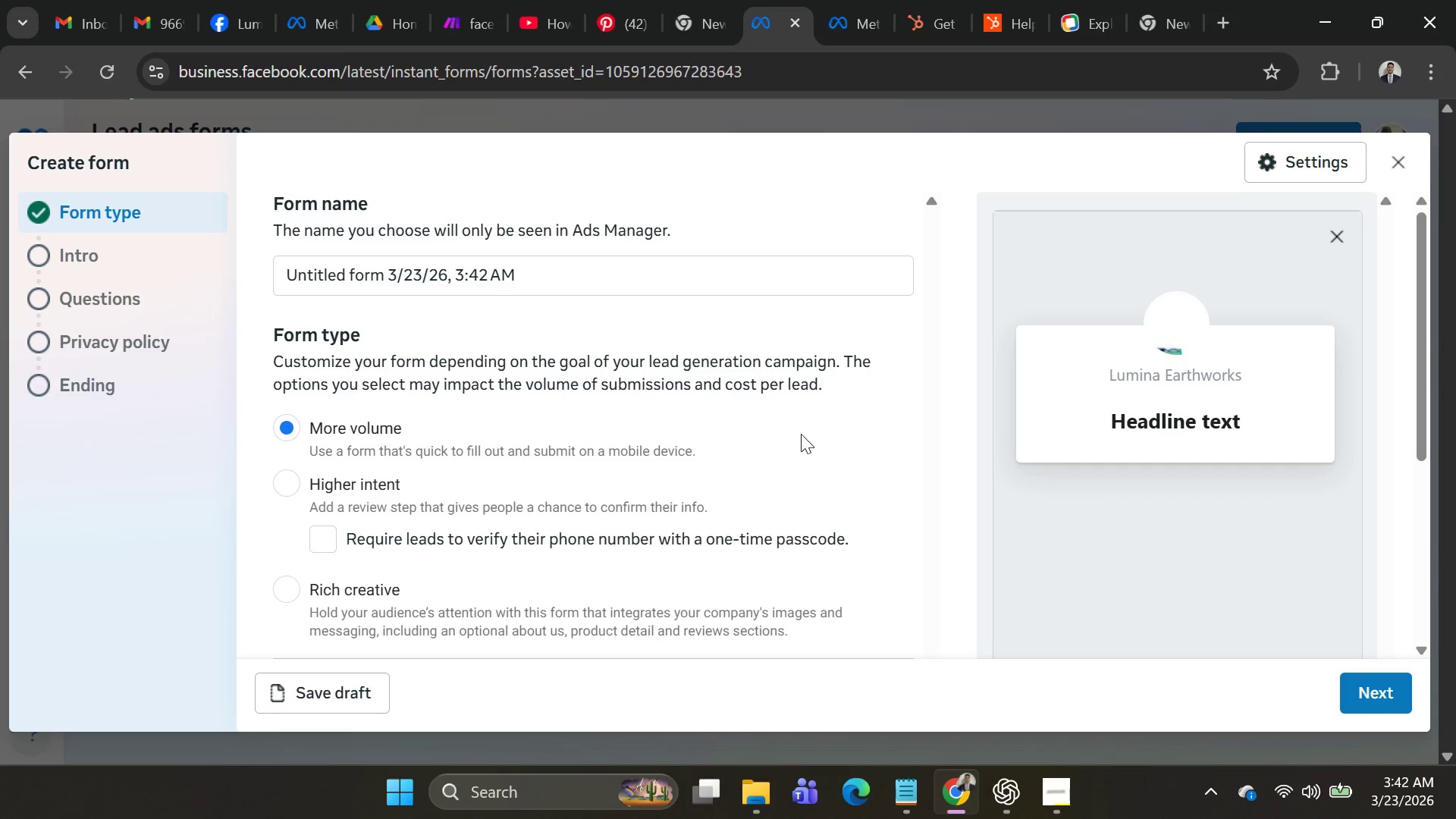 
scroll: coordinate [648, 401], scroll_direction: down, amount: 2.0
 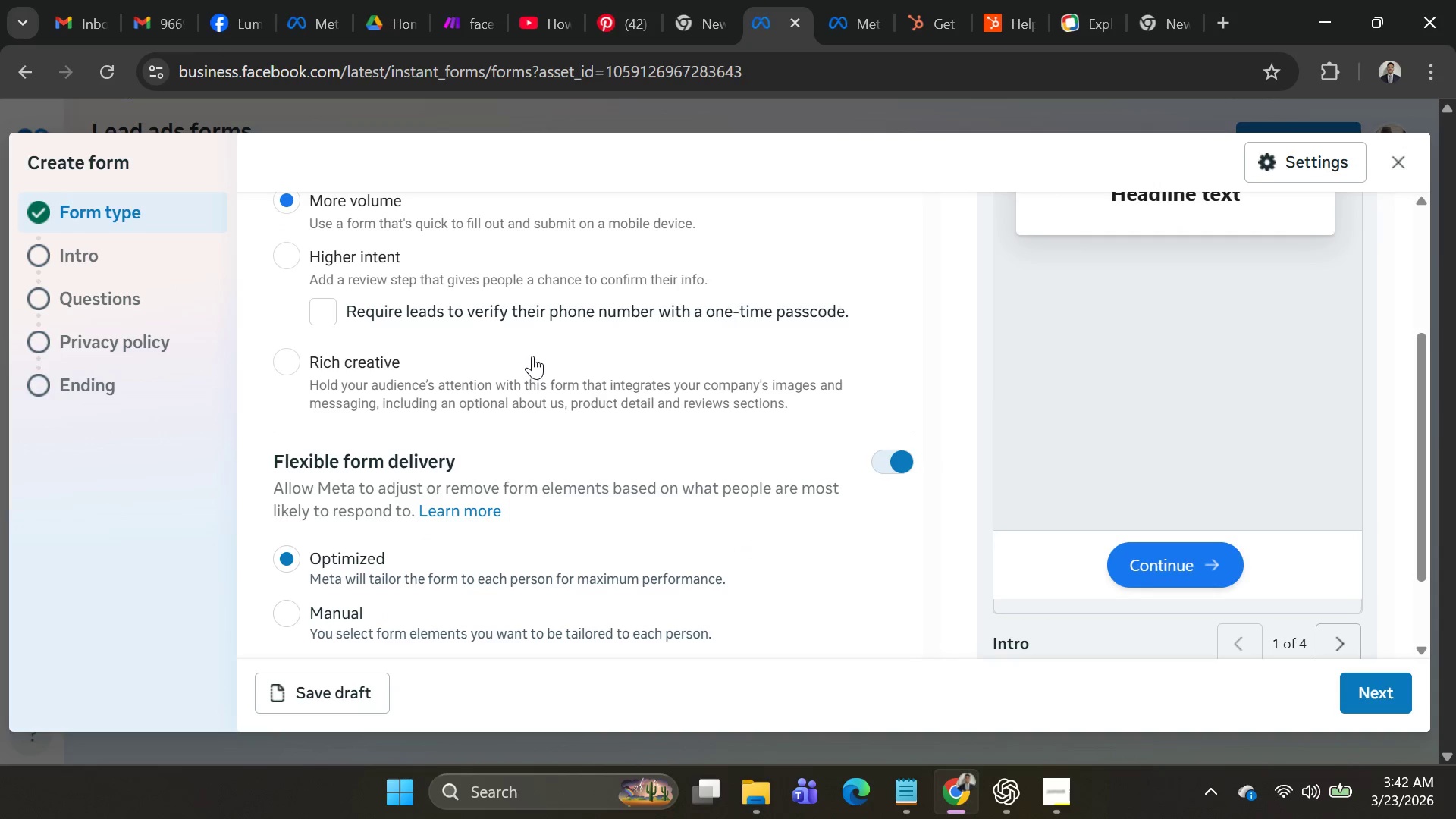 
scroll: coordinate [539, 368], scroll_direction: up, amount: 1.0
 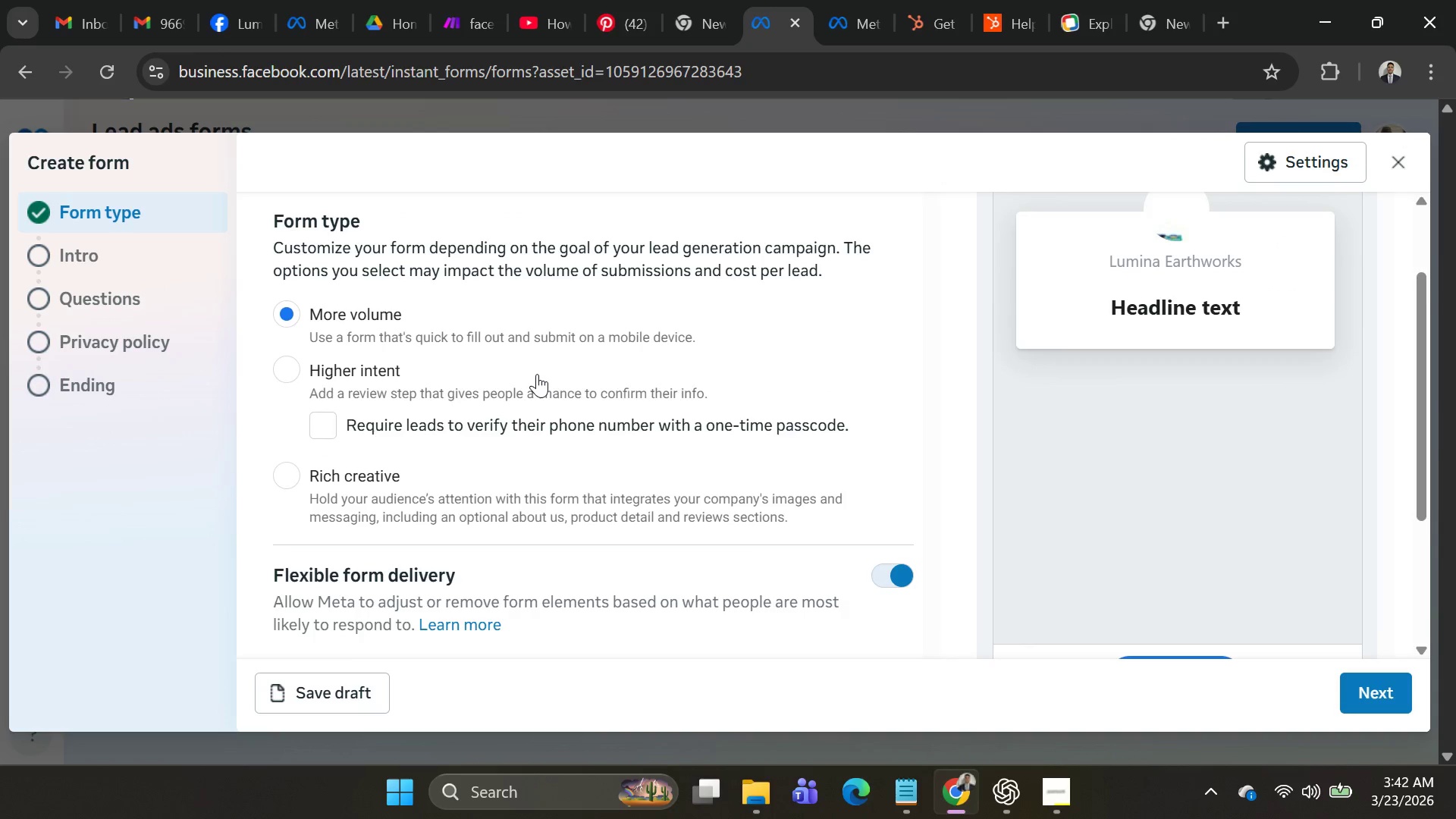 
scroll: coordinate [510, 448], scroll_direction: down, amount: 5.0
 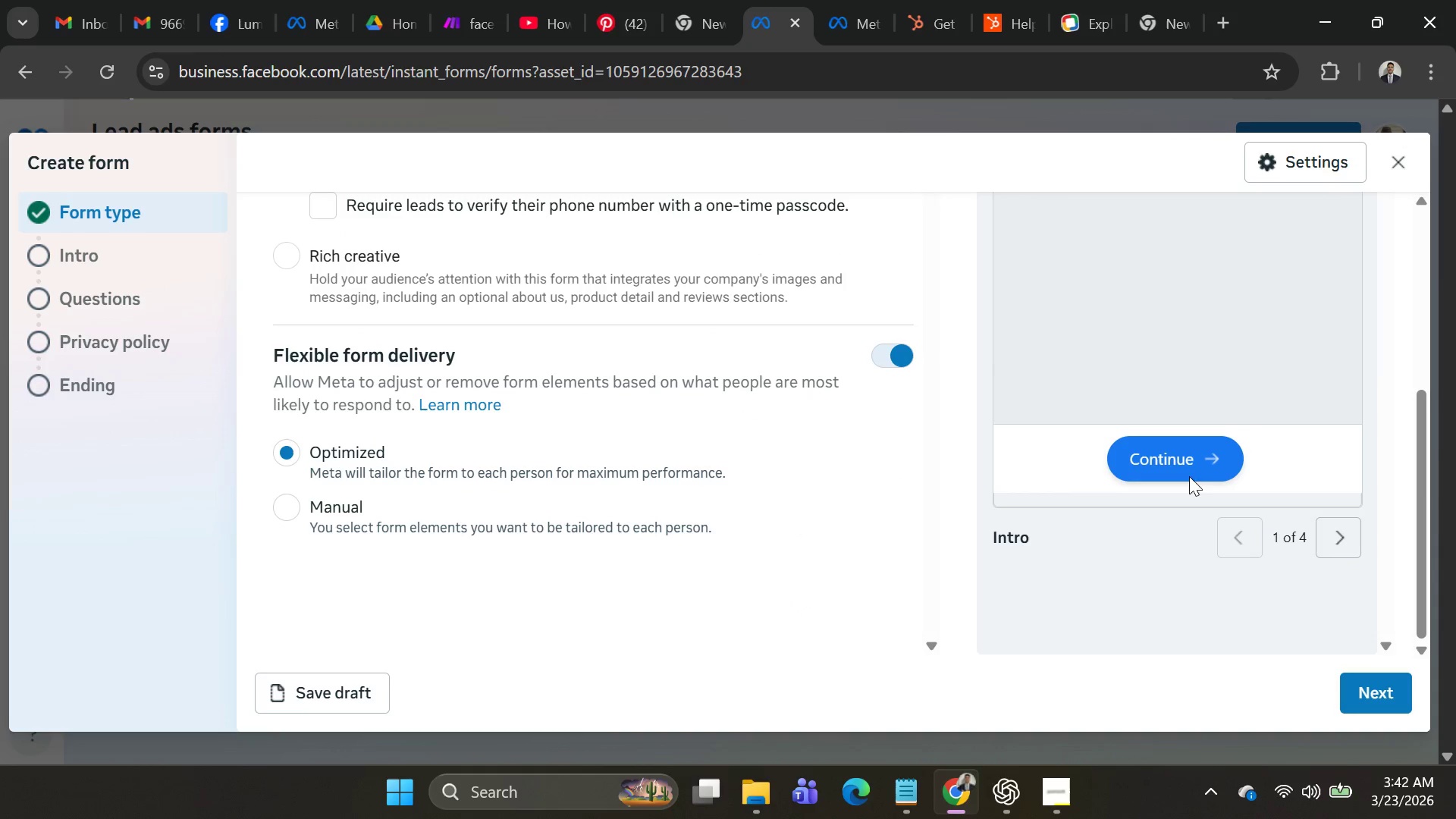 
left_click([1379, 687])
 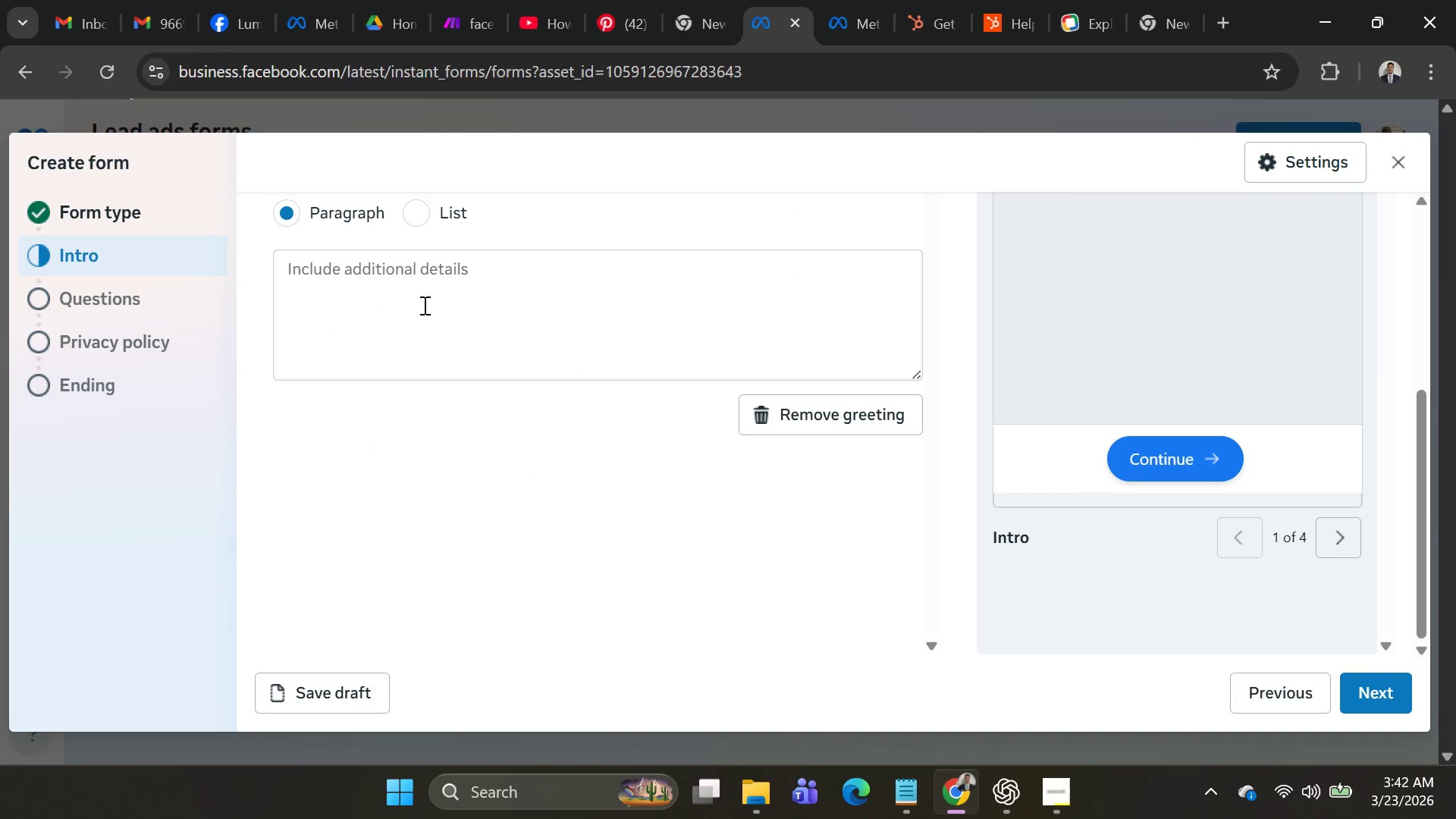 
left_click([413, 269])
 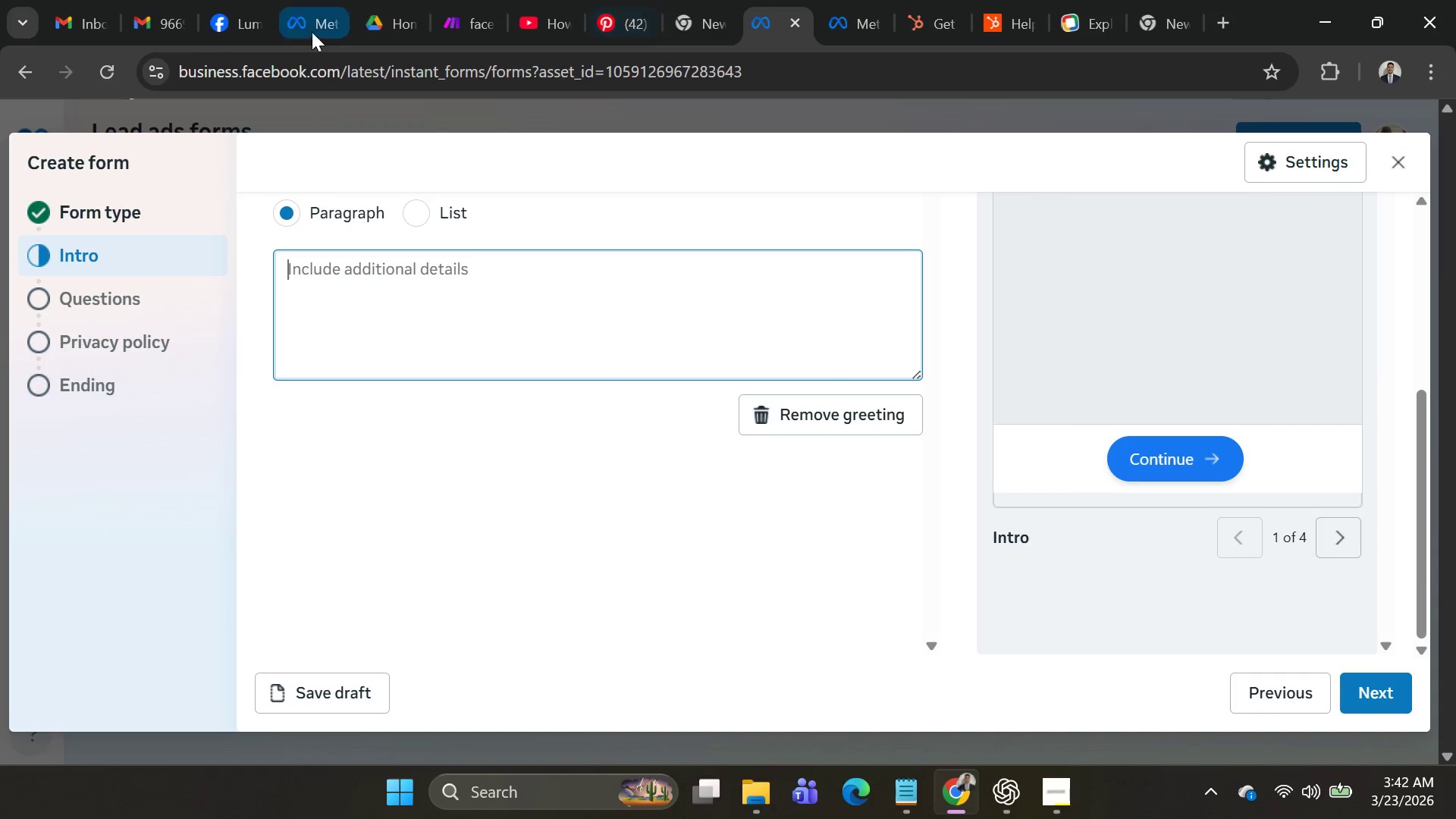 
left_click([247, 36])
 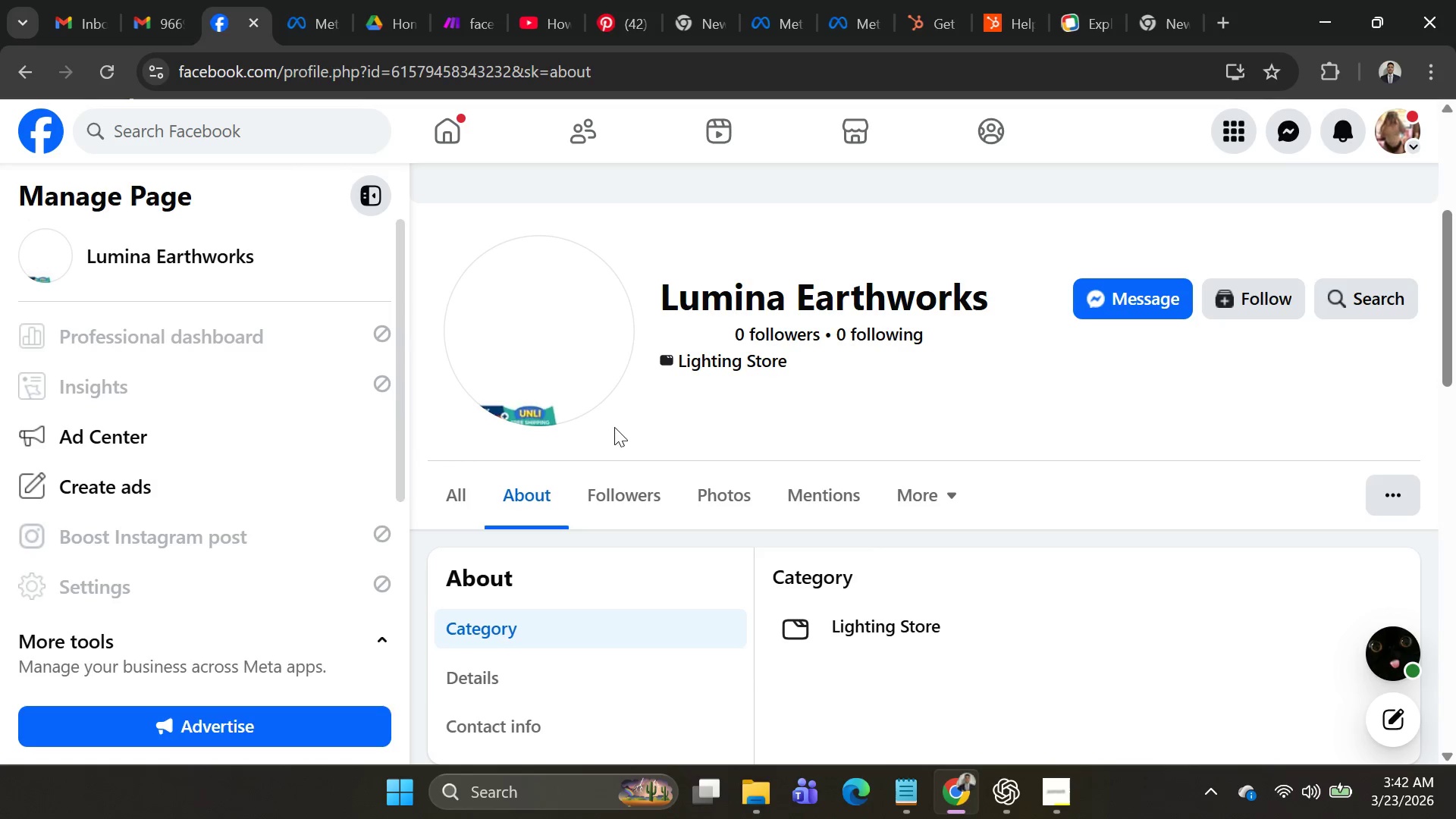 
scroll: coordinate [854, 419], scroll_direction: none, amount: 0.0
 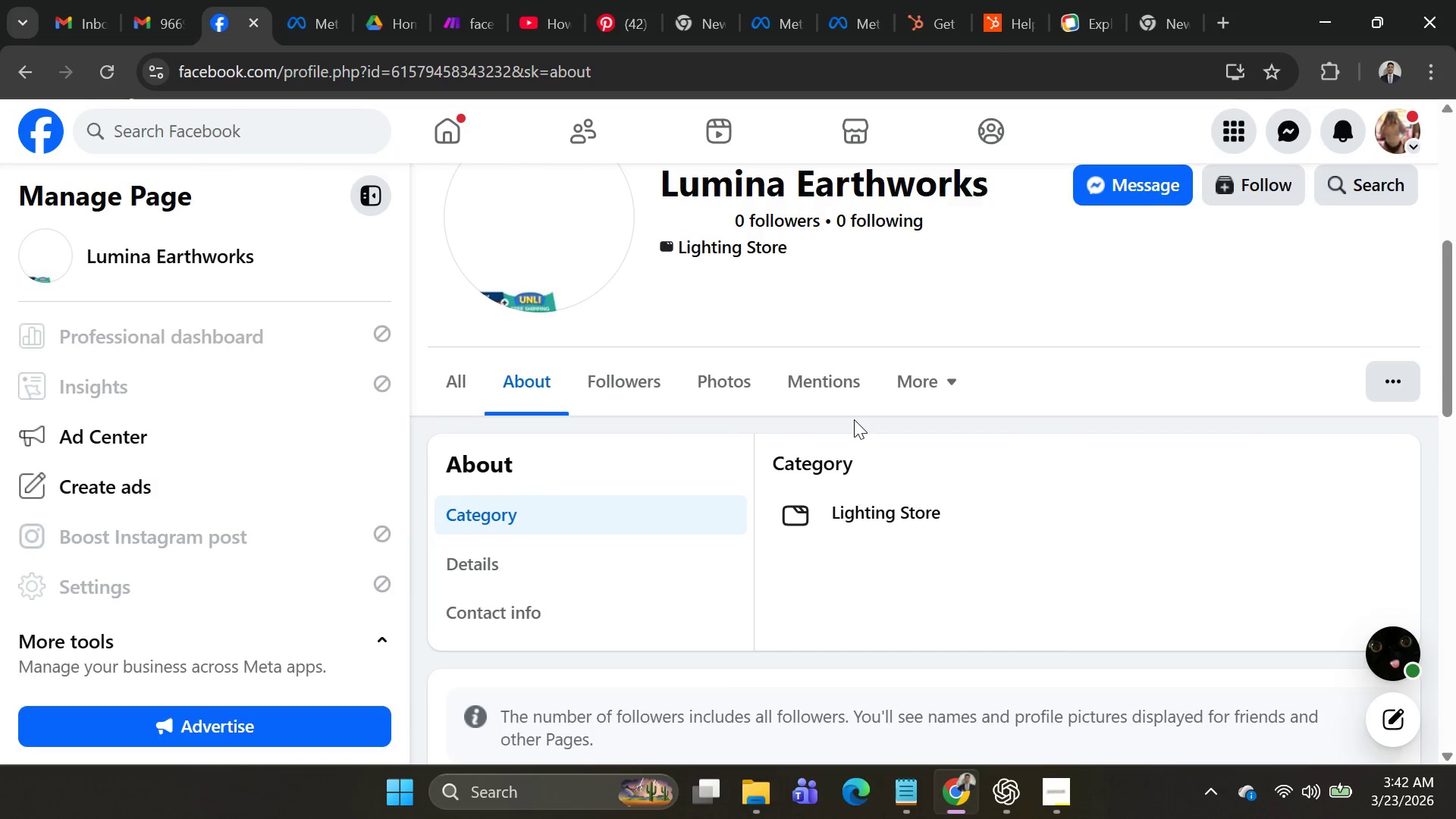 
scroll: coordinate [854, 419], scroll_direction: down, amount: 4.0
 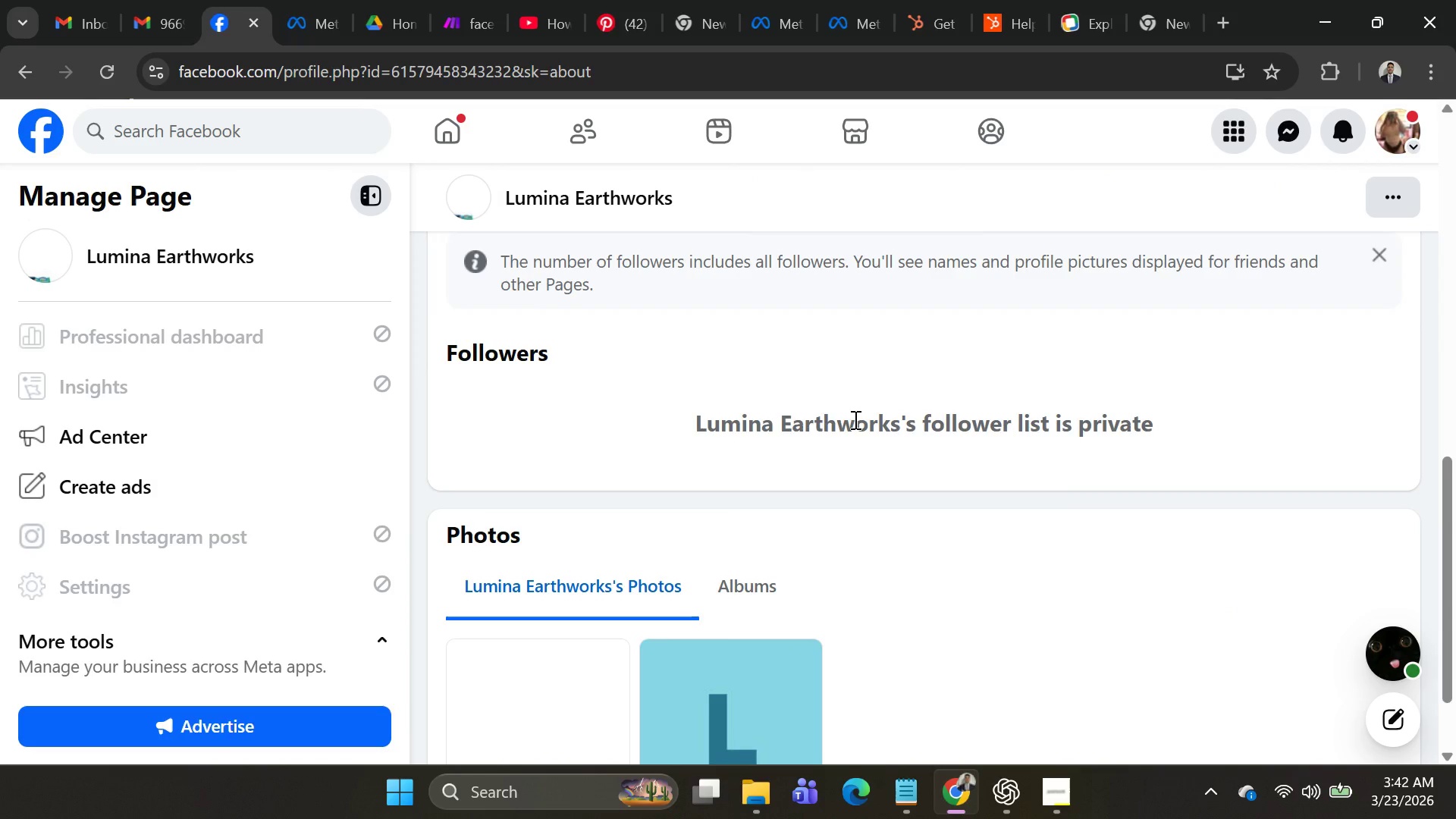 
key(Alt+AltLeft)
 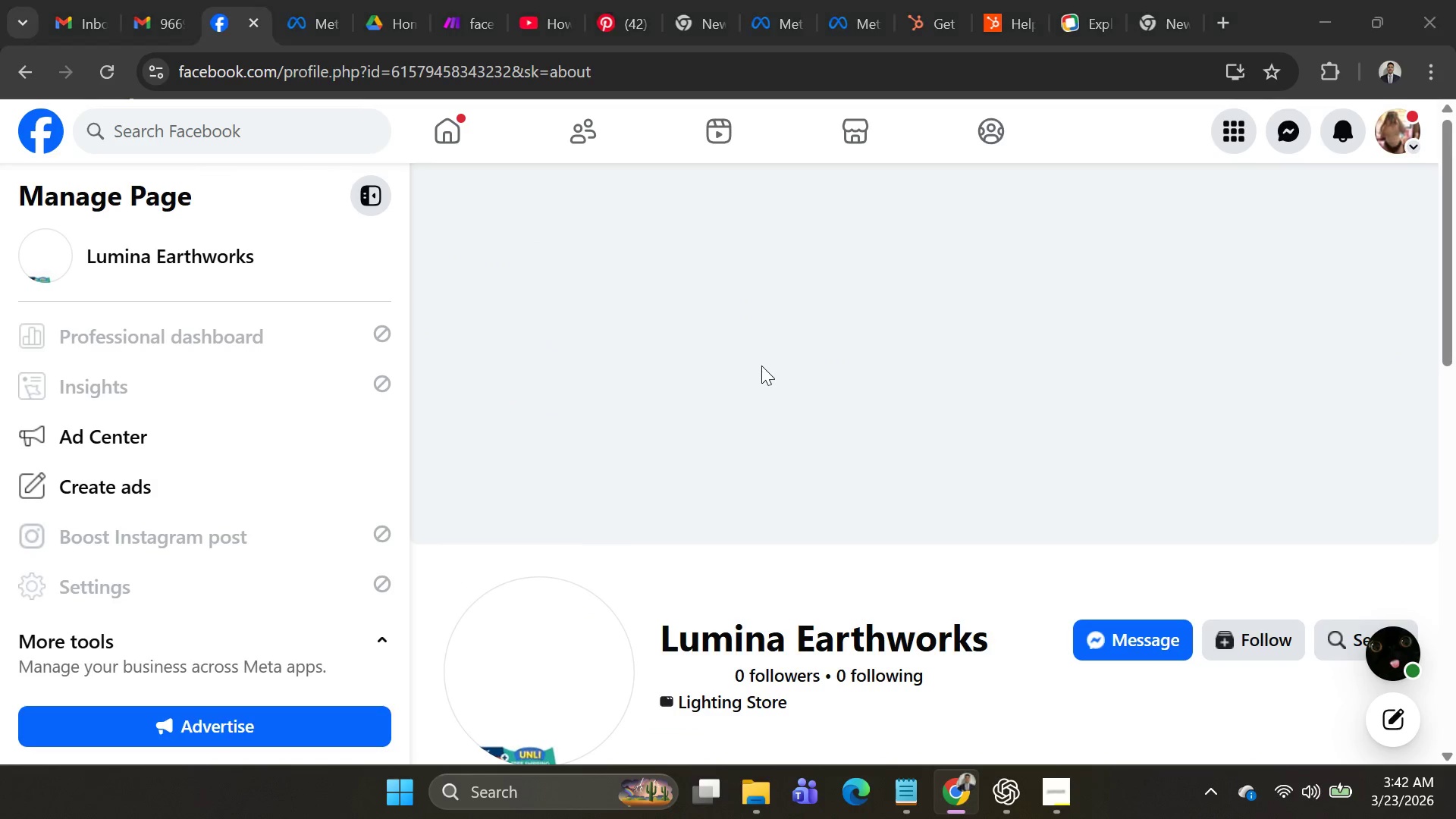 
key(Alt+Tab)
 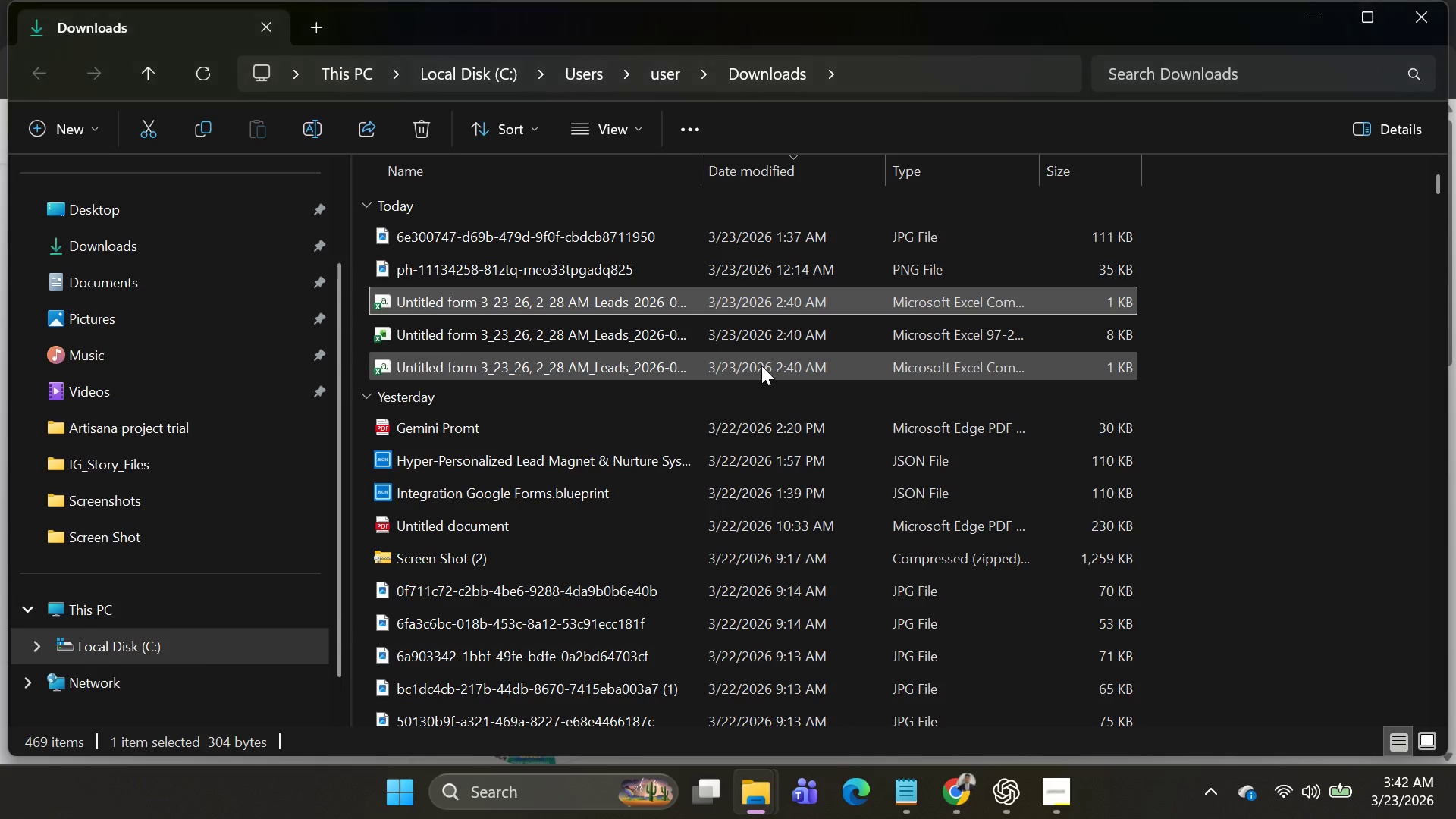 
scroll: coordinate [764, 379], scroll_direction: up, amount: 11.0
 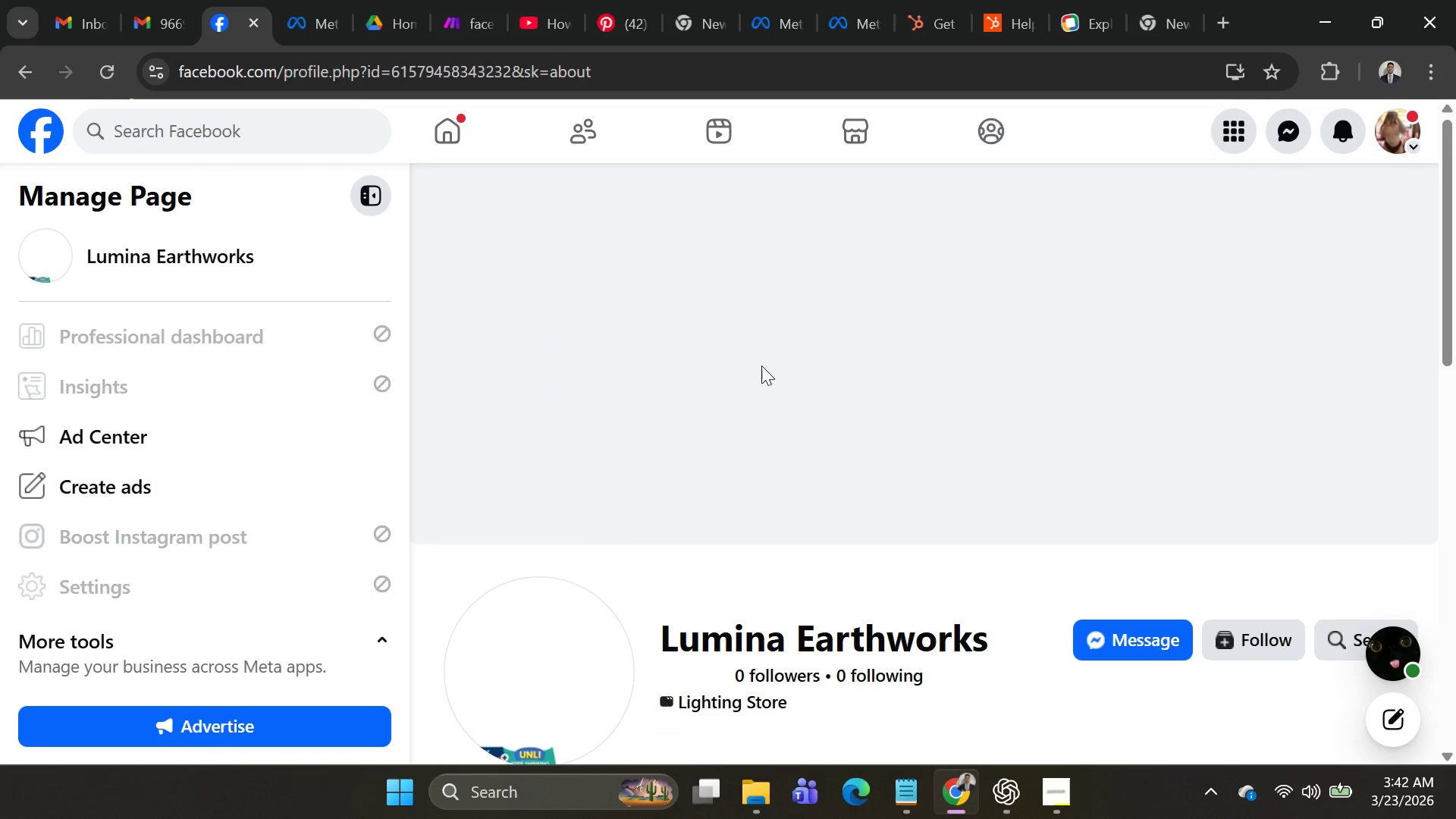 
key(Alt+AltLeft)
 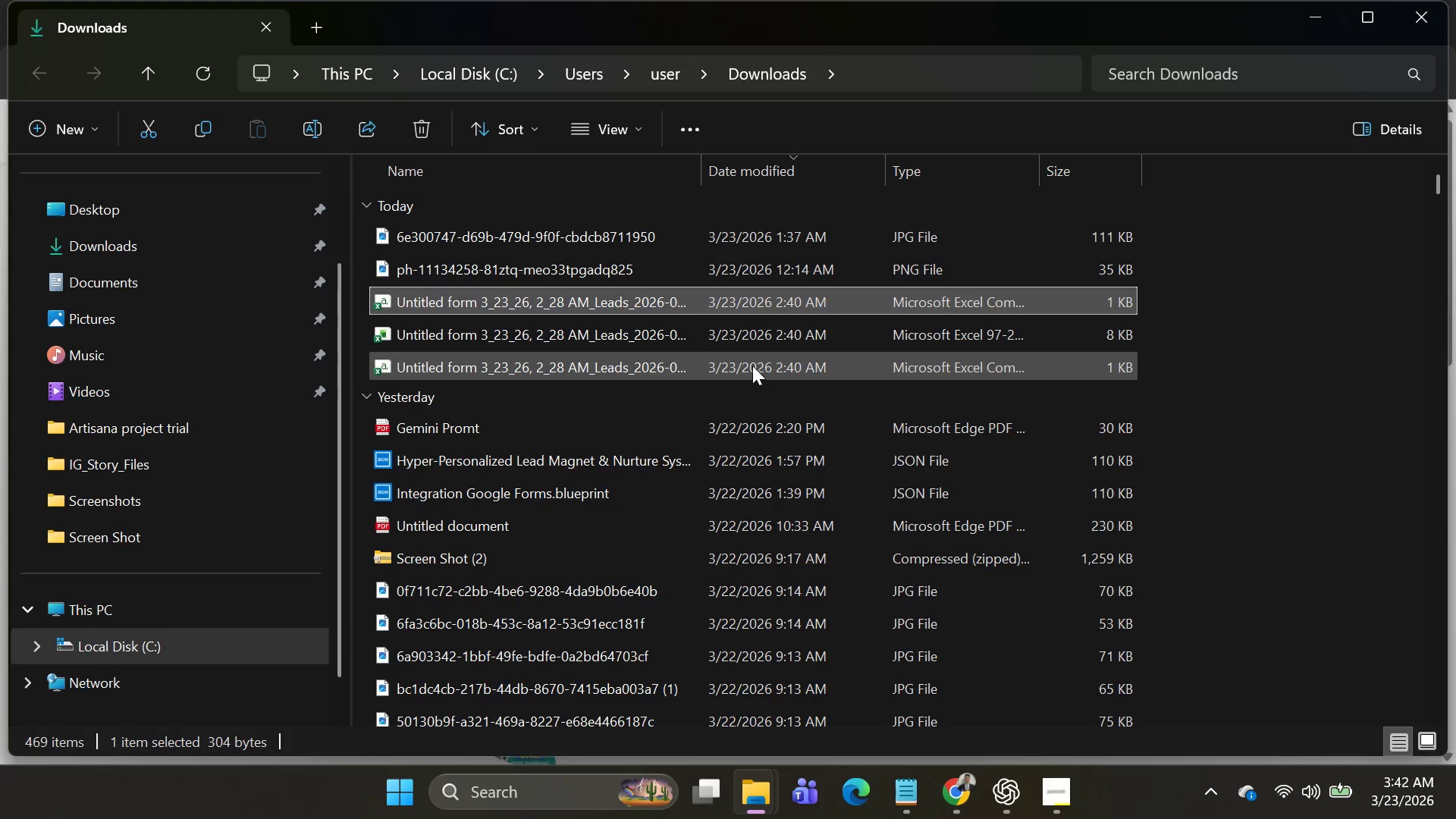 
key(Alt+Tab)
 